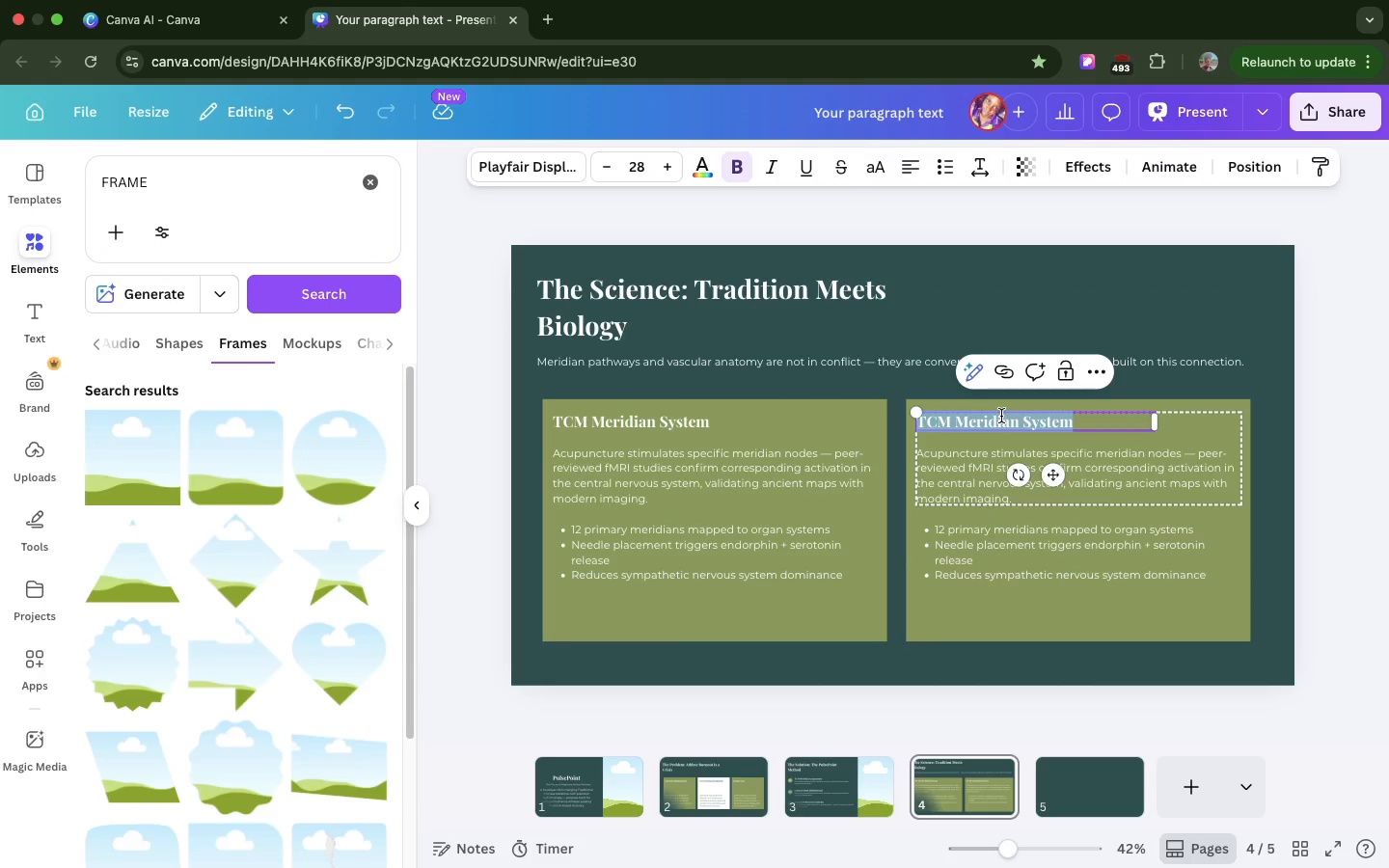 
triple_click([1001, 416])
 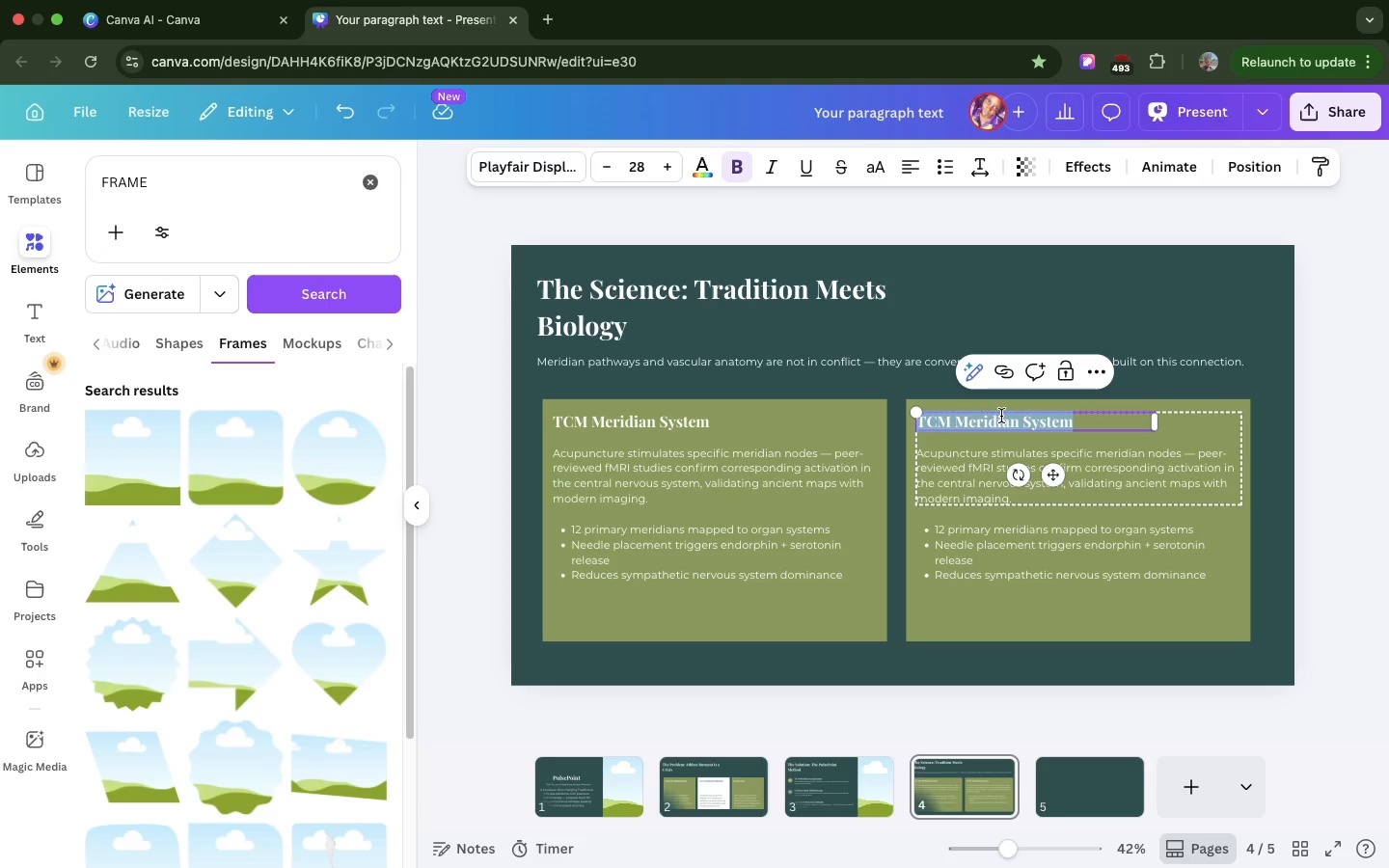 
key(Meta+V)
 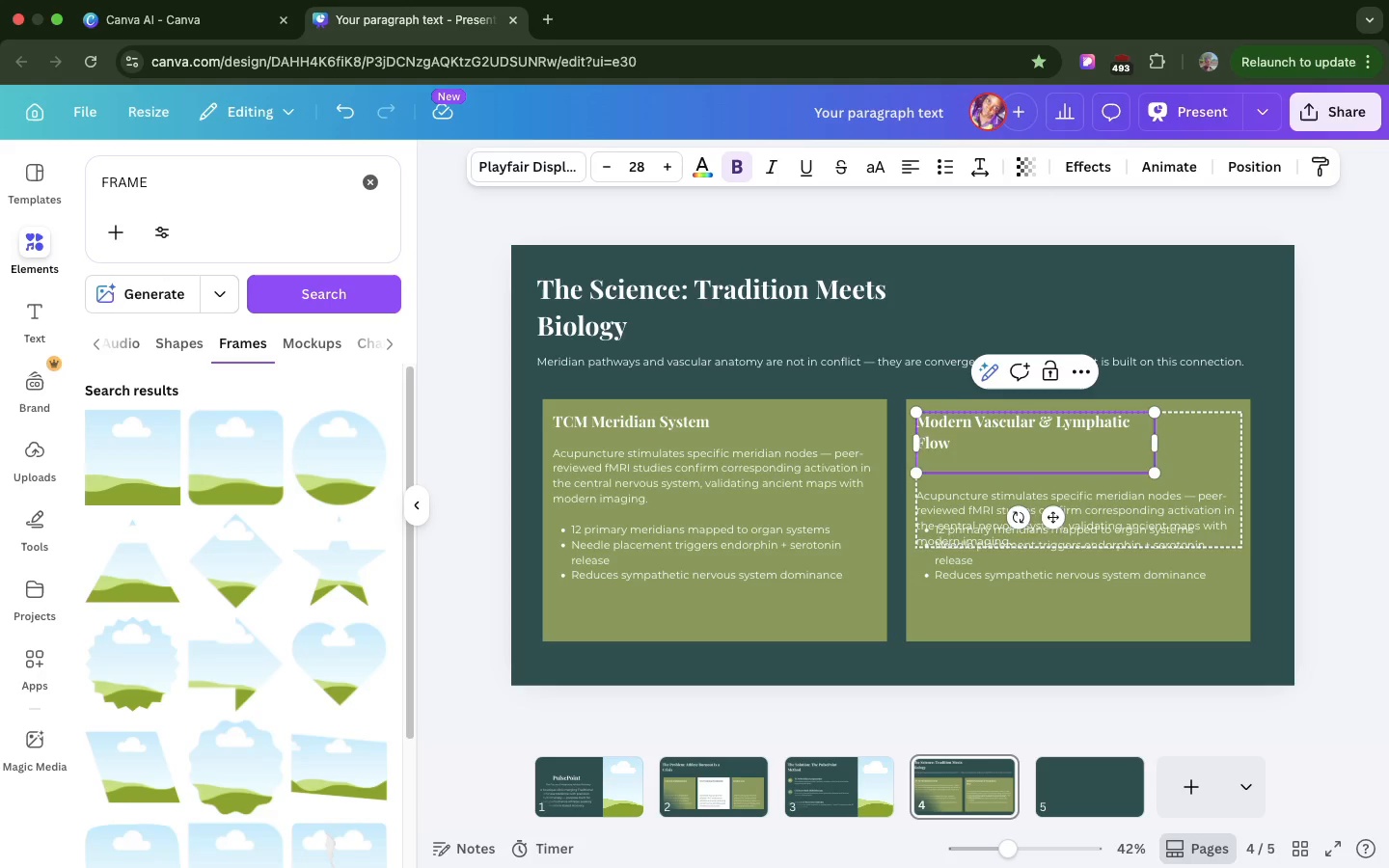 
key(Backspace)
 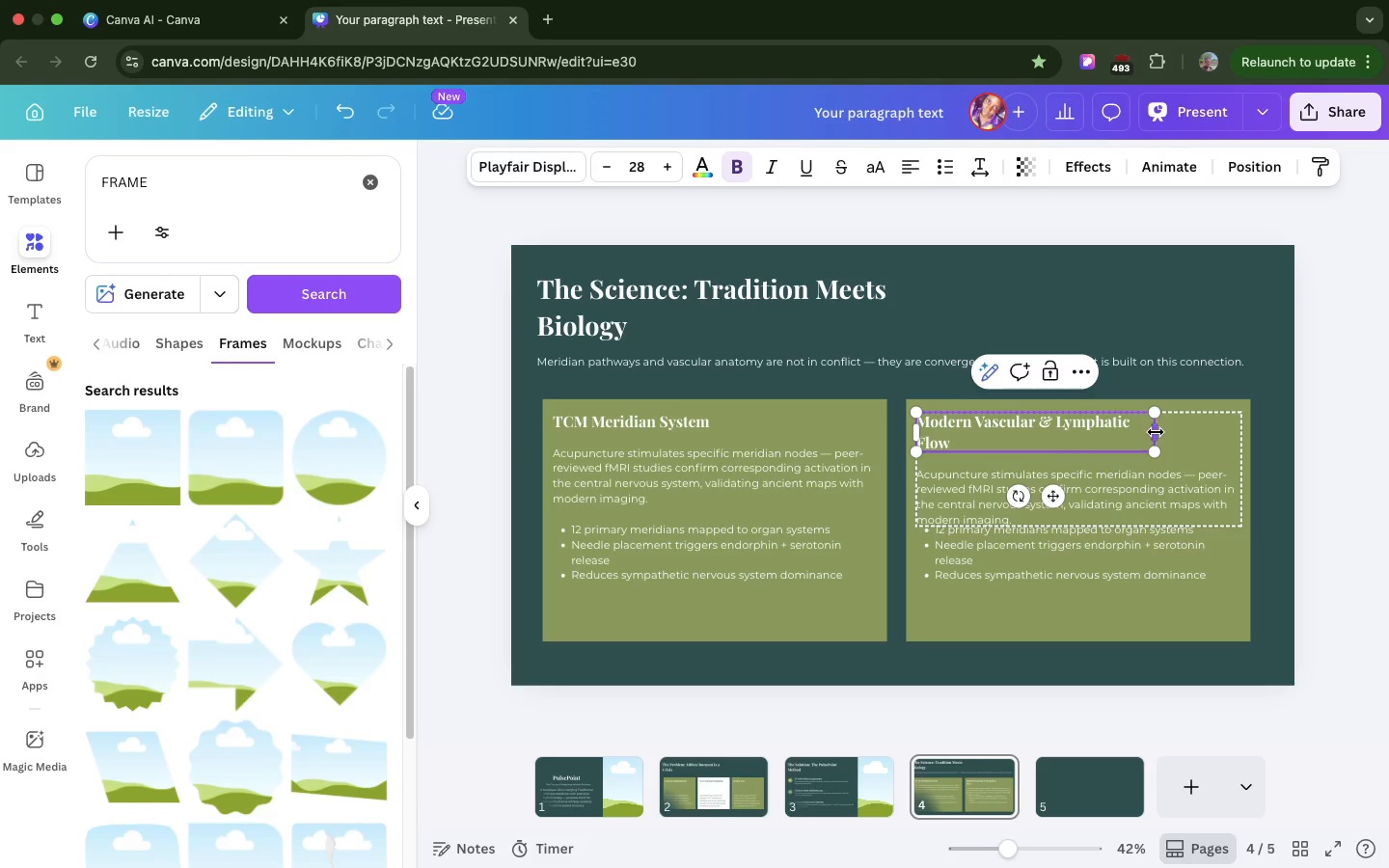 
left_click_drag(start_coordinate=[1156, 432], to_coordinate=[1193, 434])
 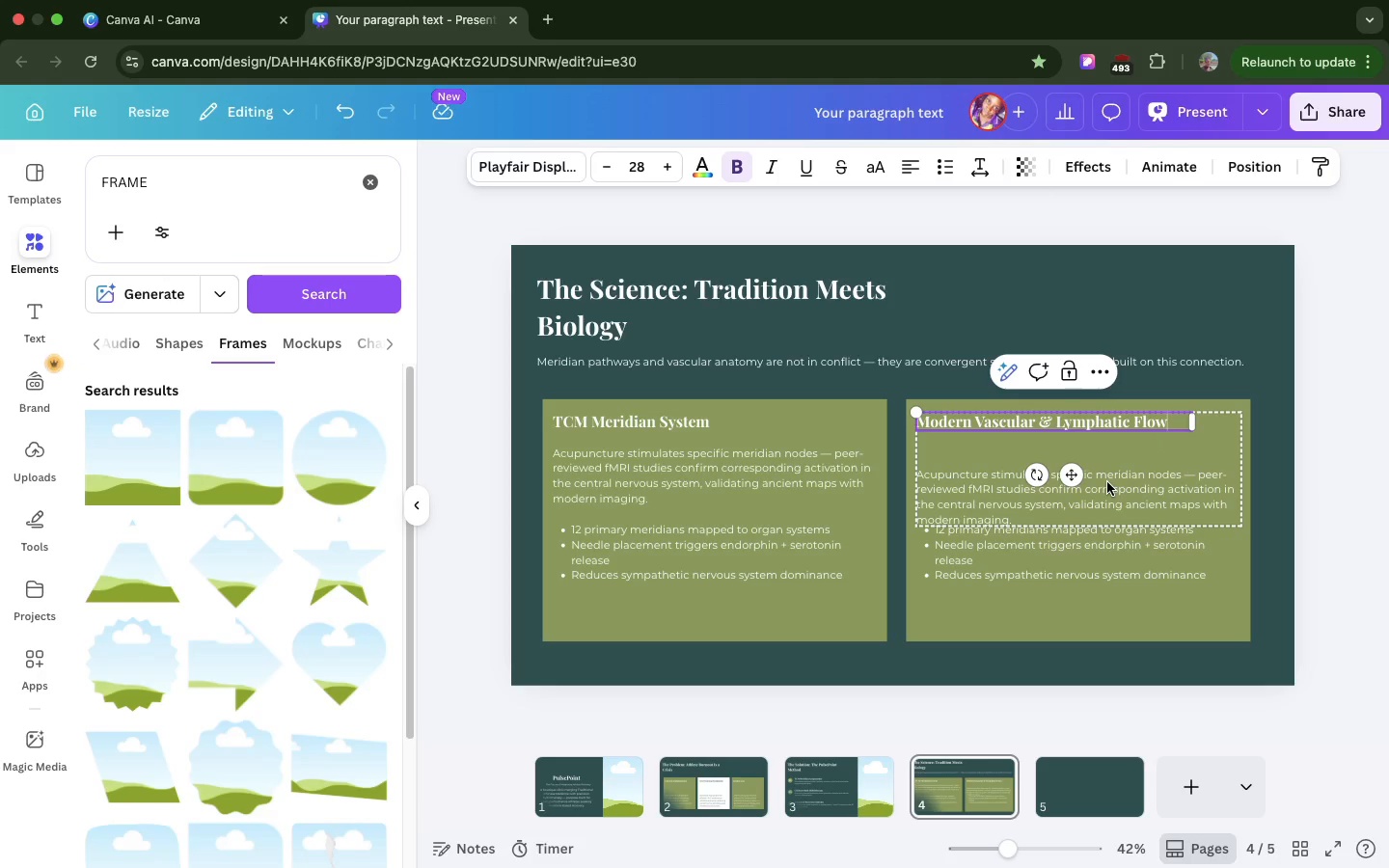 
left_click([1107, 482])
 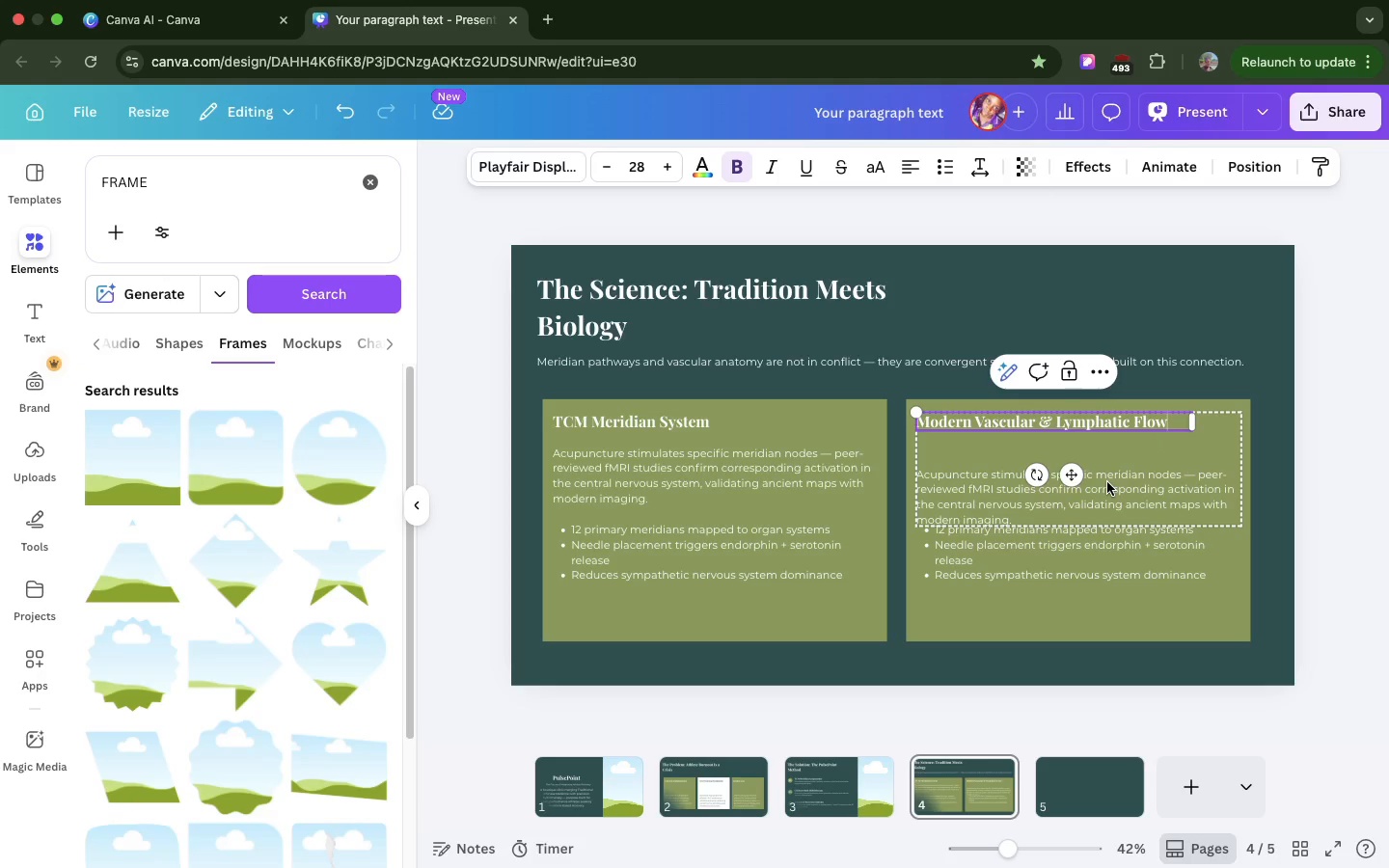 
left_click([1107, 482])
 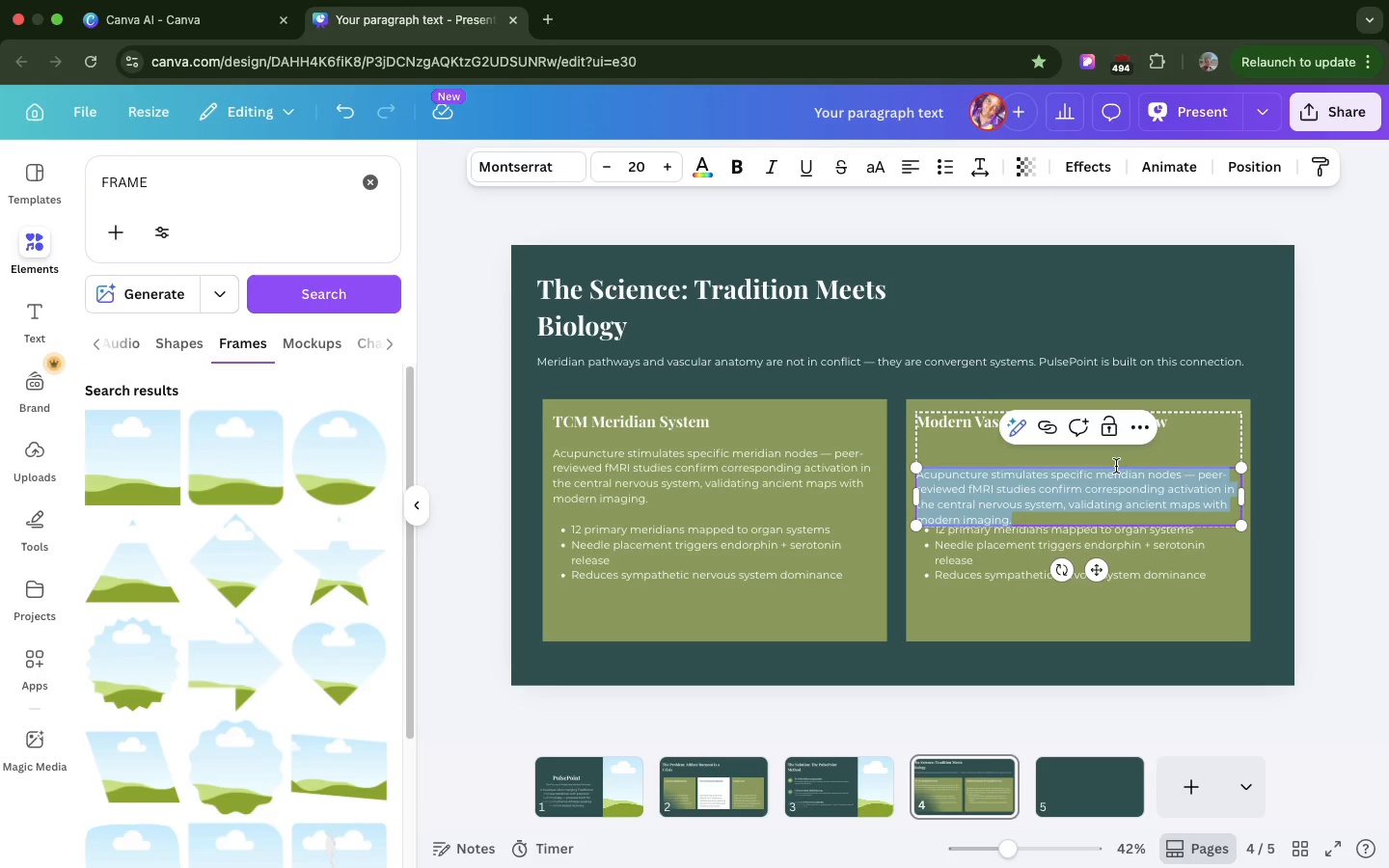 
key(ArrowUp)
 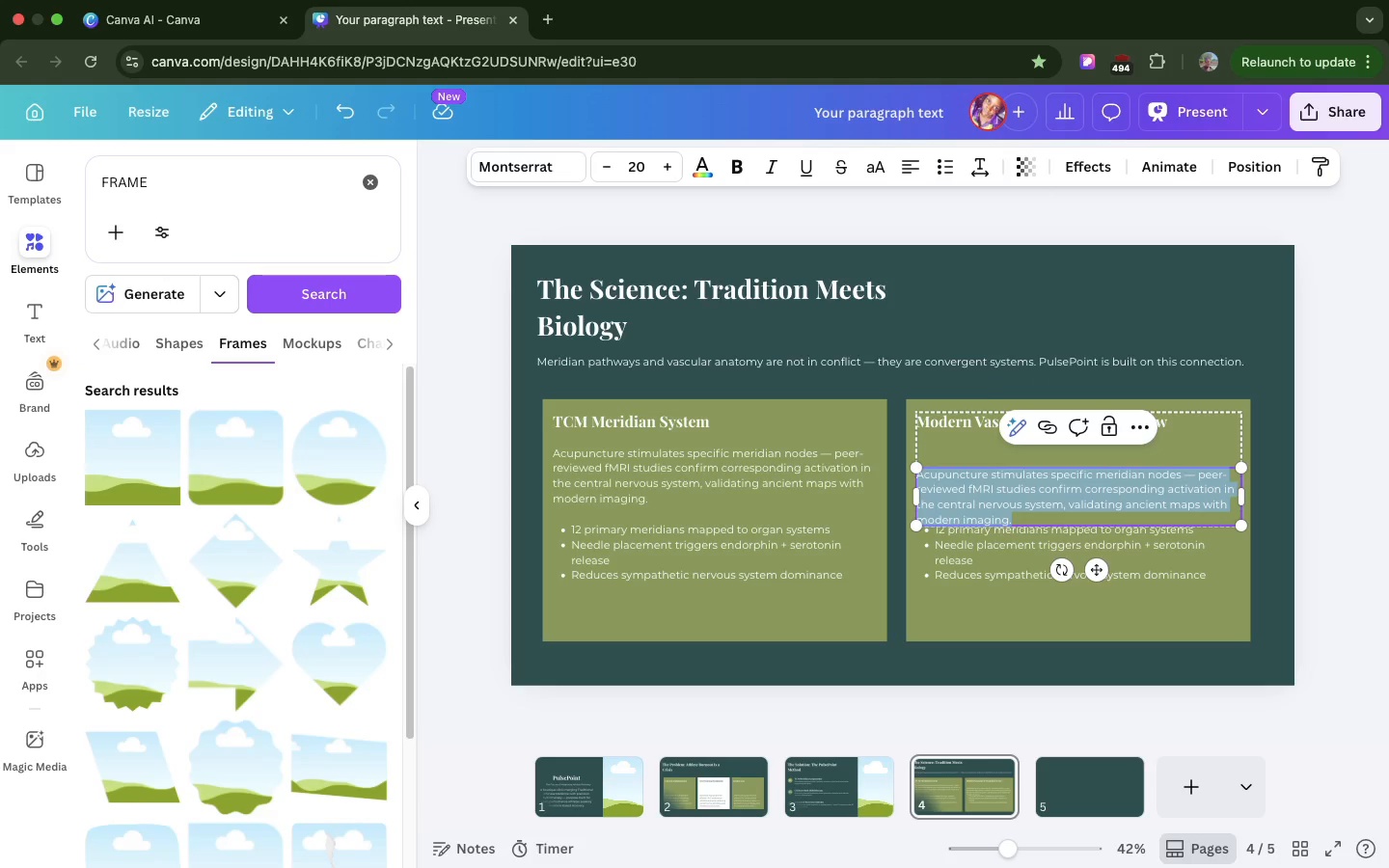 
key(ArrowUp)
 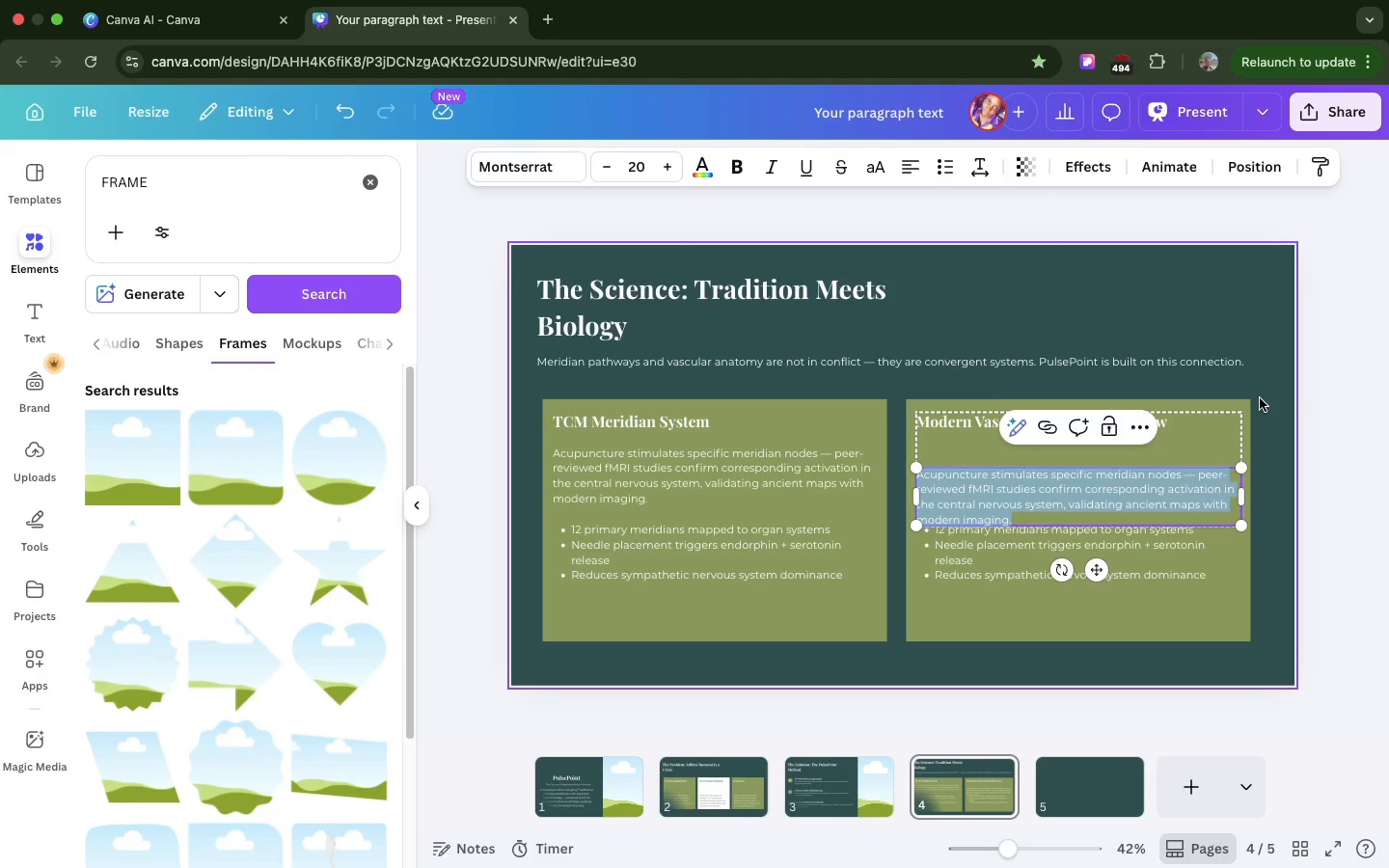 
left_click([1260, 398])
 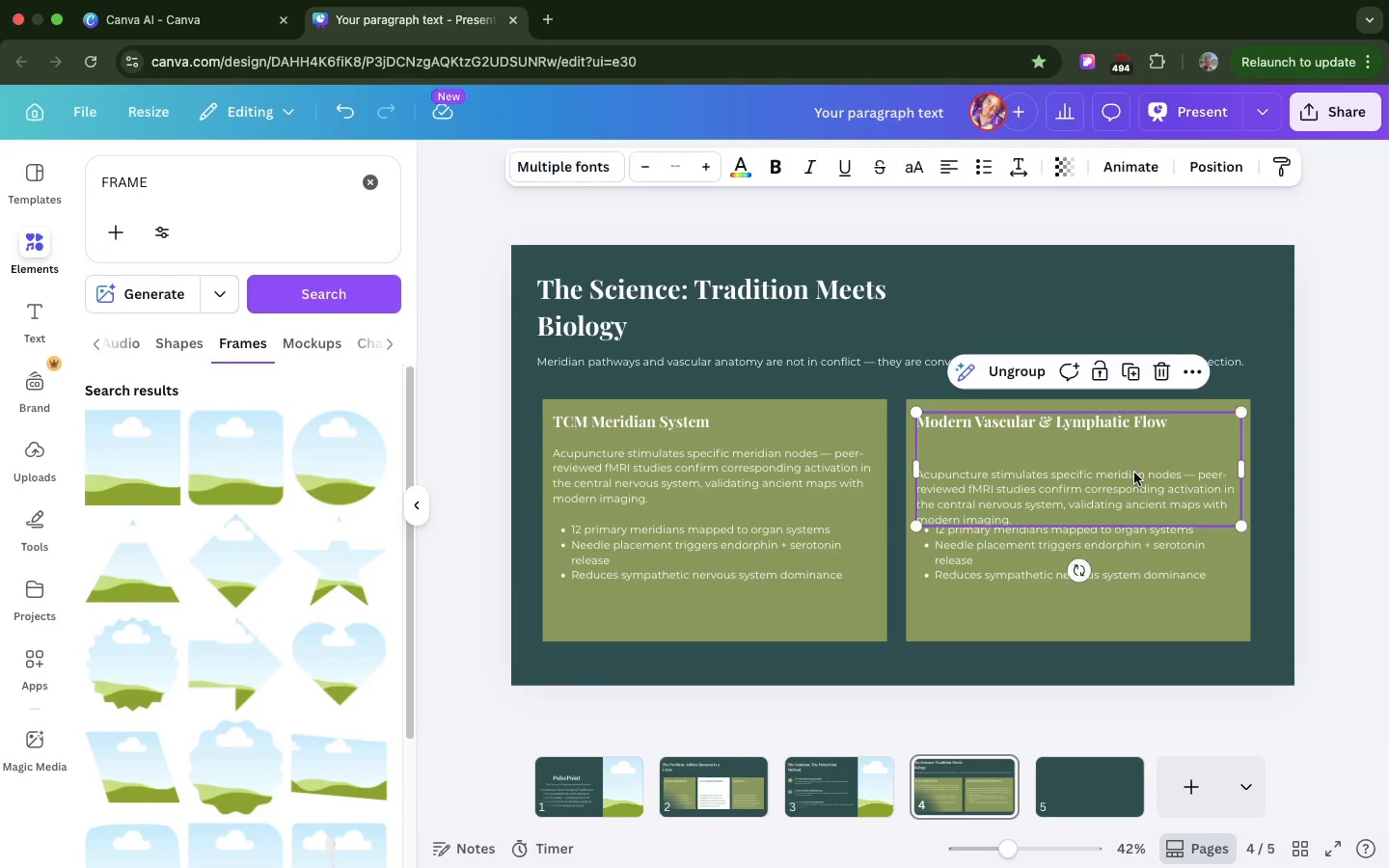 
double_click([1134, 473])
 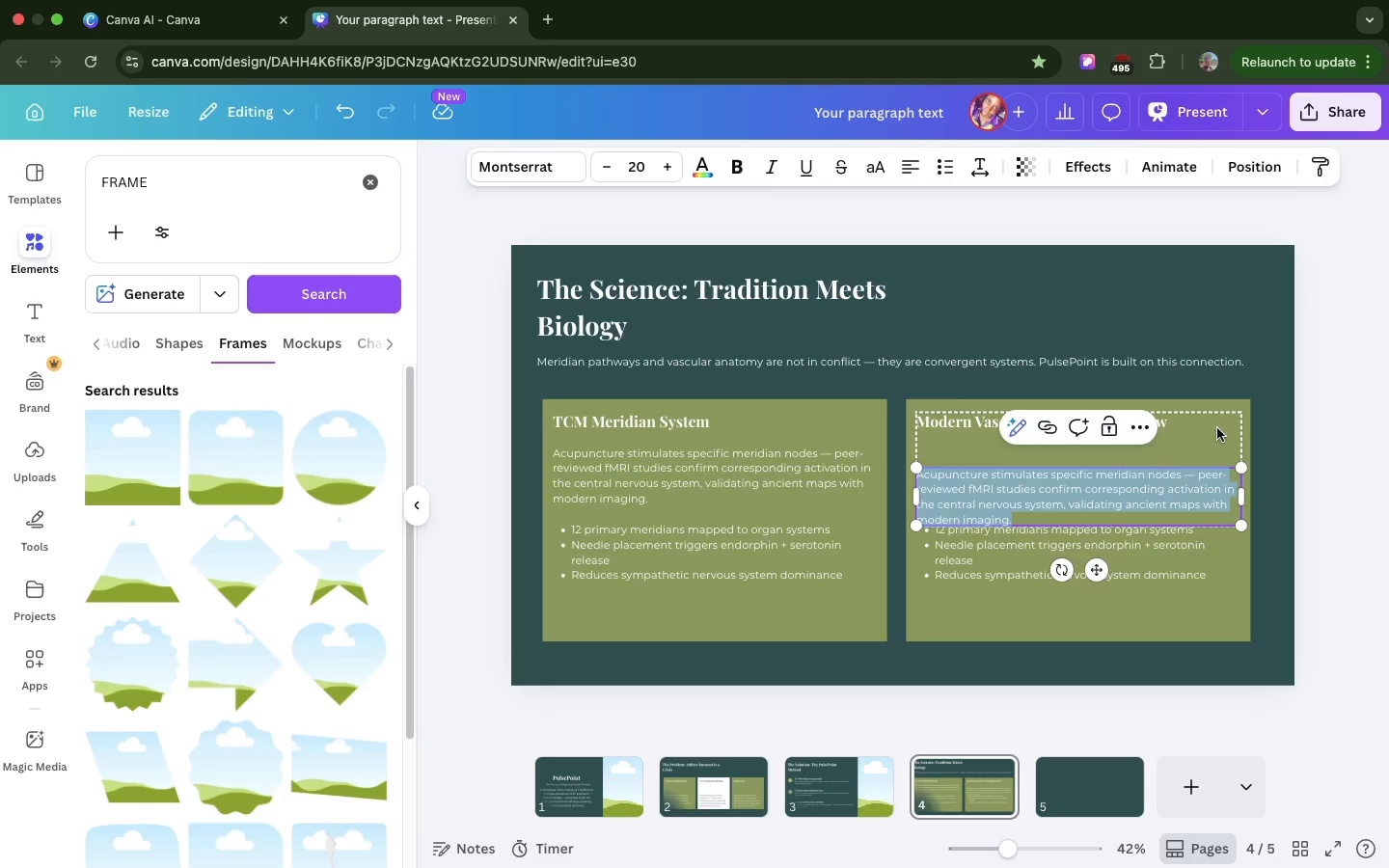 
left_click([1217, 430])
 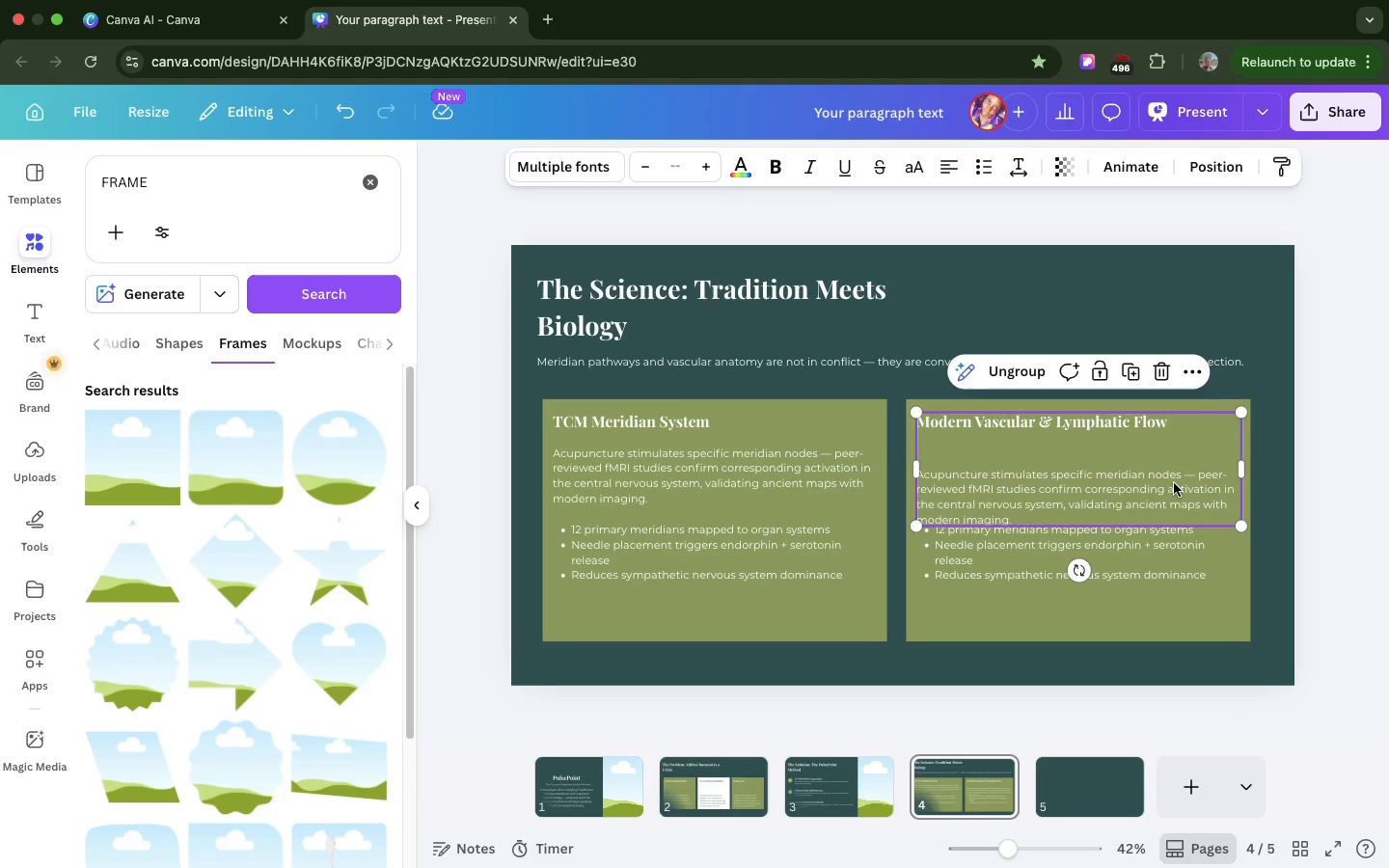 
left_click([1174, 483])
 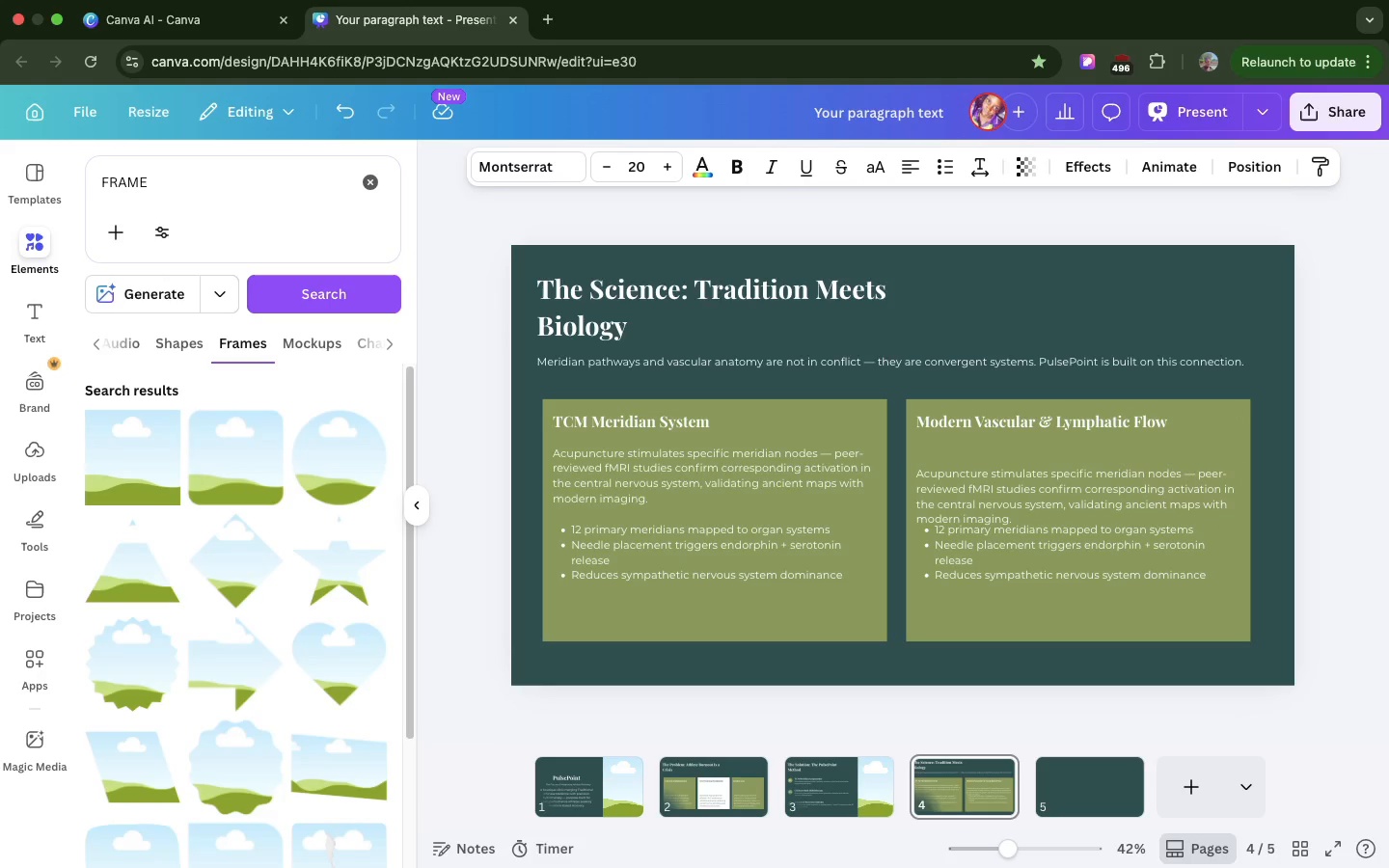 
hold_key(key=ArrowUp, duration=1.5)
 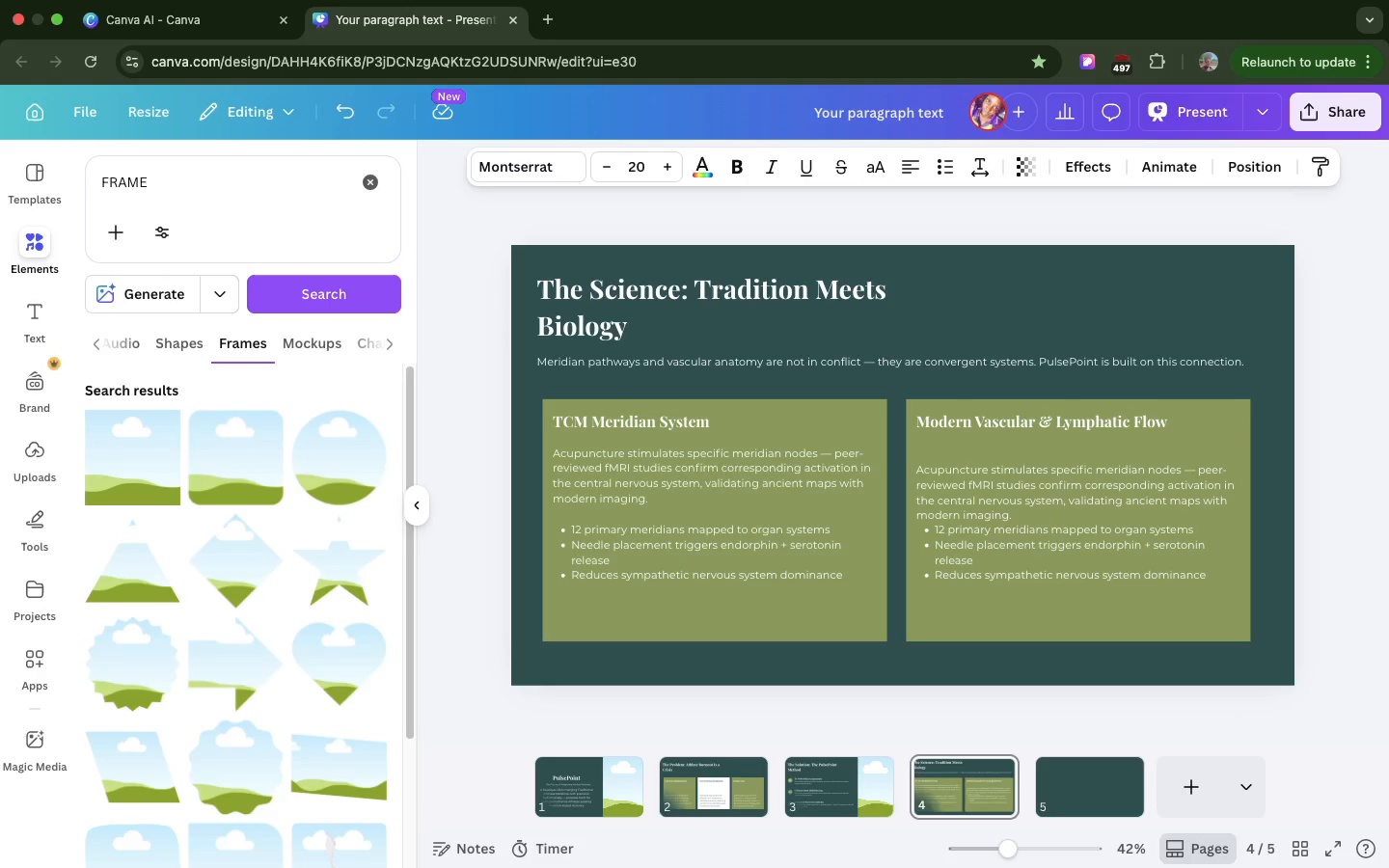 
hold_key(key=ArrowUp, duration=1.5)
 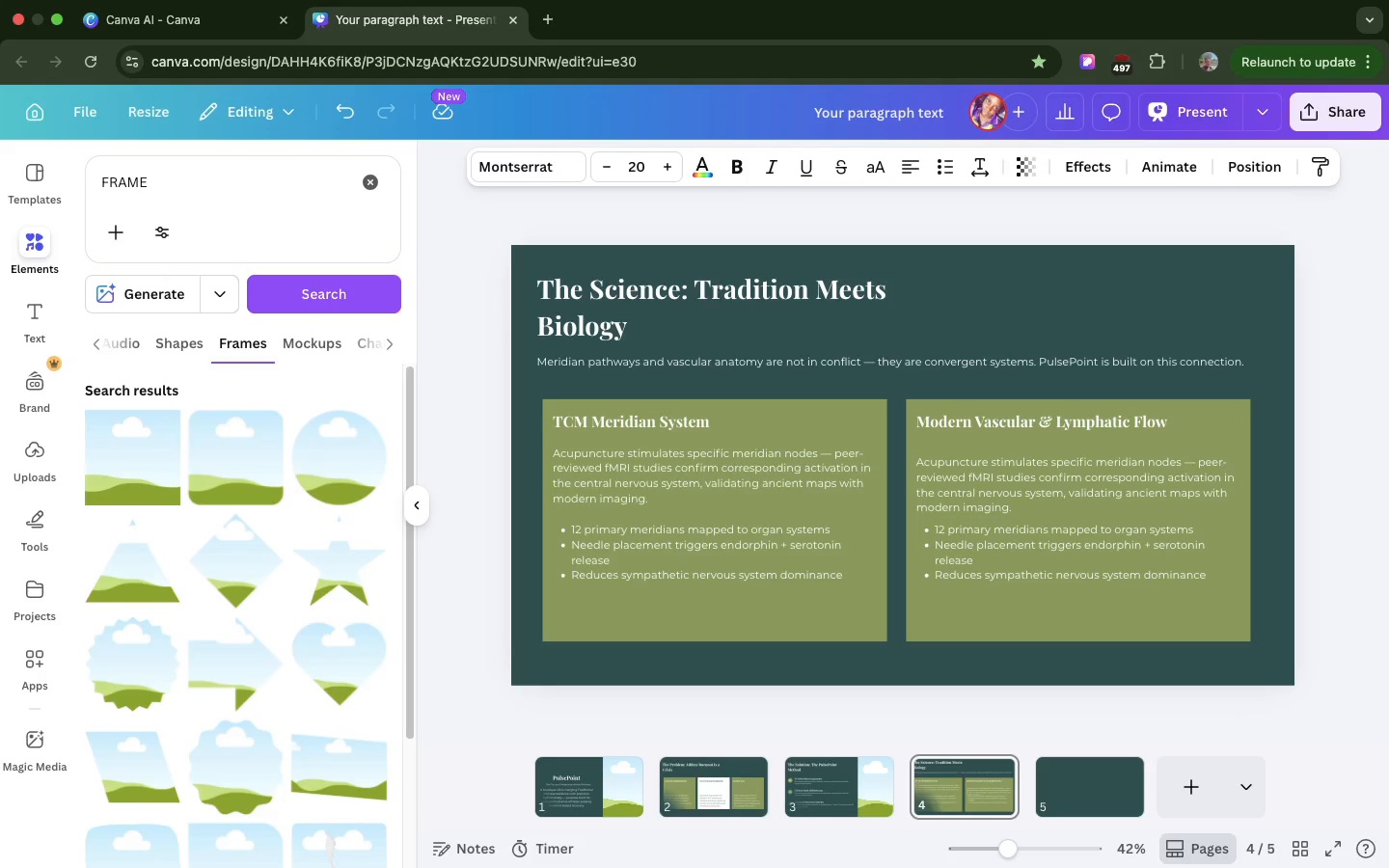 
hold_key(key=ArrowUp, duration=1.5)
 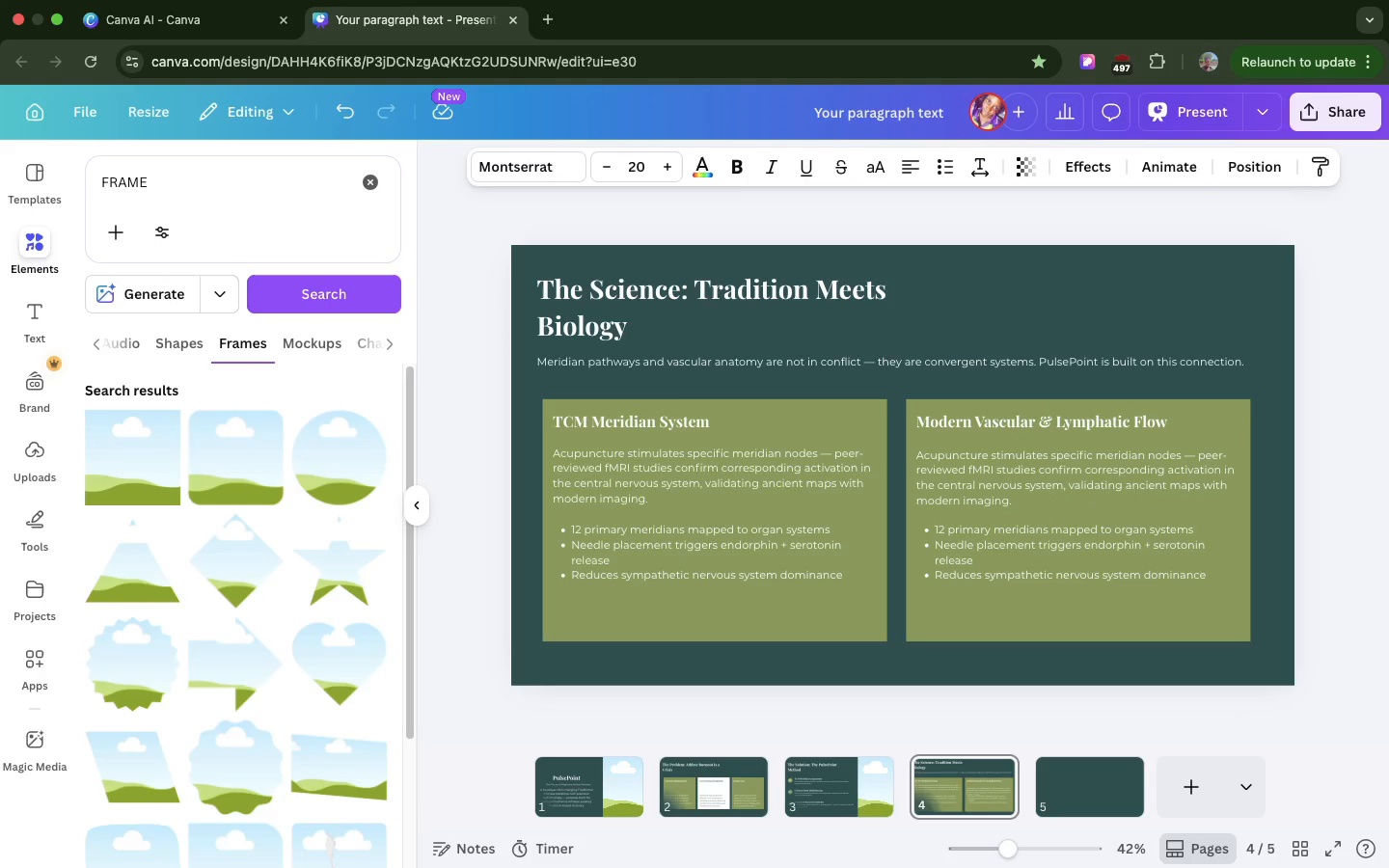 
hold_key(key=ArrowUp, duration=1.5)
 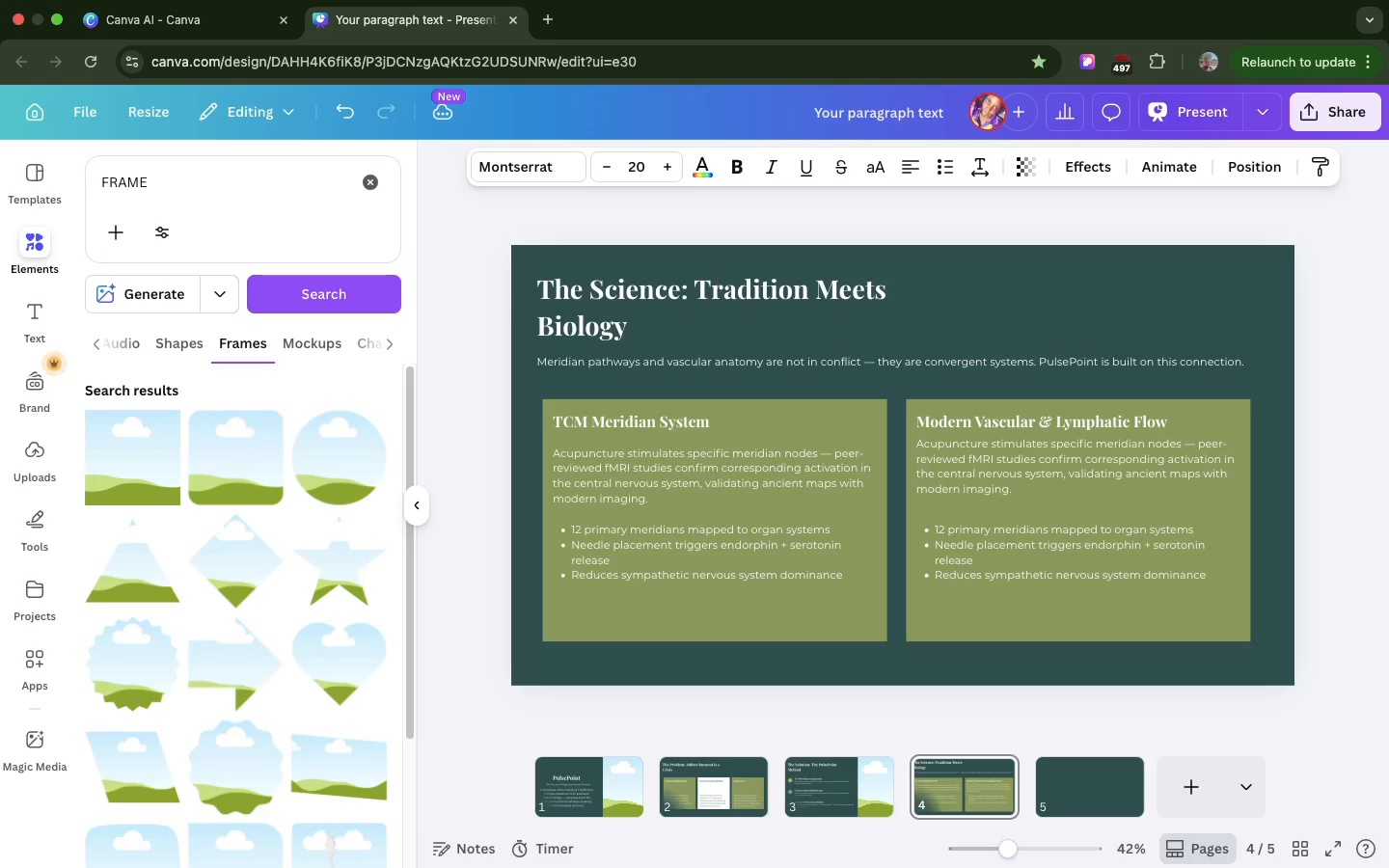 
hold_key(key=ArrowUp, duration=1.5)
 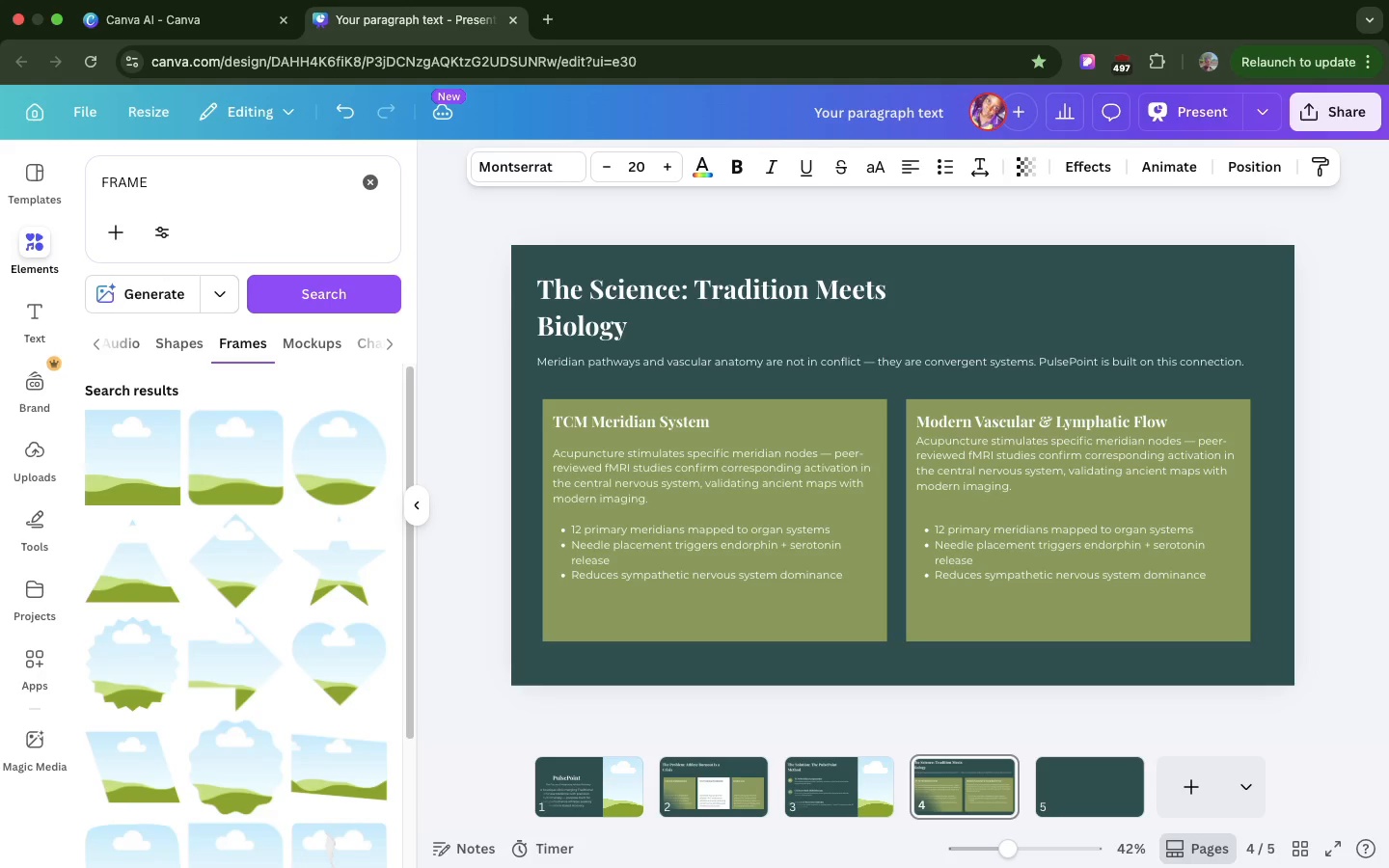 
key(ArrowUp)
 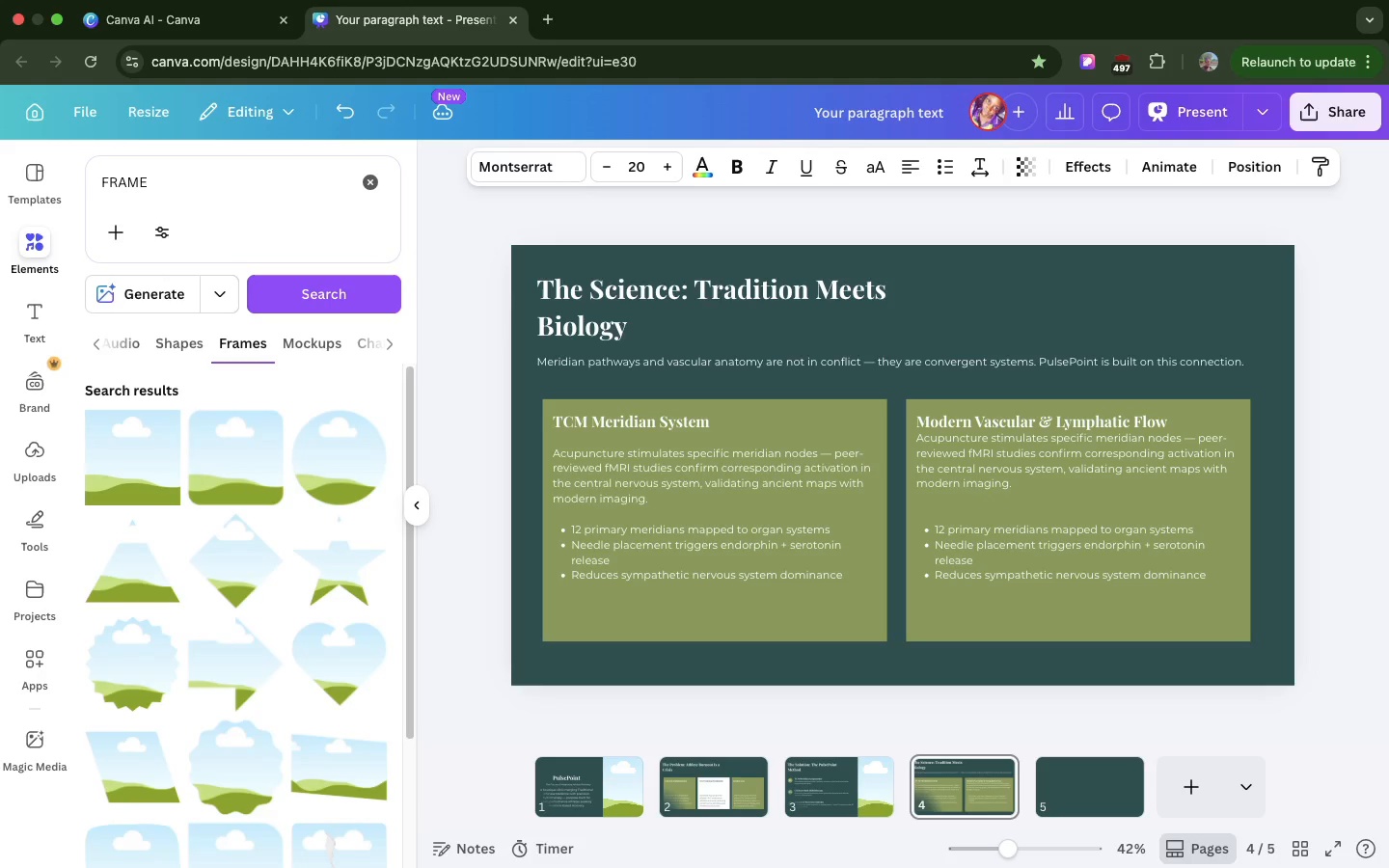 
key(ArrowUp)
 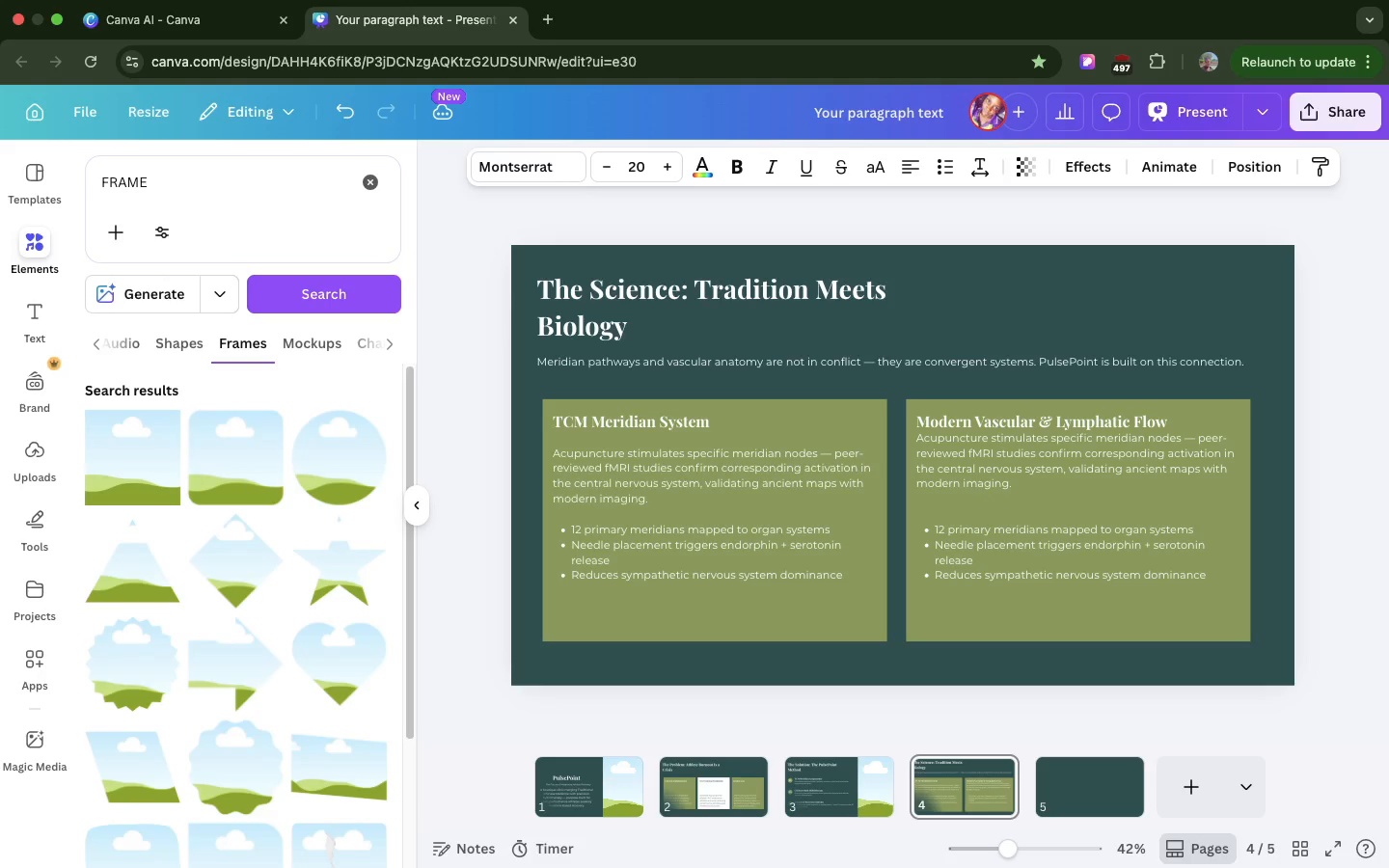 
key(ArrowUp)
 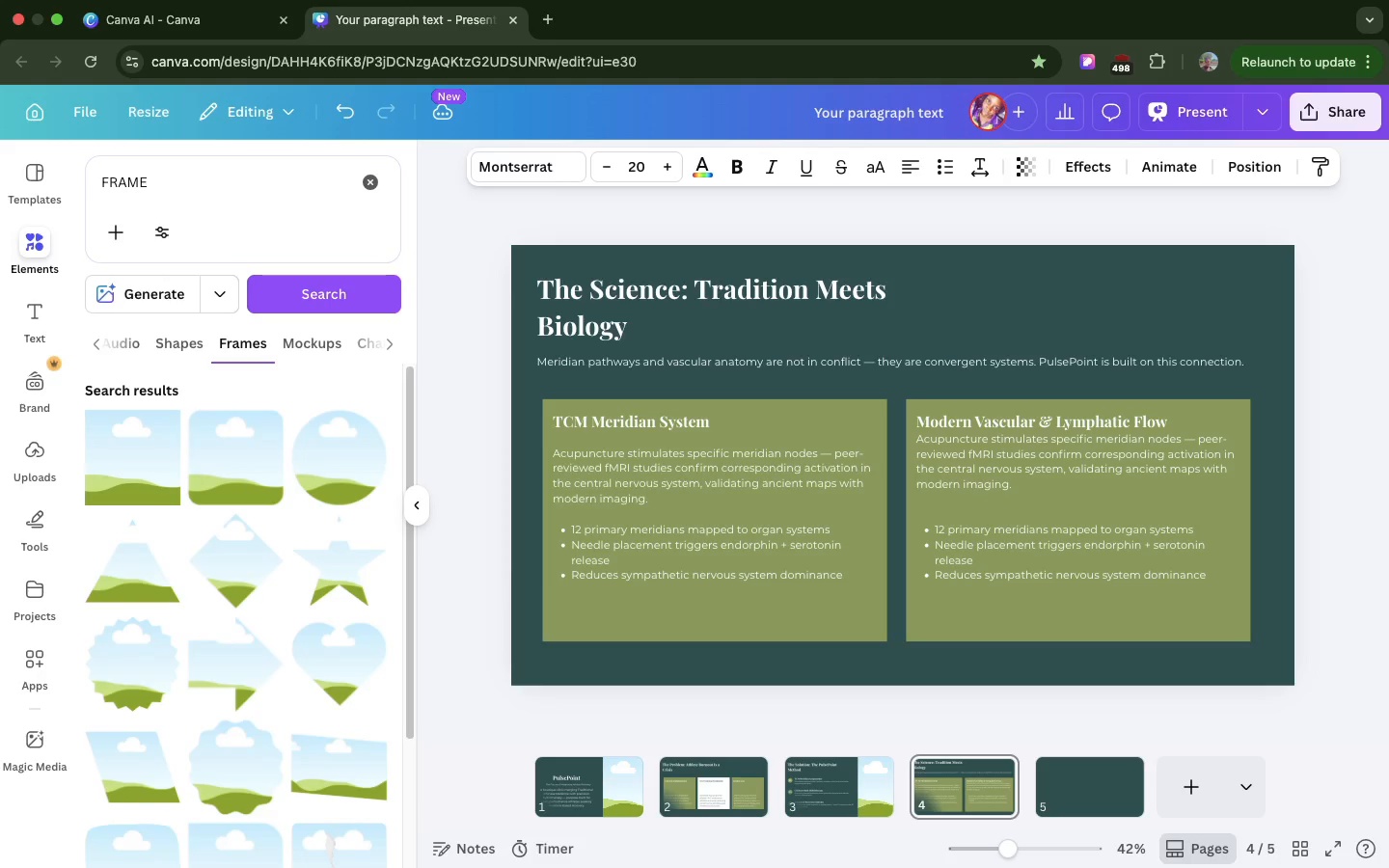 
hold_key(key=ArrowDown, duration=1.5)
 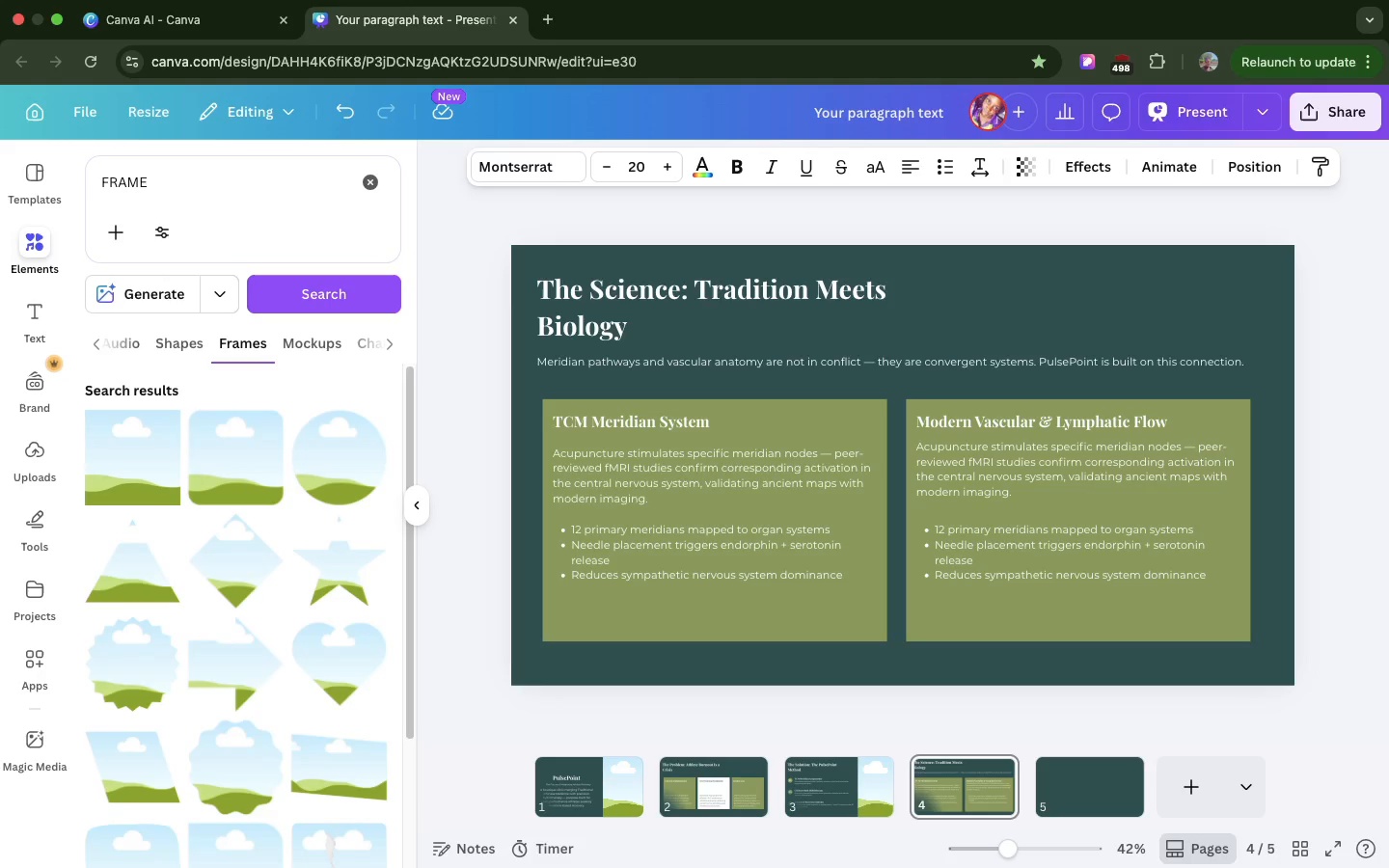 
hold_key(key=ArrowDown, duration=1.58)
 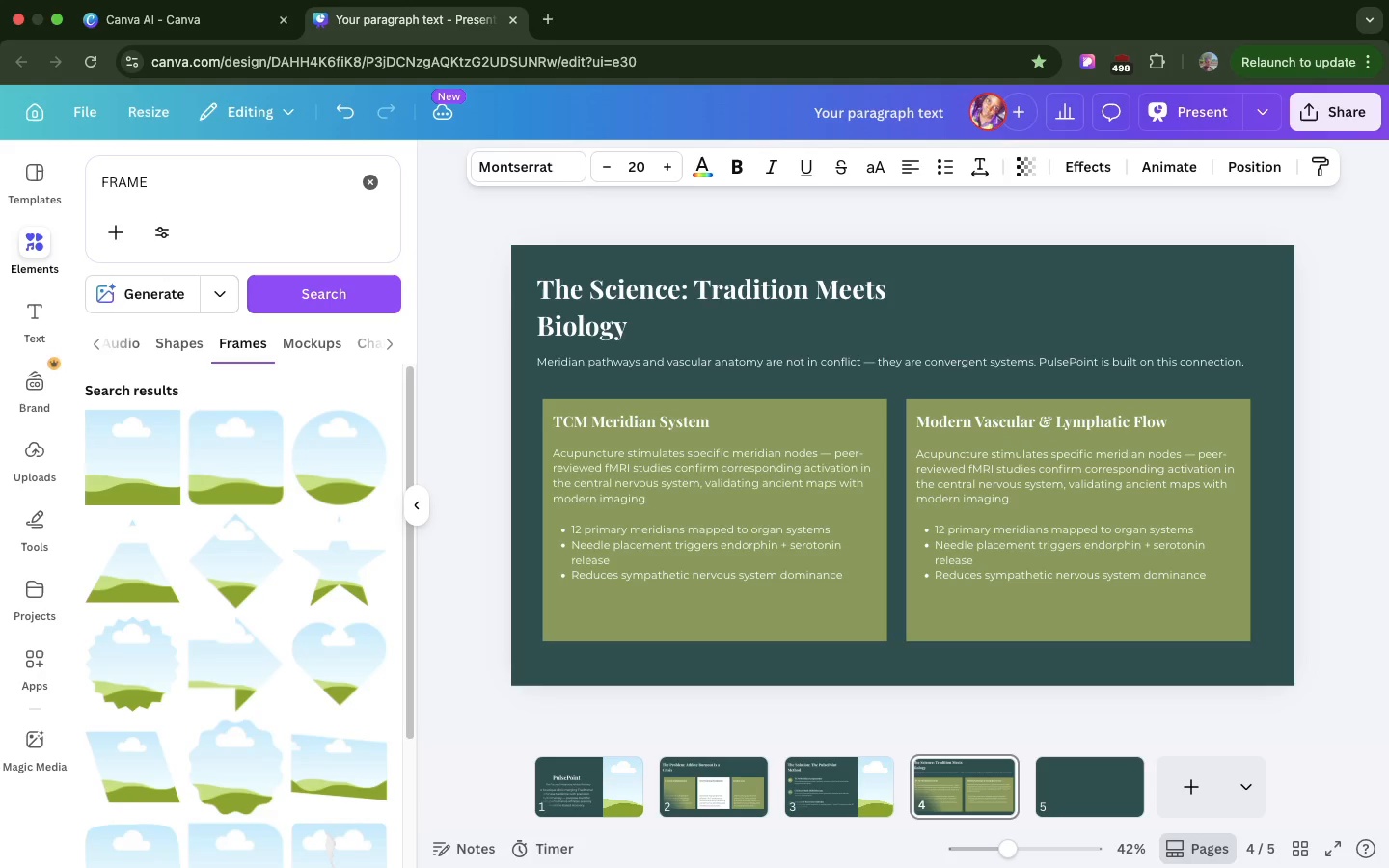 
hold_key(key=ArrowDown, duration=1.5)
 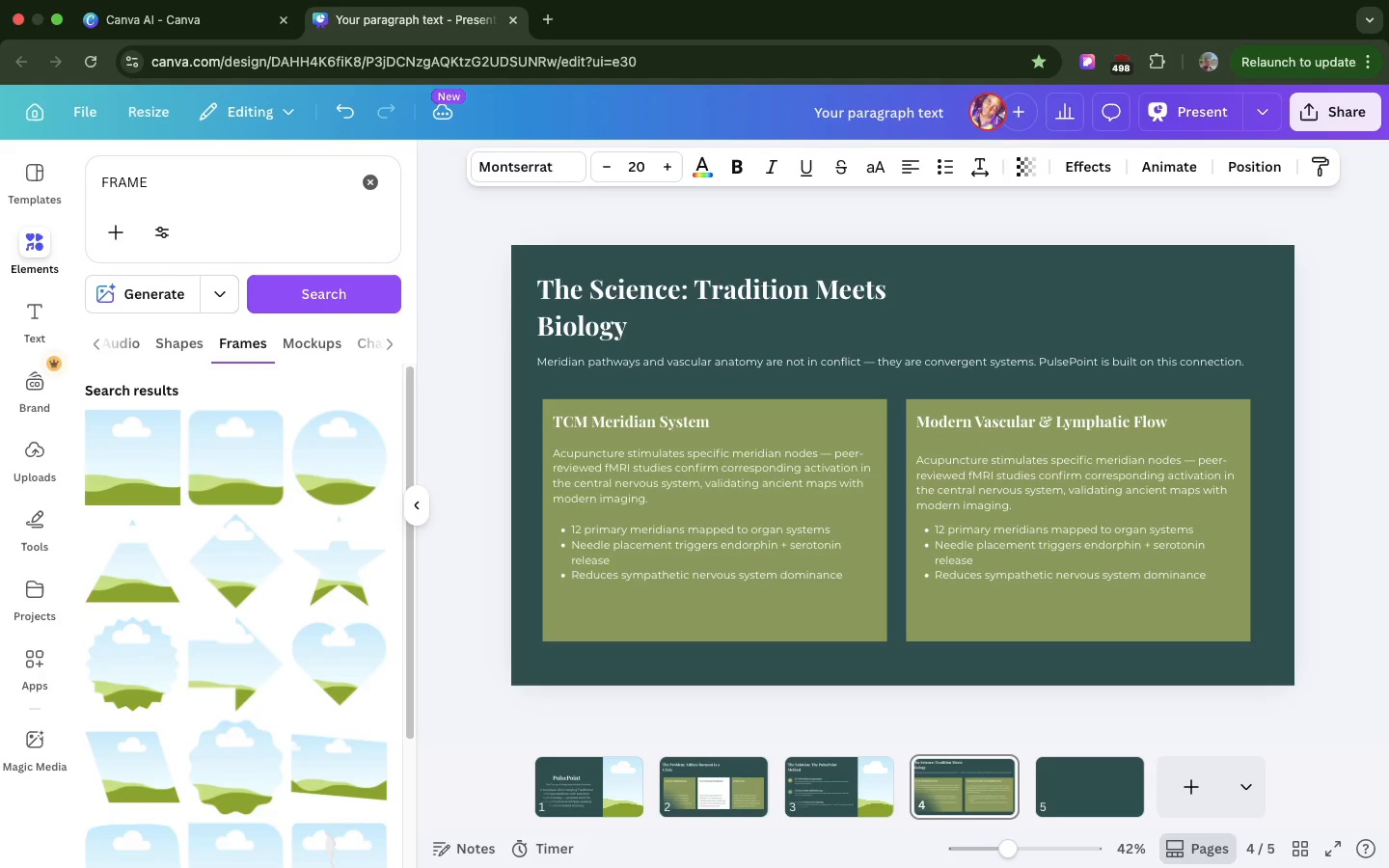 
key(ArrowDown)
 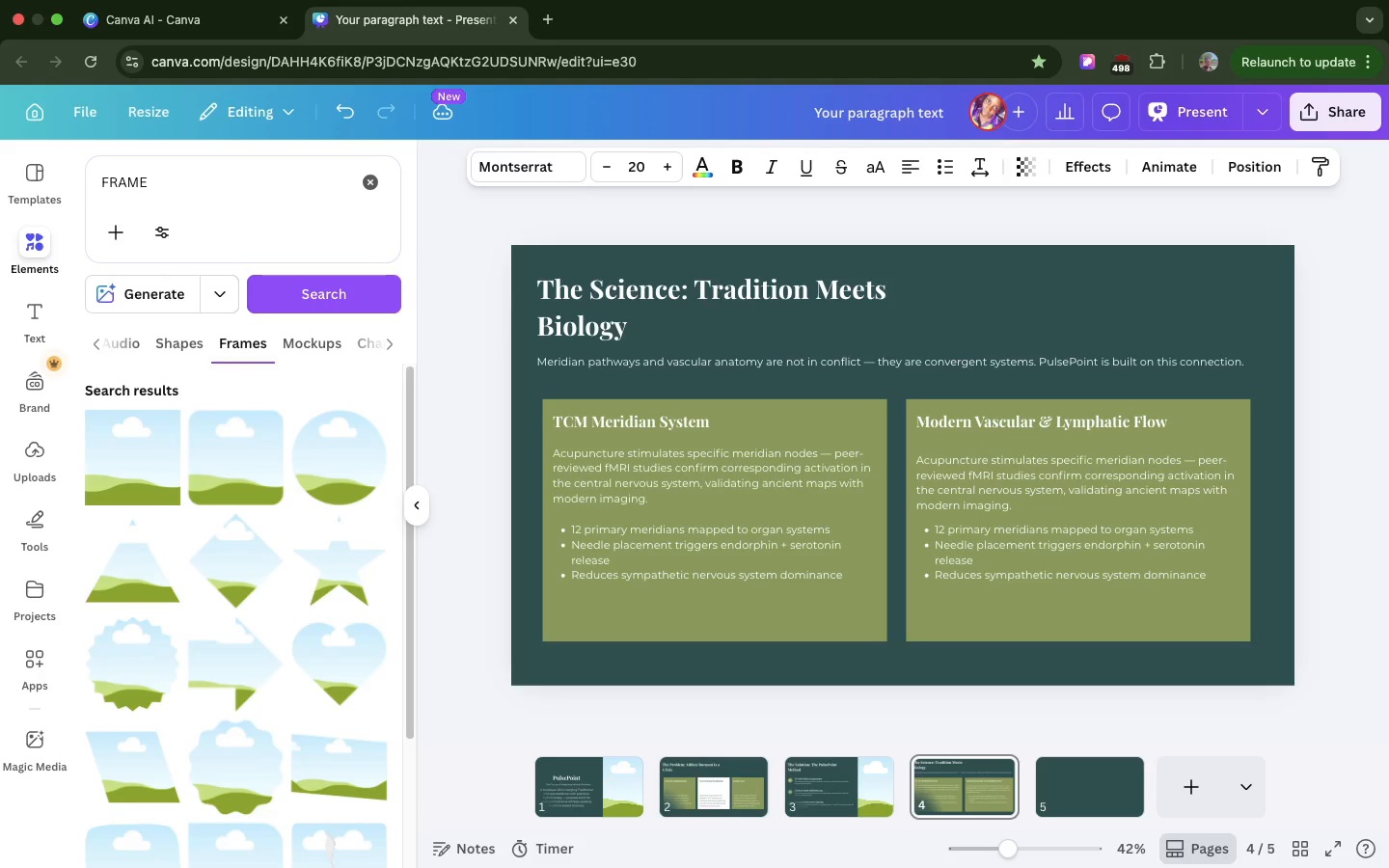 
key(ArrowDown)
 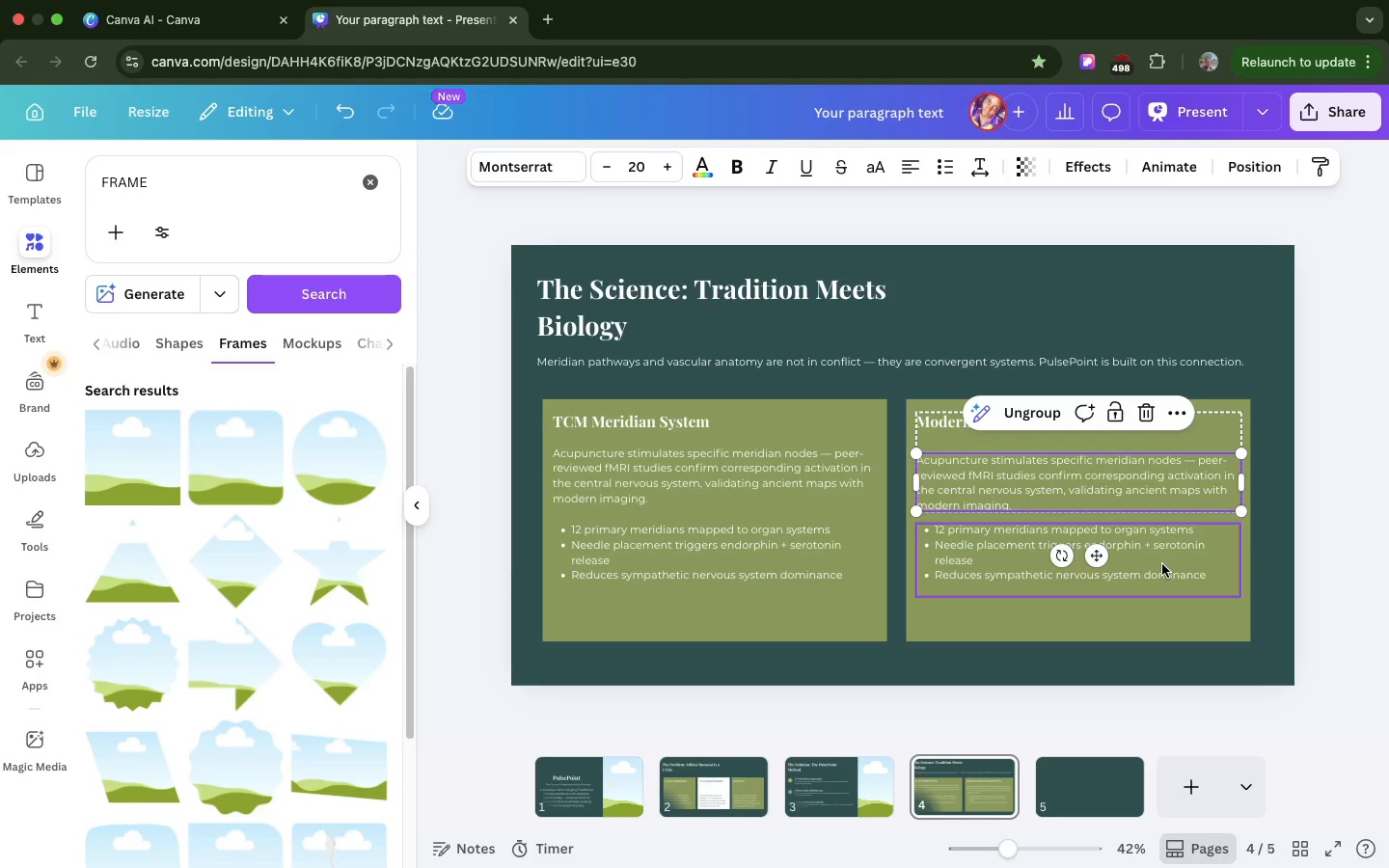 
wait(7.65)
 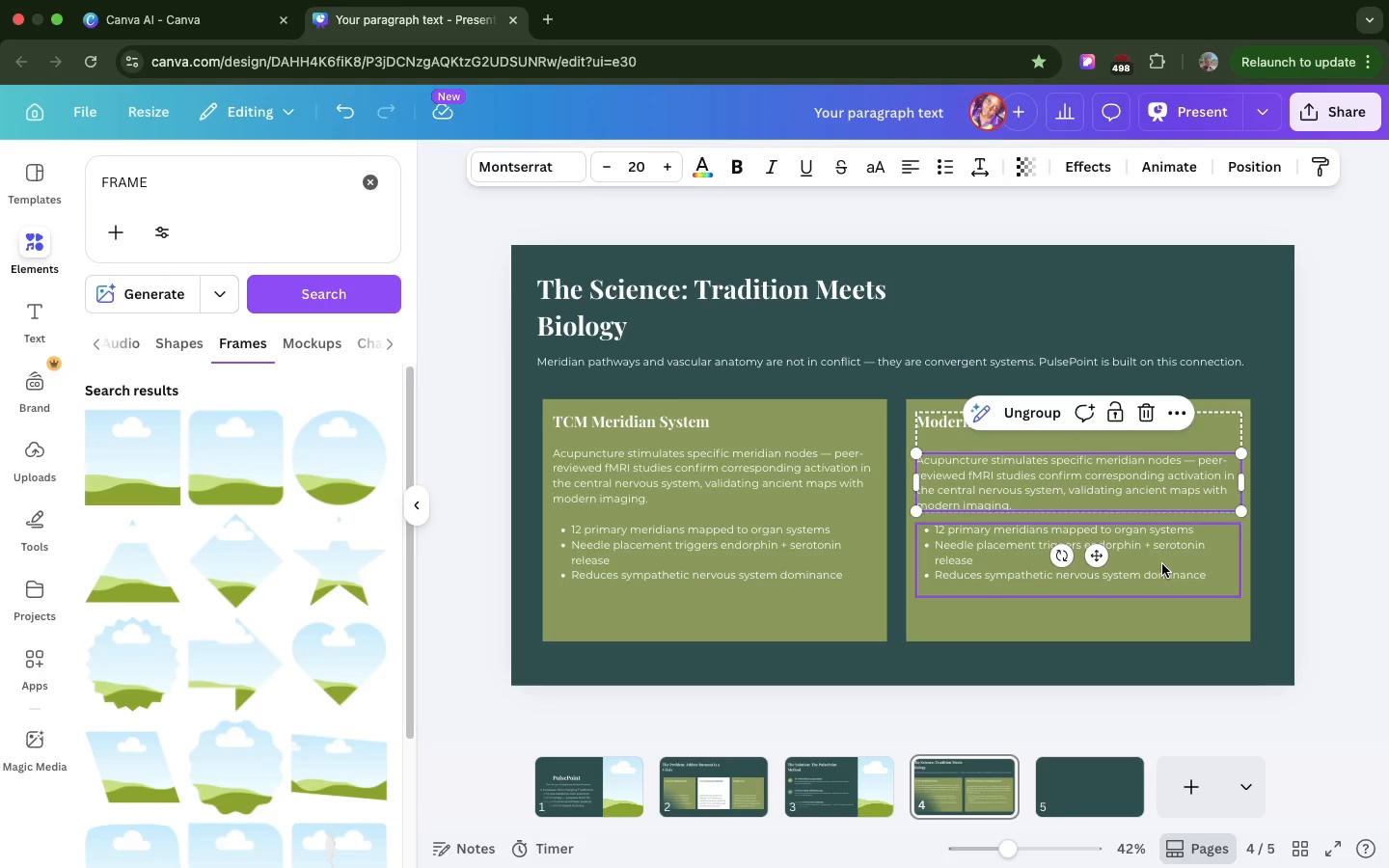 
double_click([1110, 482])
 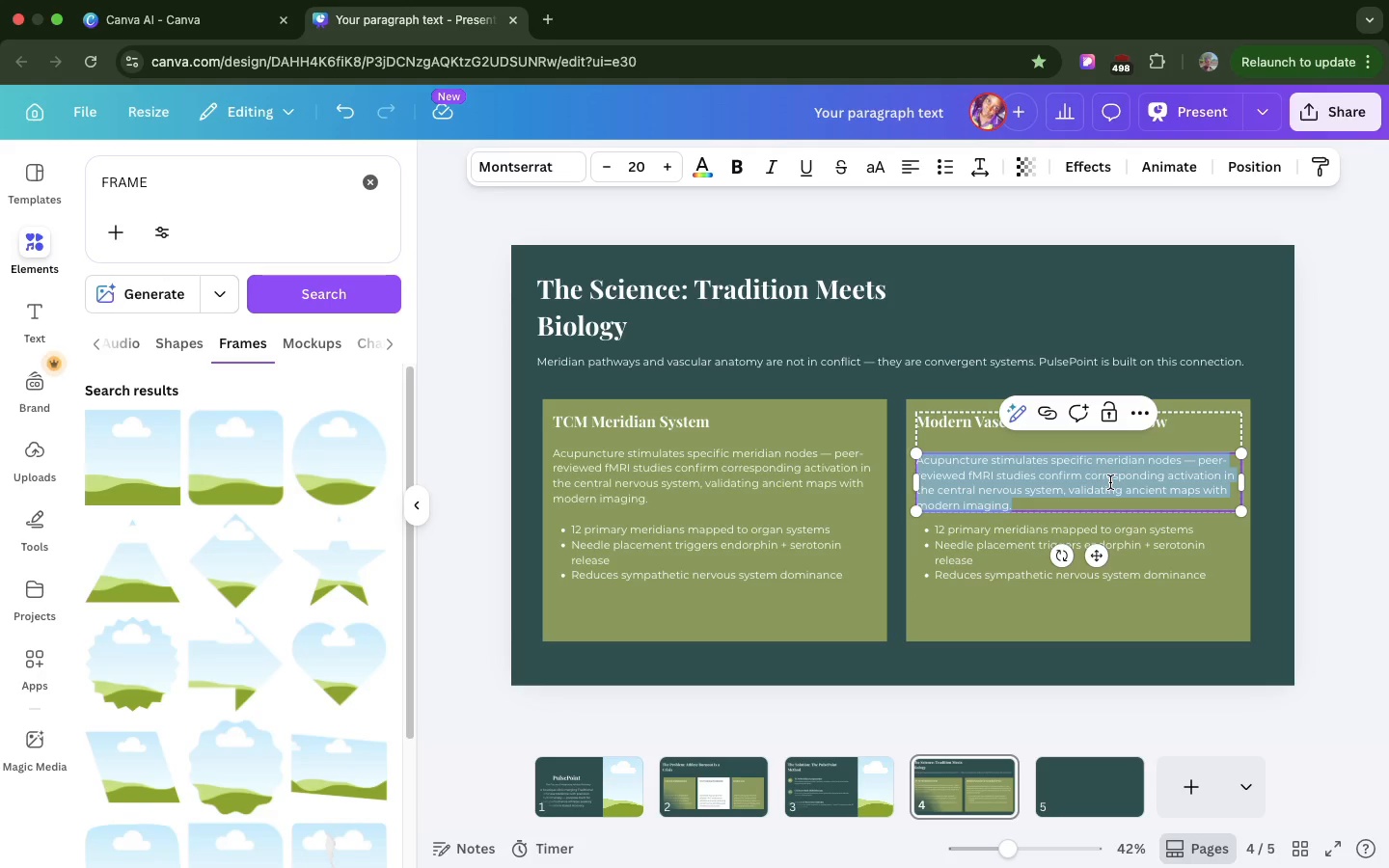 
triple_click([1110, 482])
 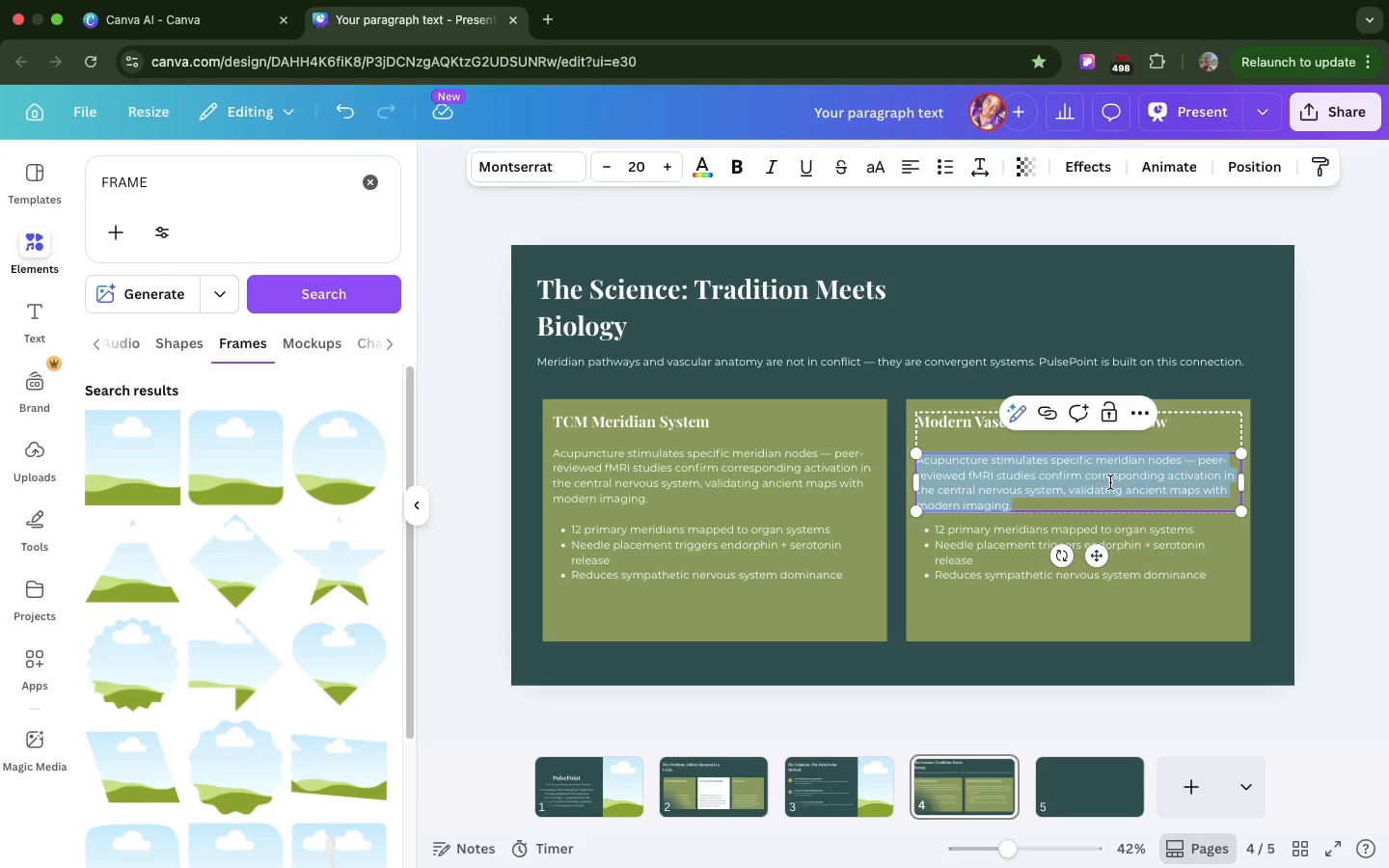 
key(Meta+V)
 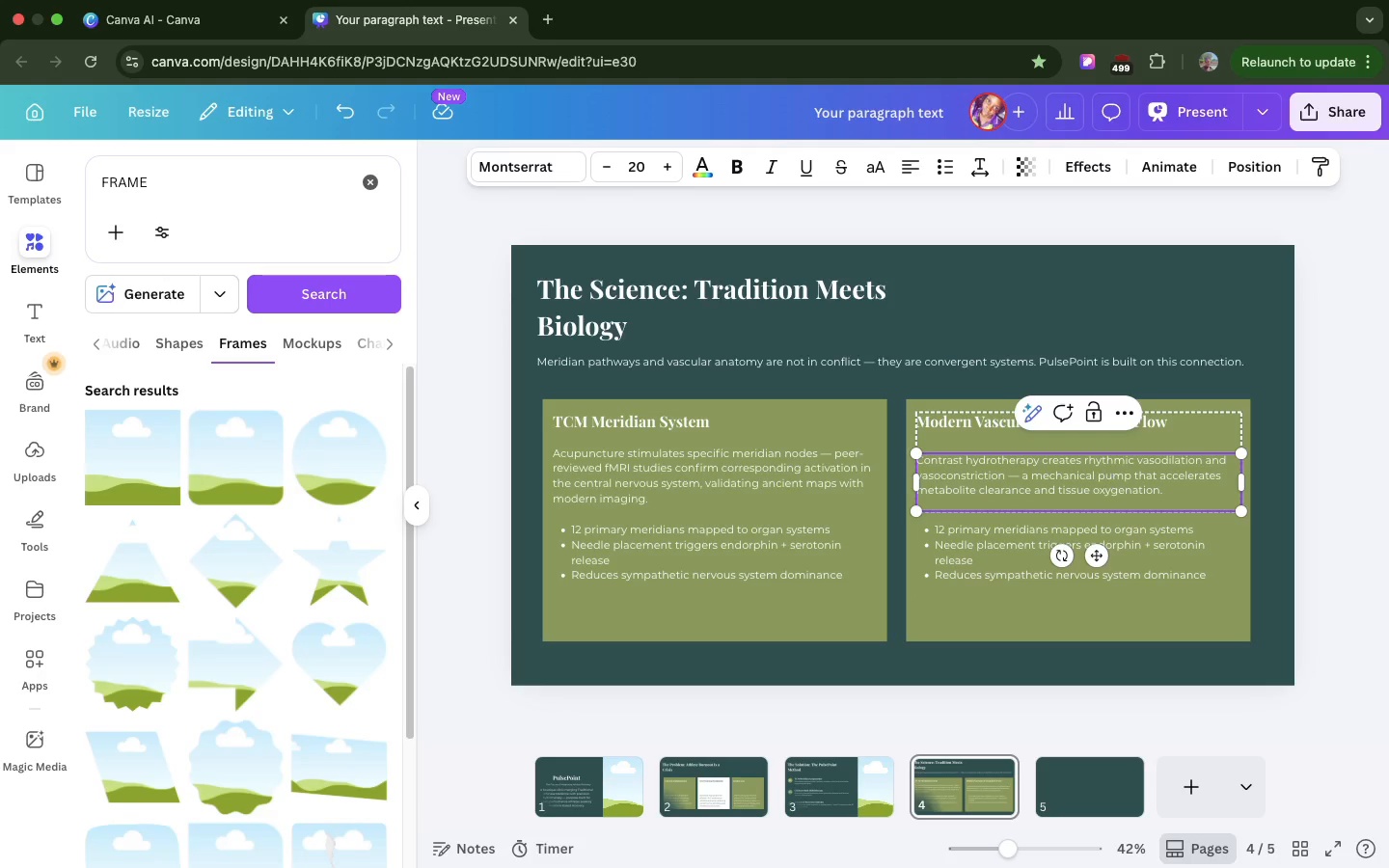 
key(Backspace)
 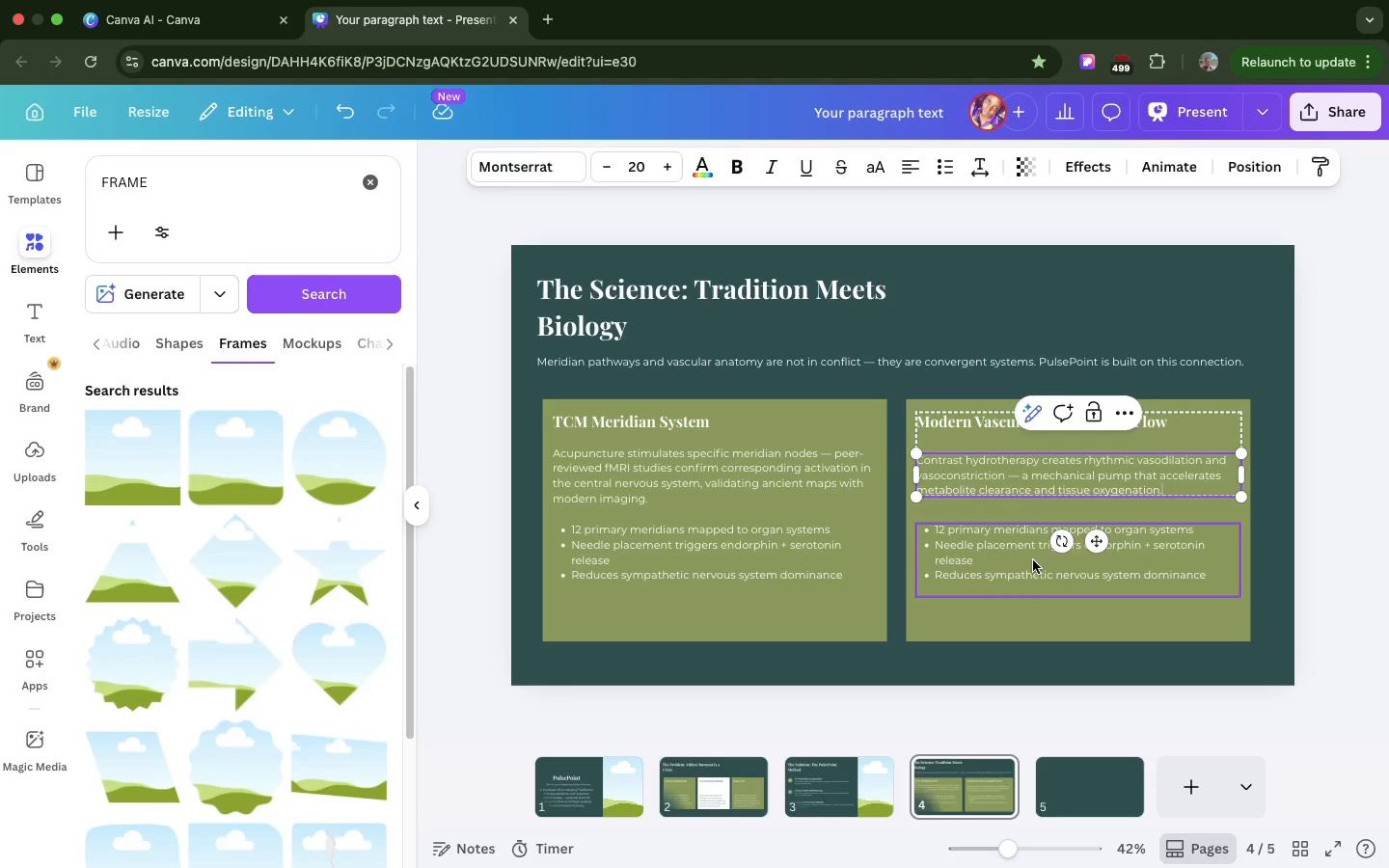 
wait(7.07)
 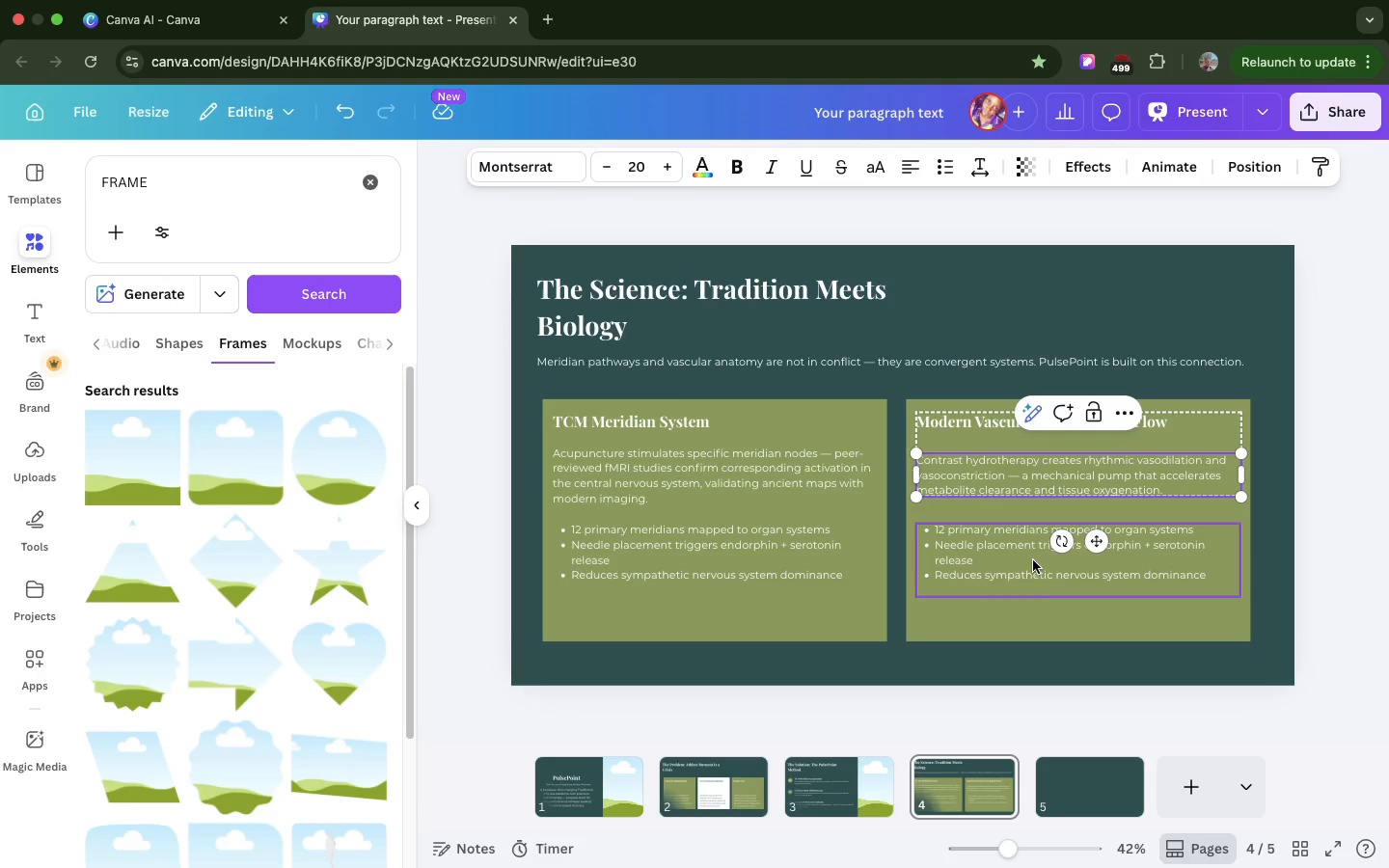 
double_click([1033, 560])
 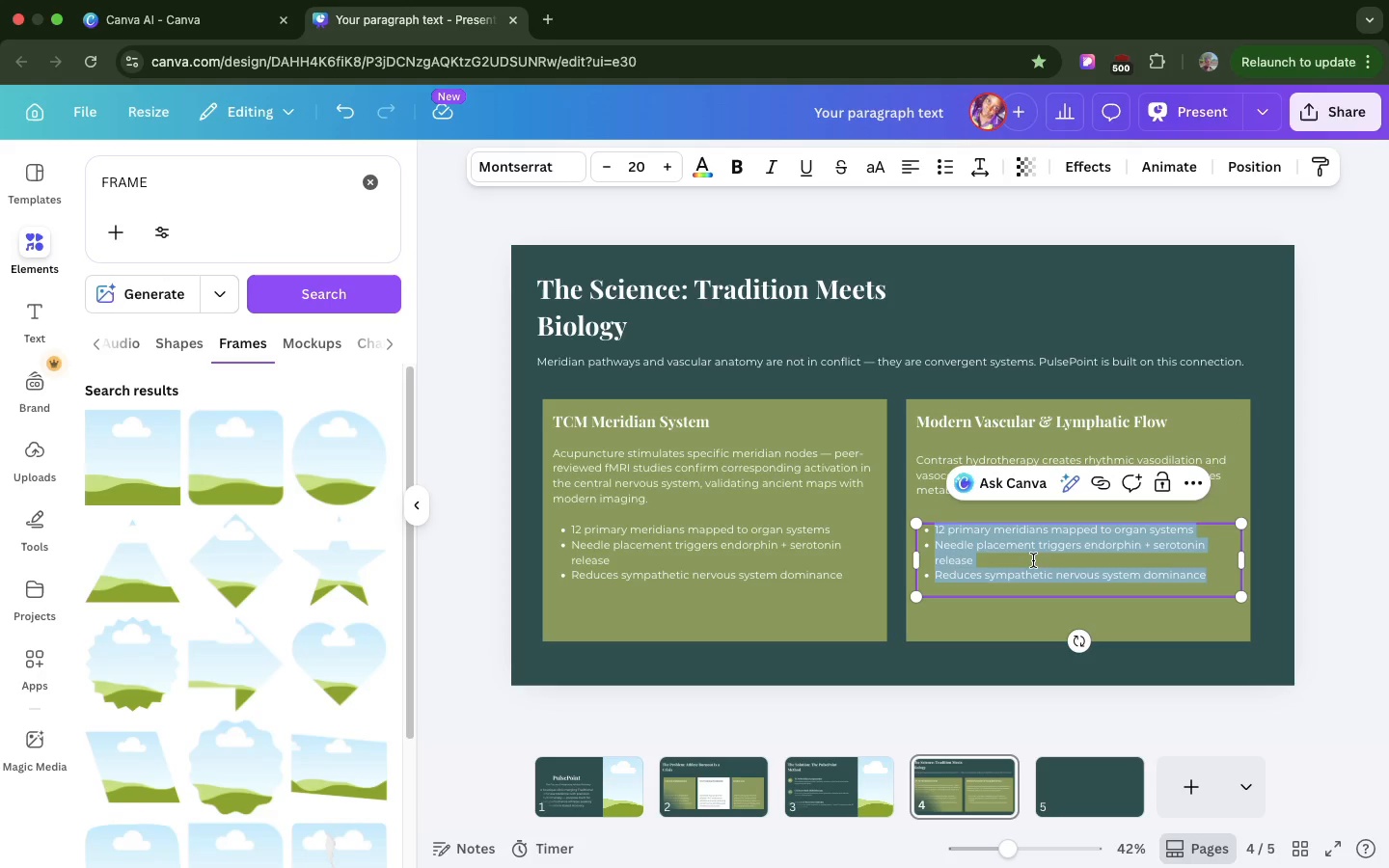 
key(Meta+V)
 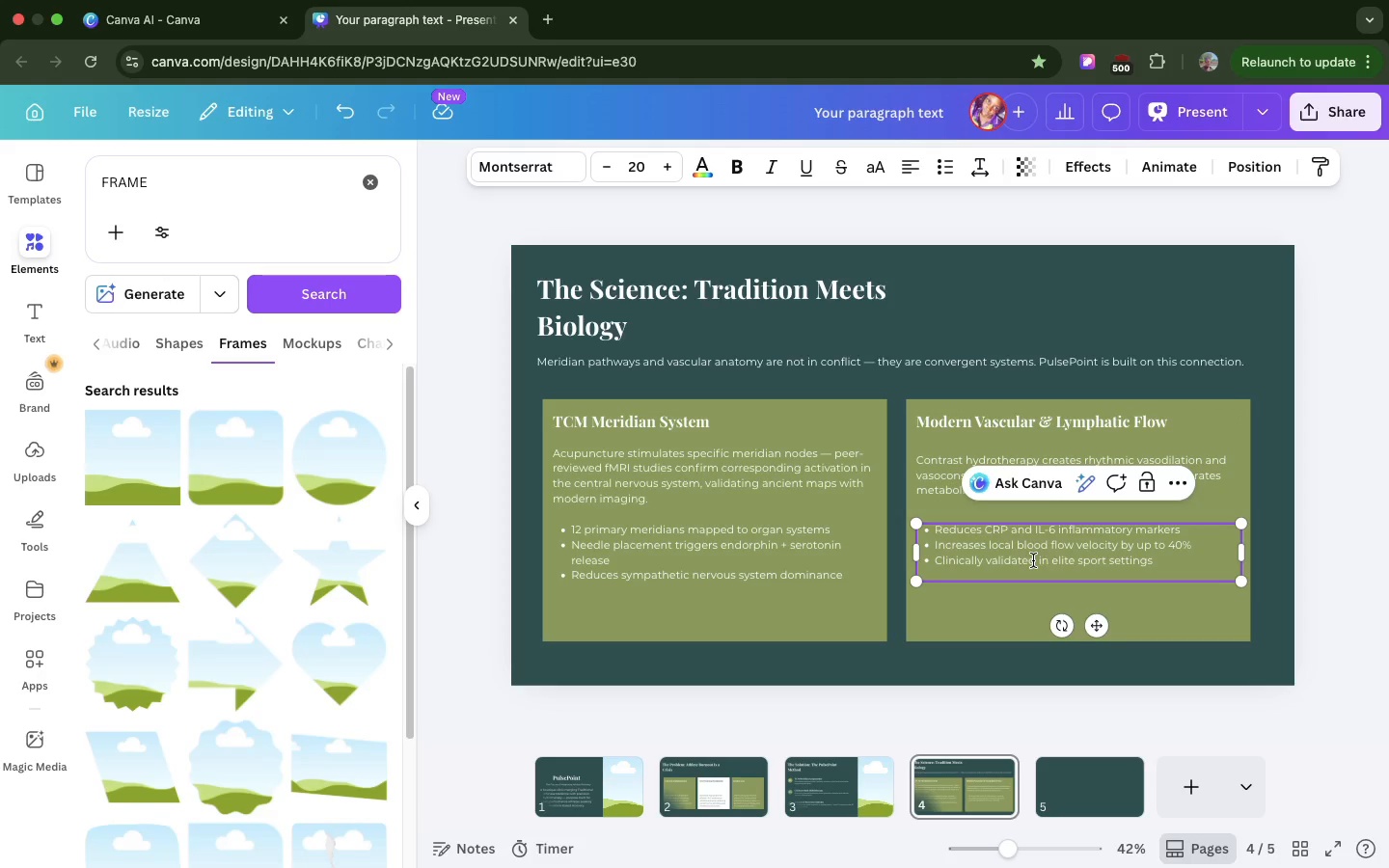 
key(Backspace)
 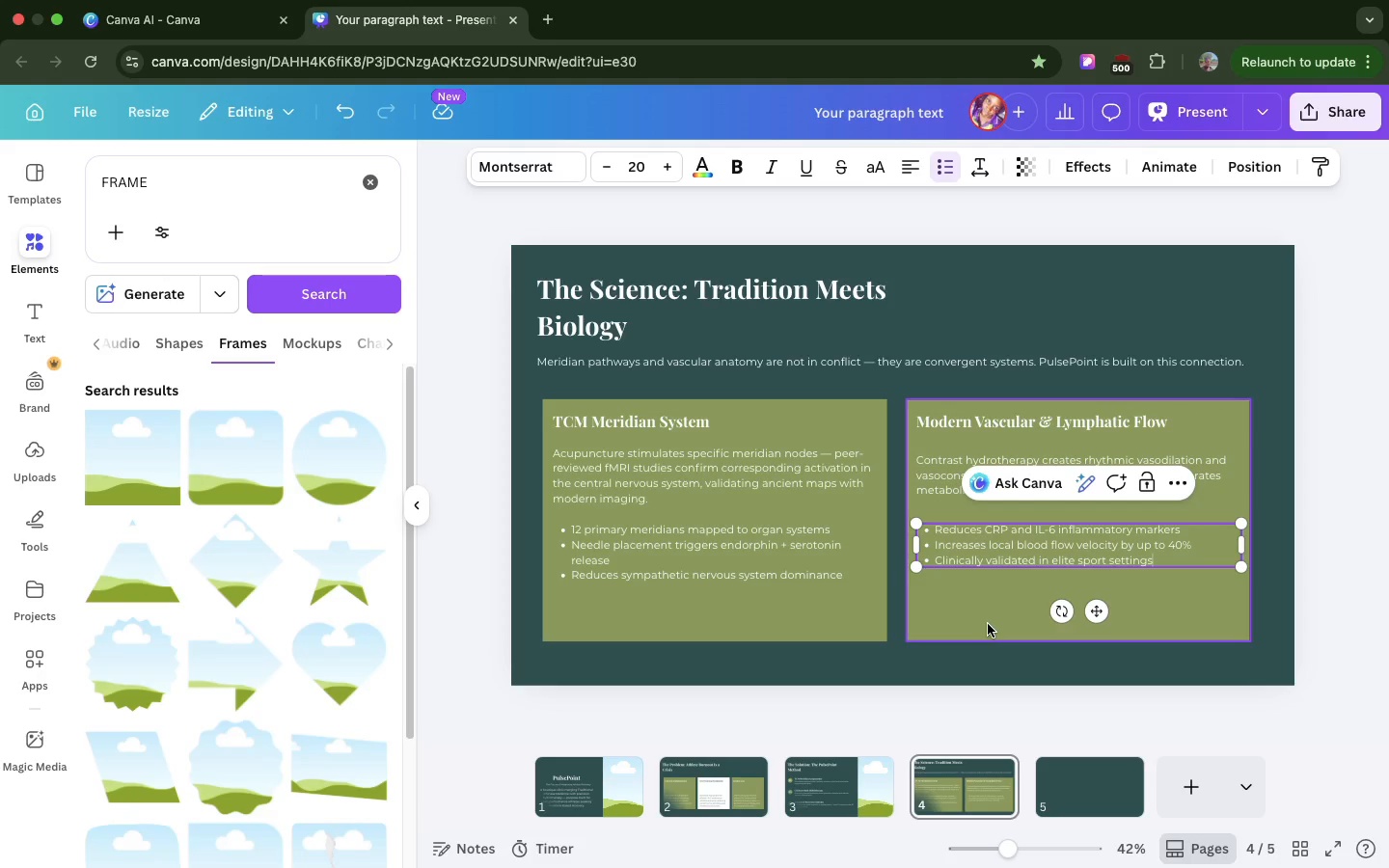 
left_click([988, 624])
 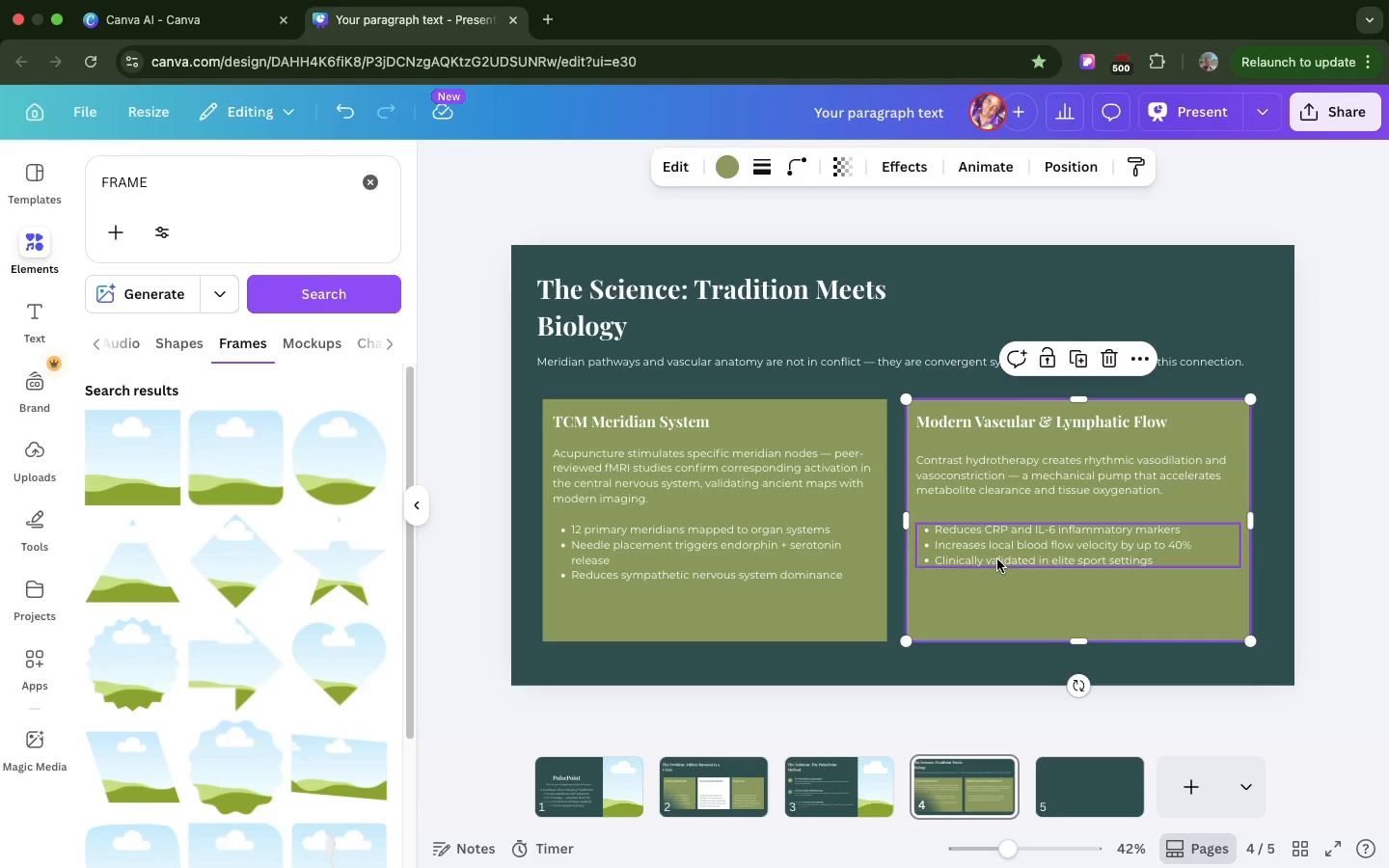 
left_click([997, 559])
 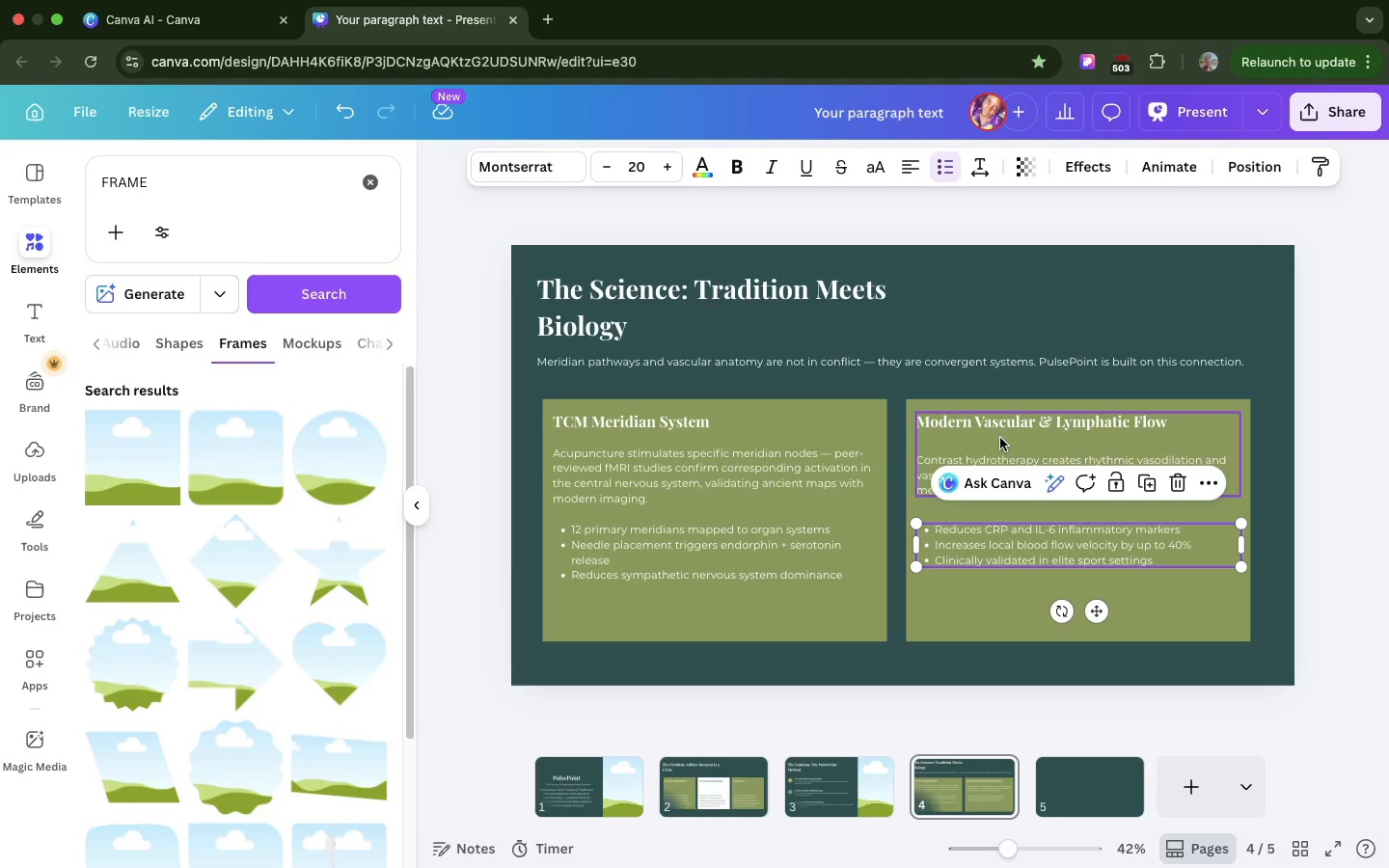 
wait(48.4)
 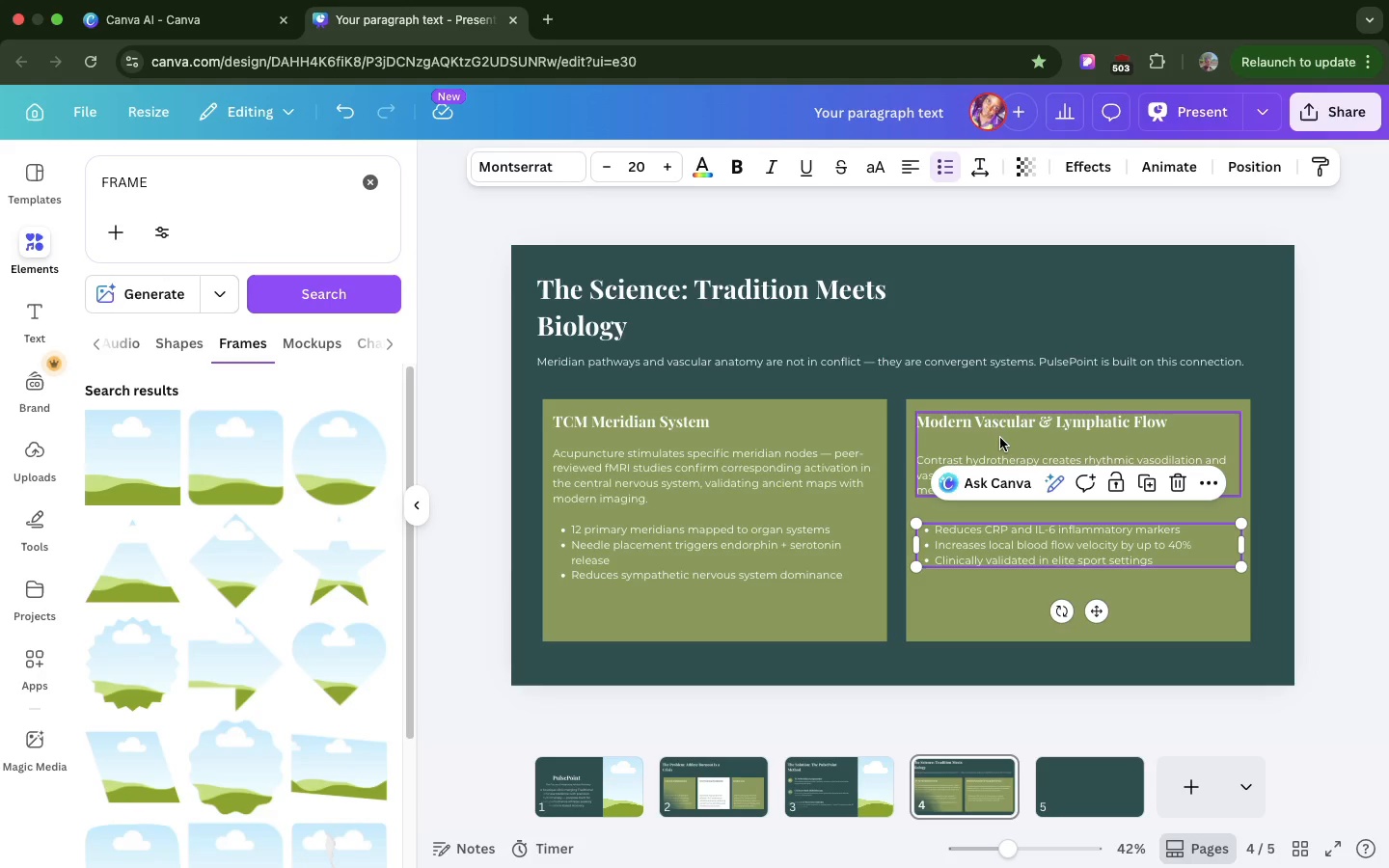 
left_click([1000, 438])
 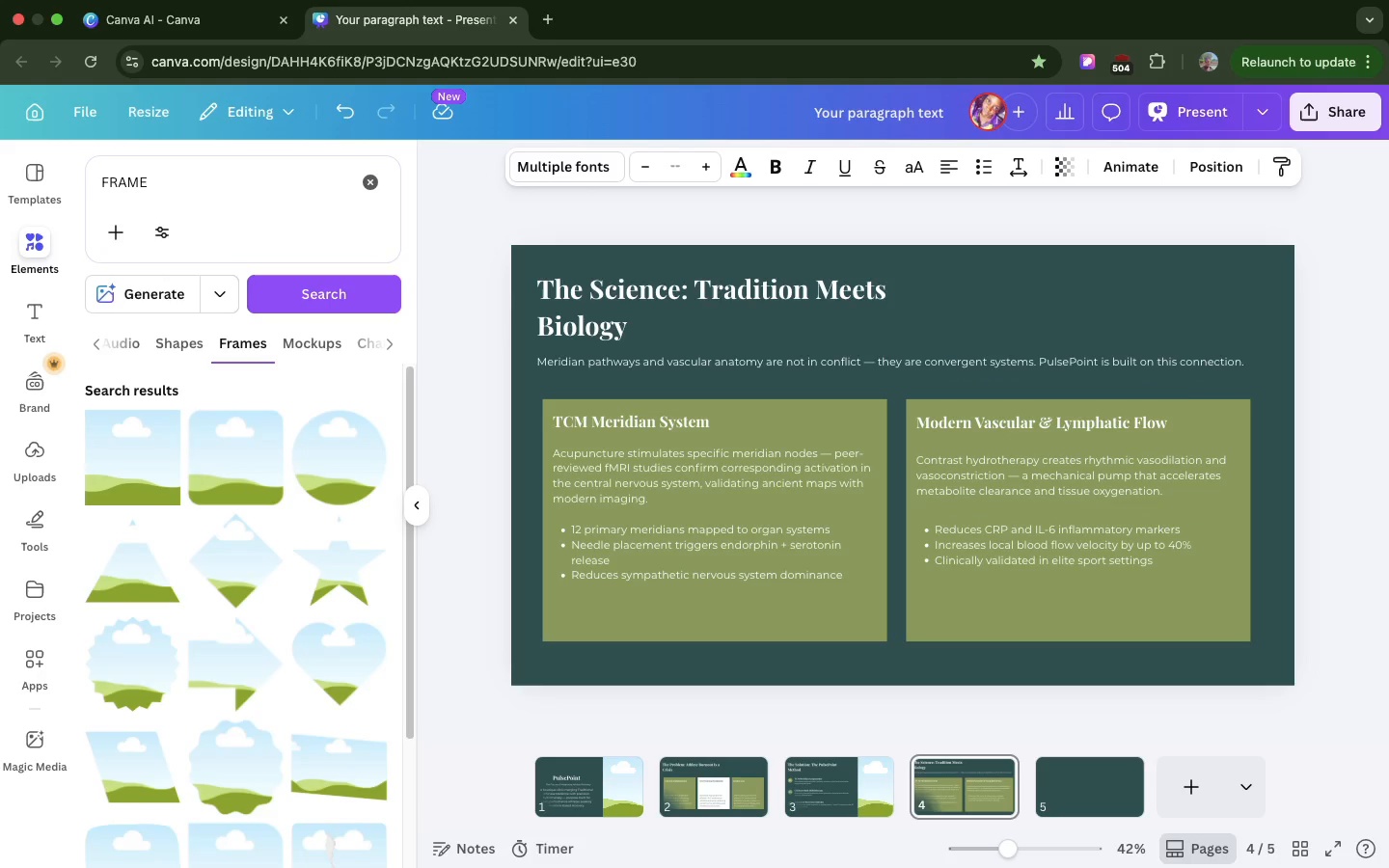 
hold_key(key=ArrowDown, duration=1.5)
 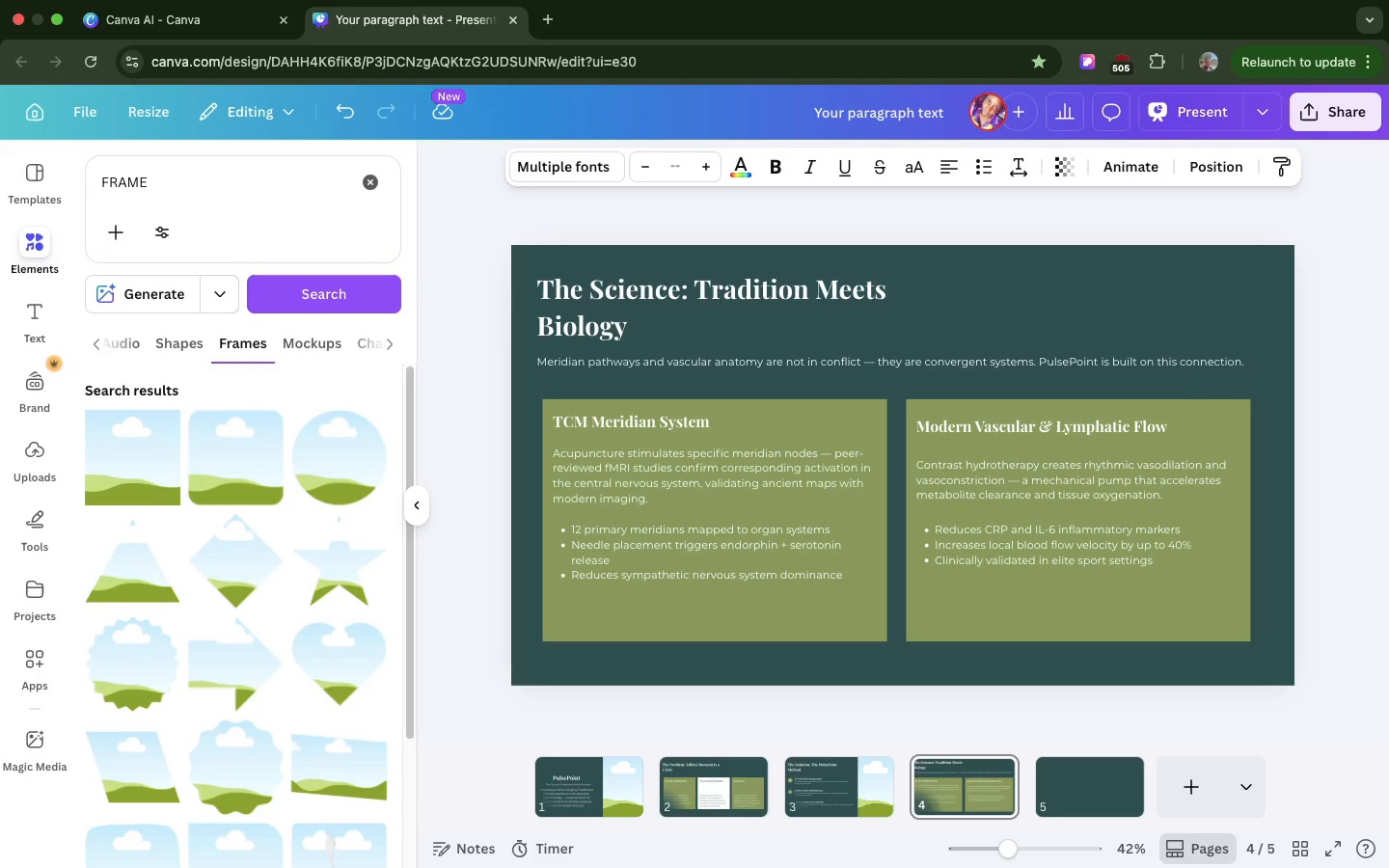 
key(ArrowDown)
 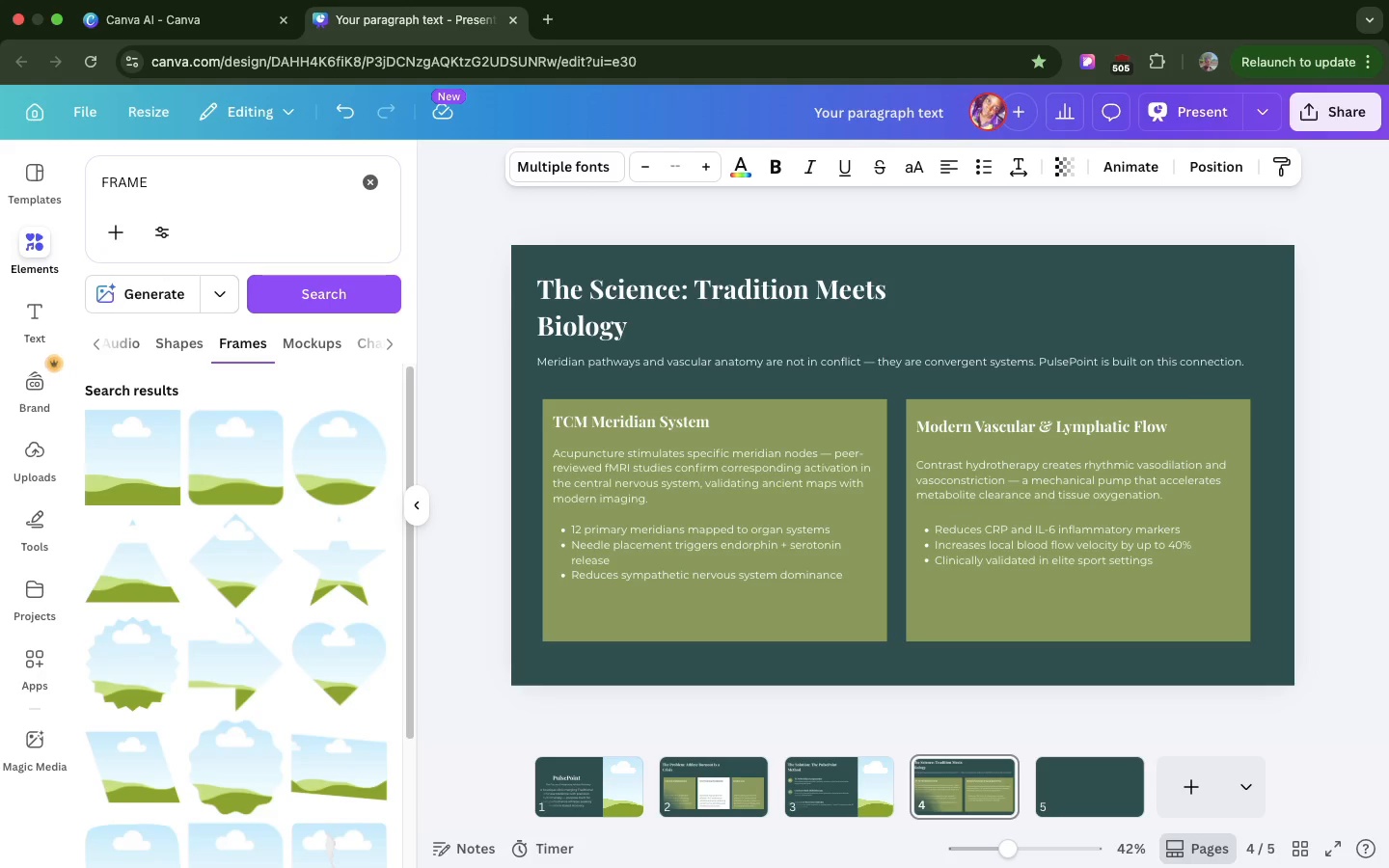 
key(ArrowDown)
 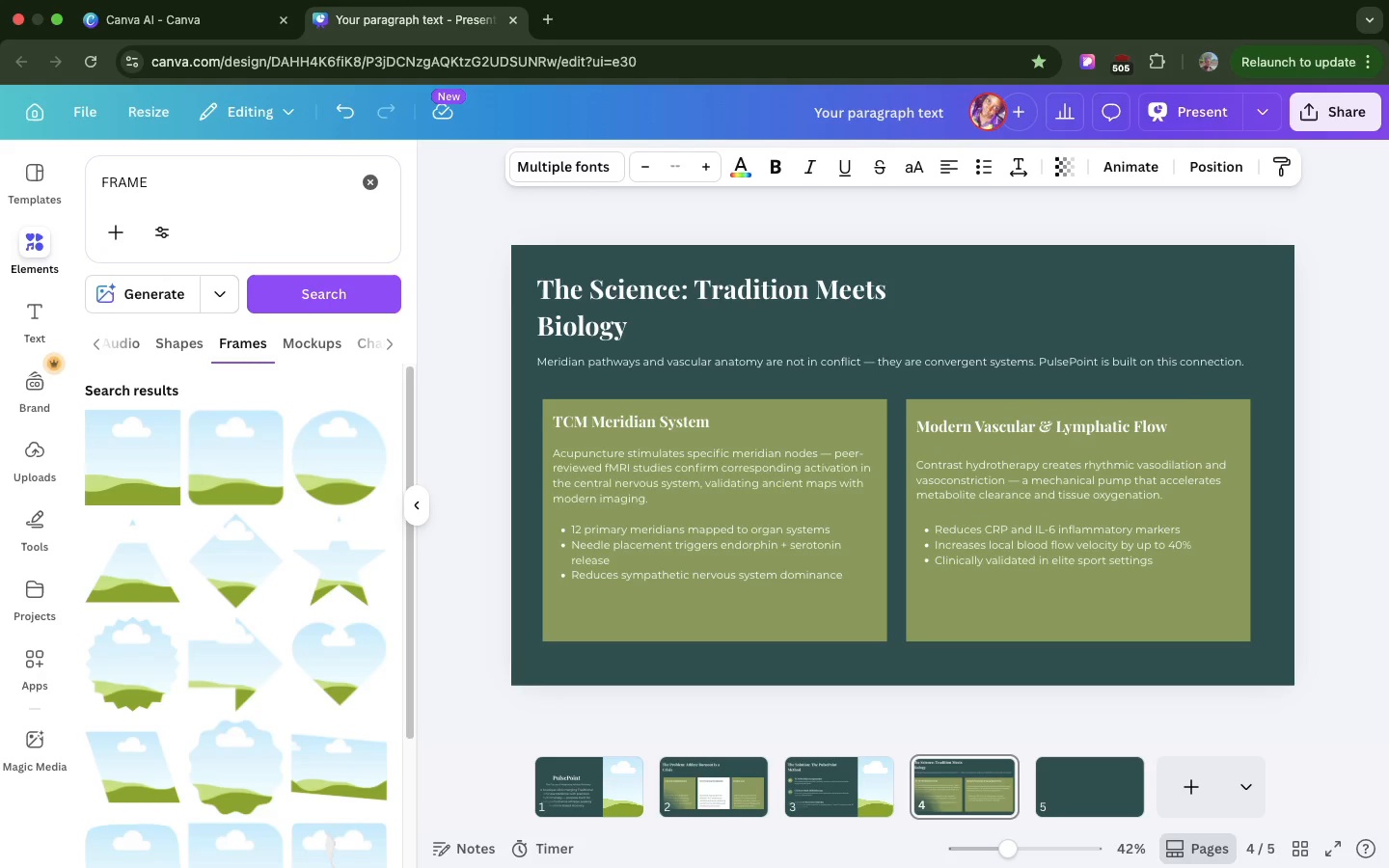 
key(ArrowDown)
 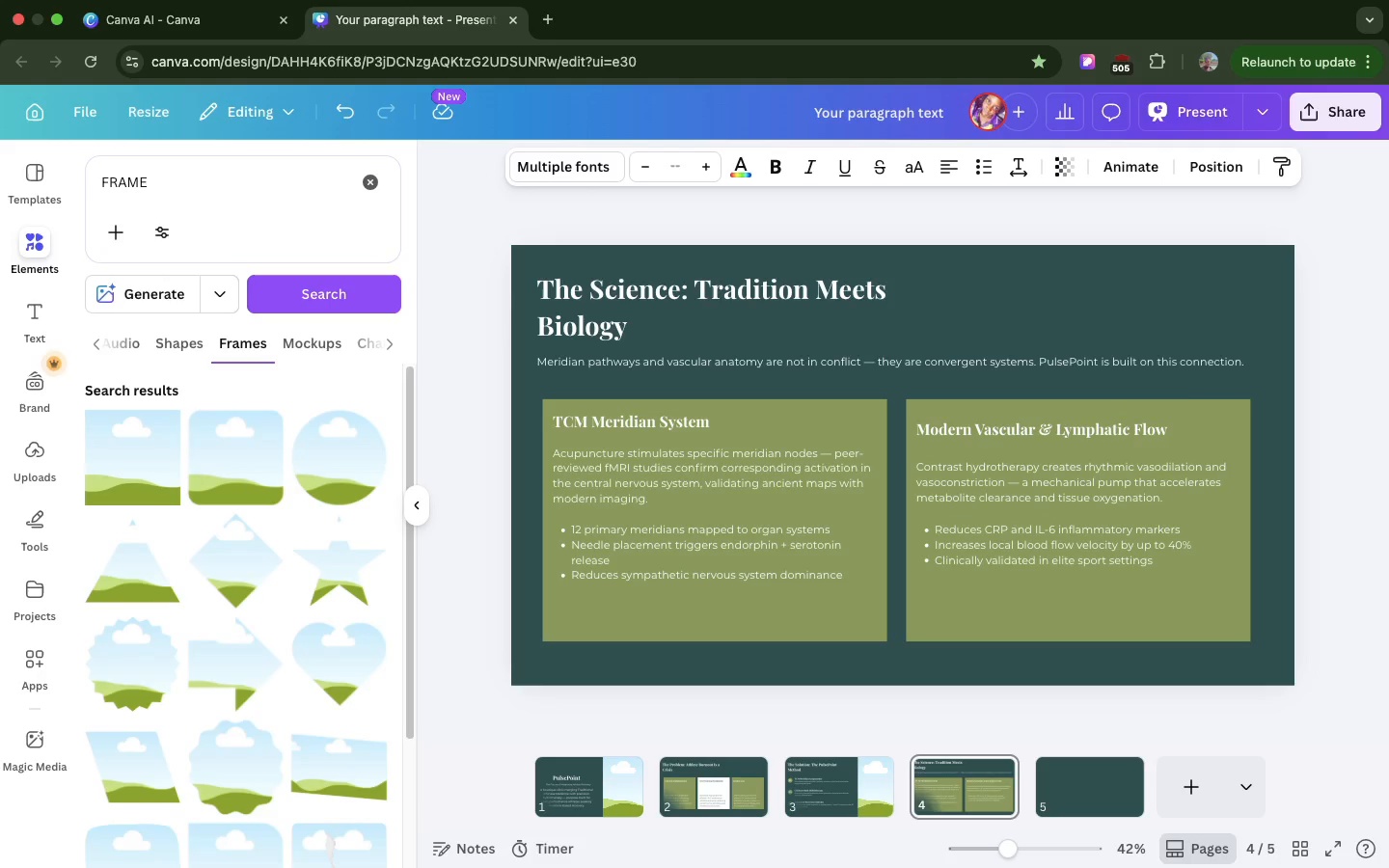 
key(ArrowDown)
 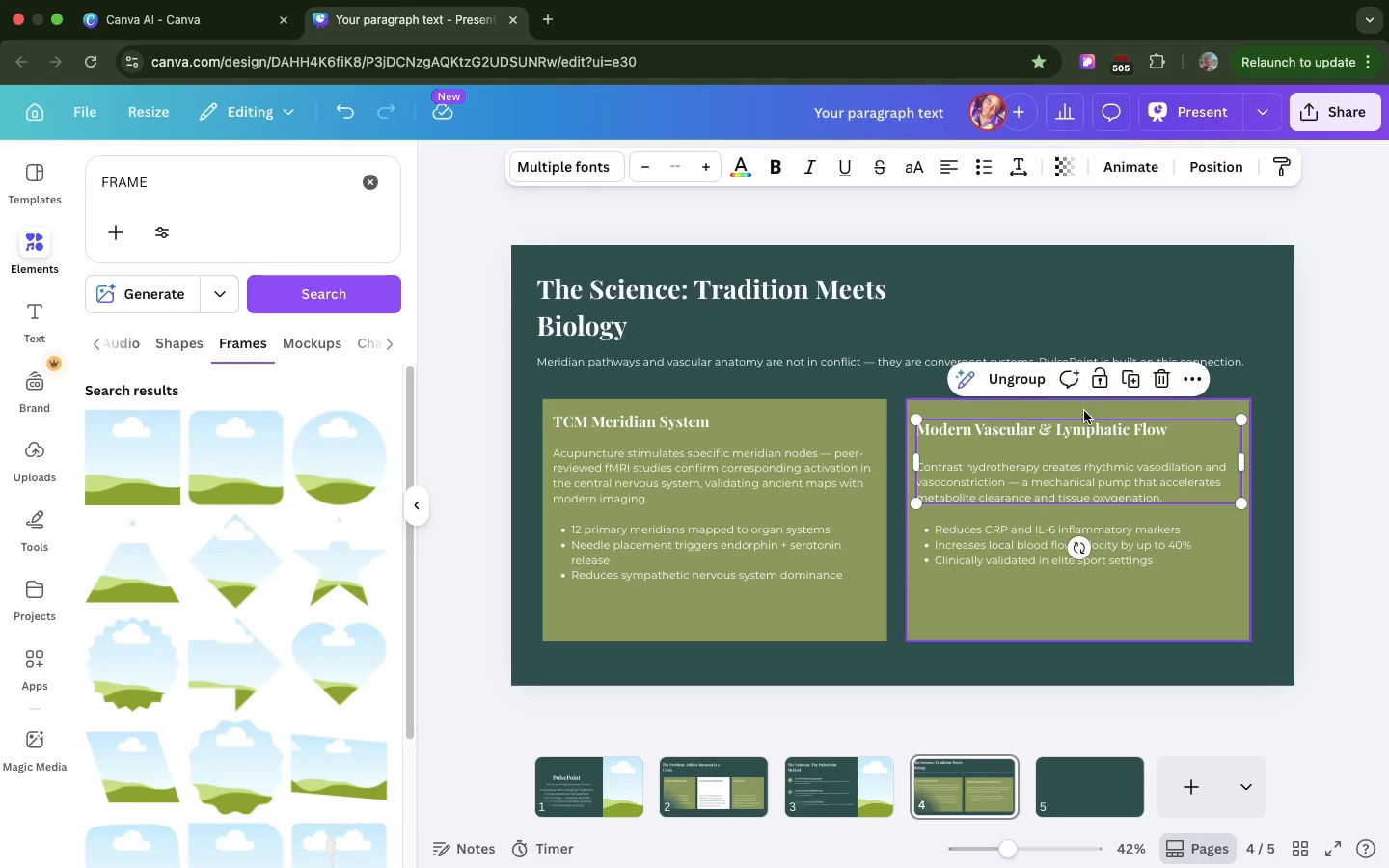 
left_click([1085, 412])
 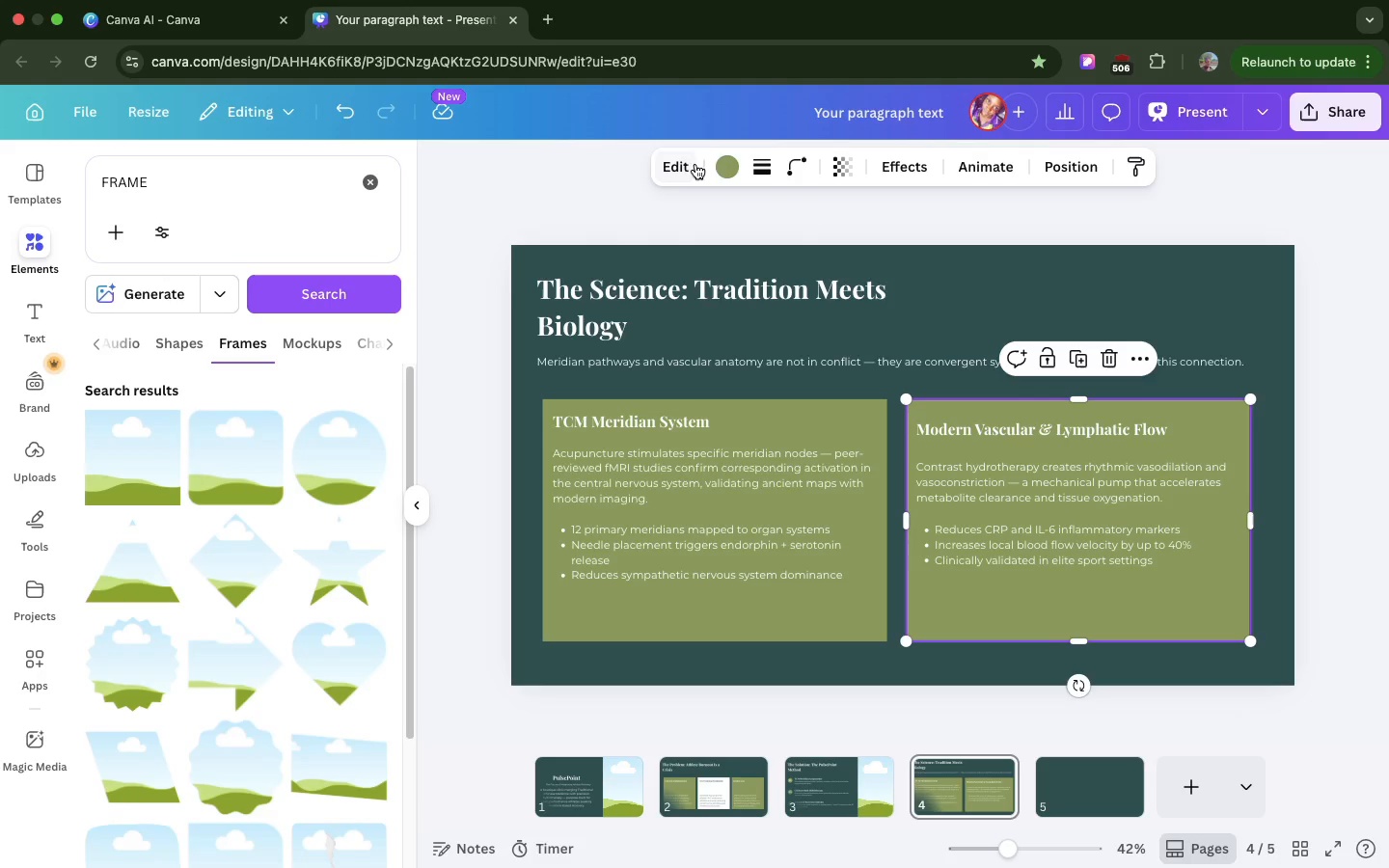 
left_click([726, 163])
 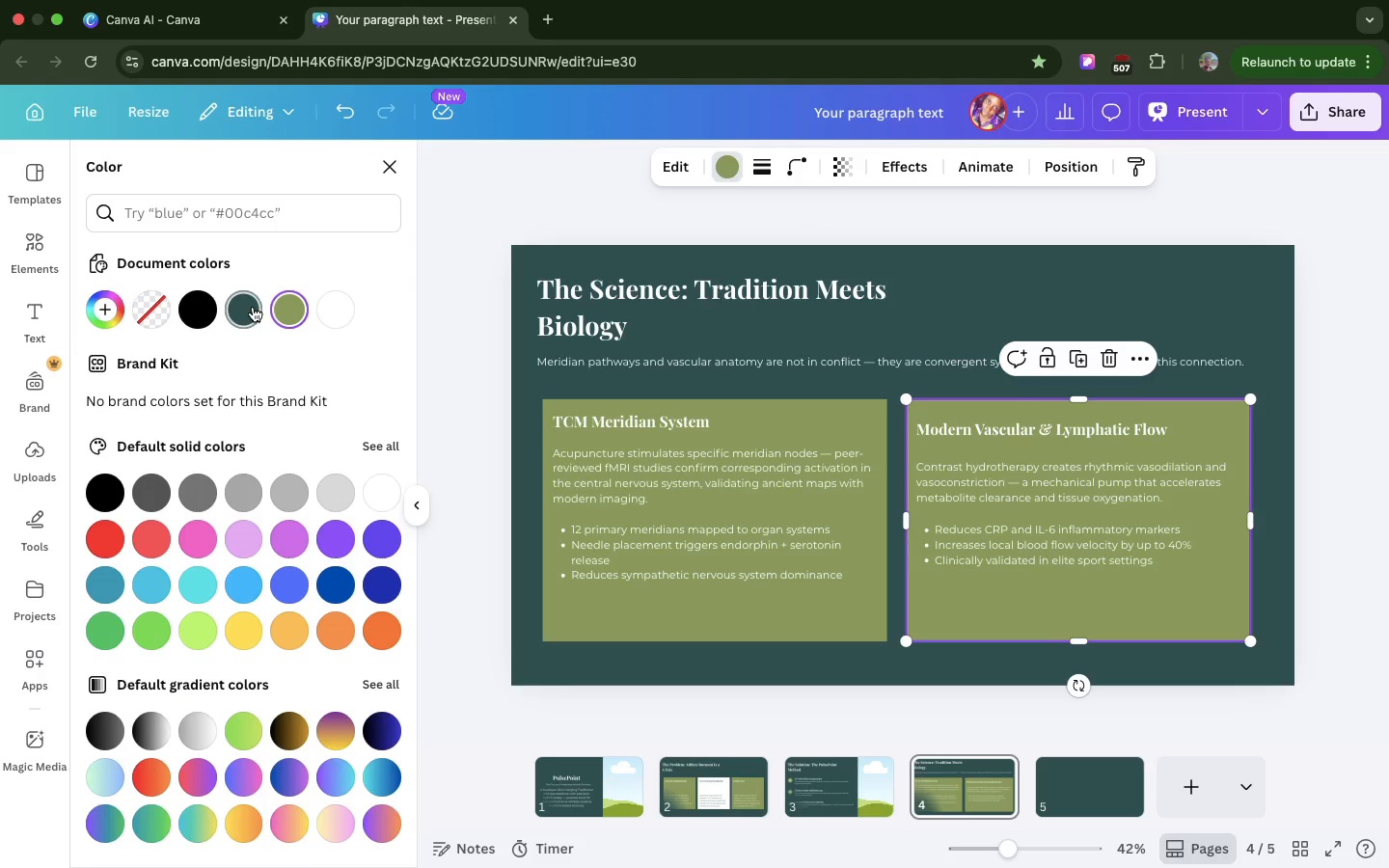 
left_click([253, 307])
 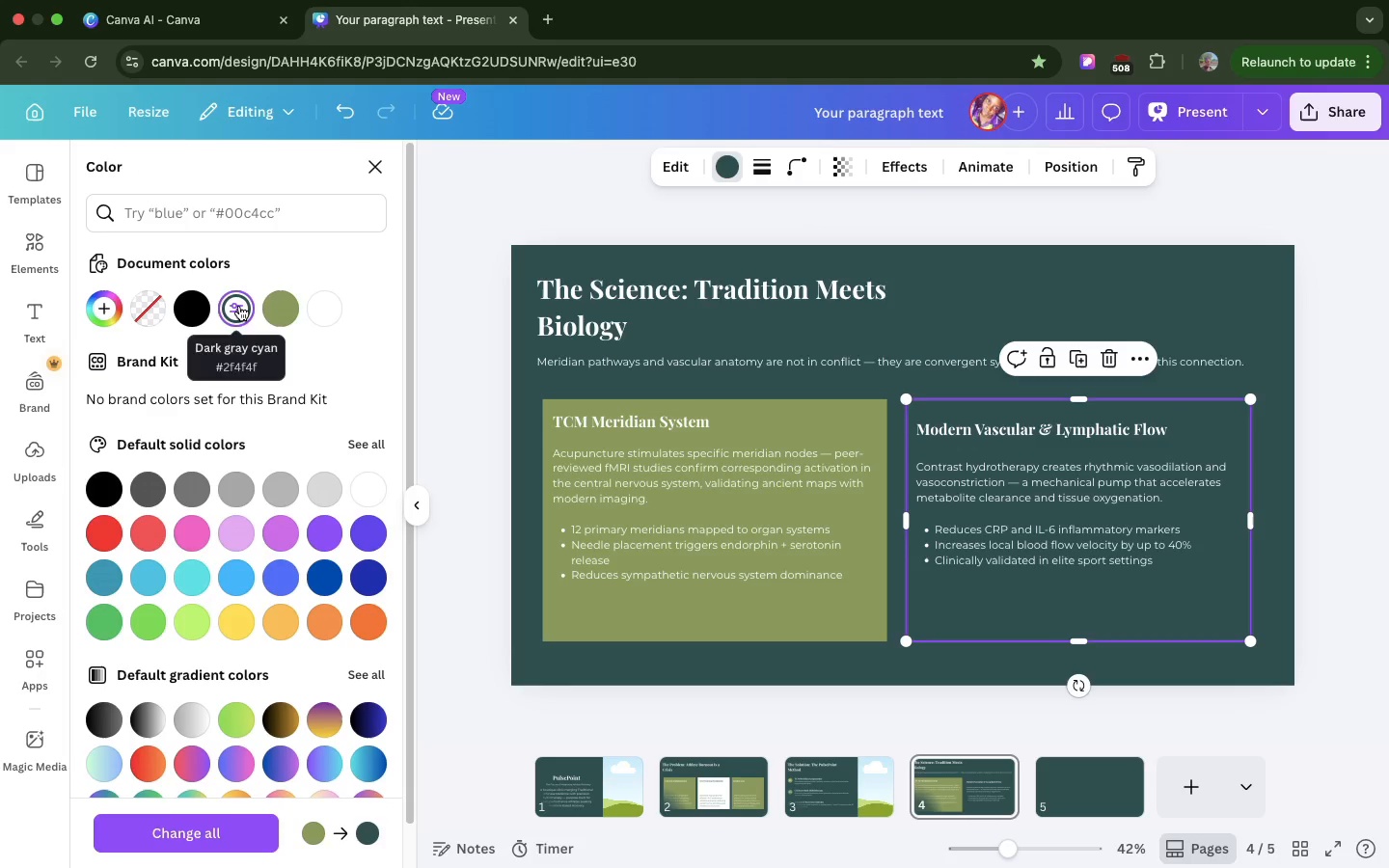 
left_click([239, 306])
 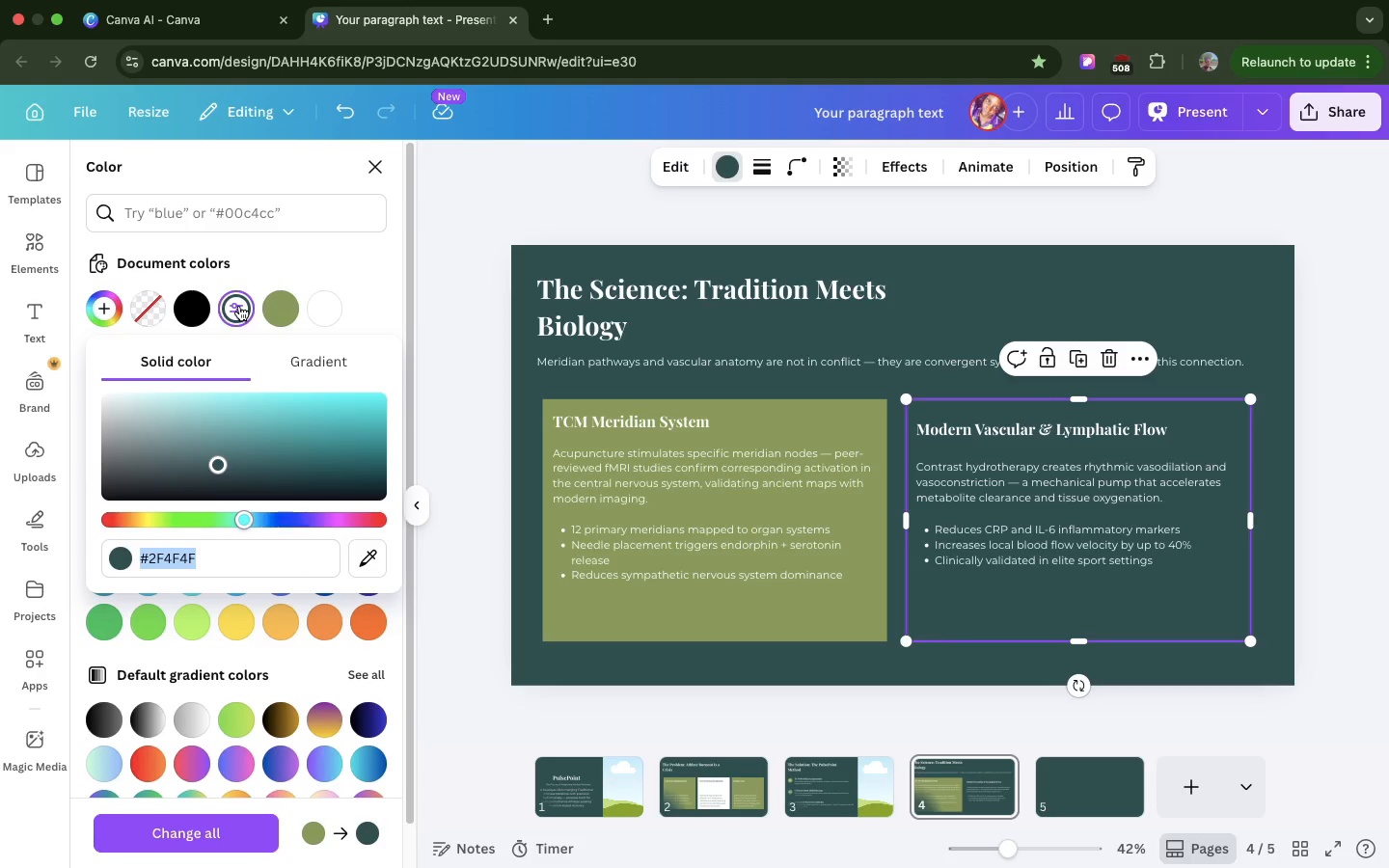 
wait(9.58)
 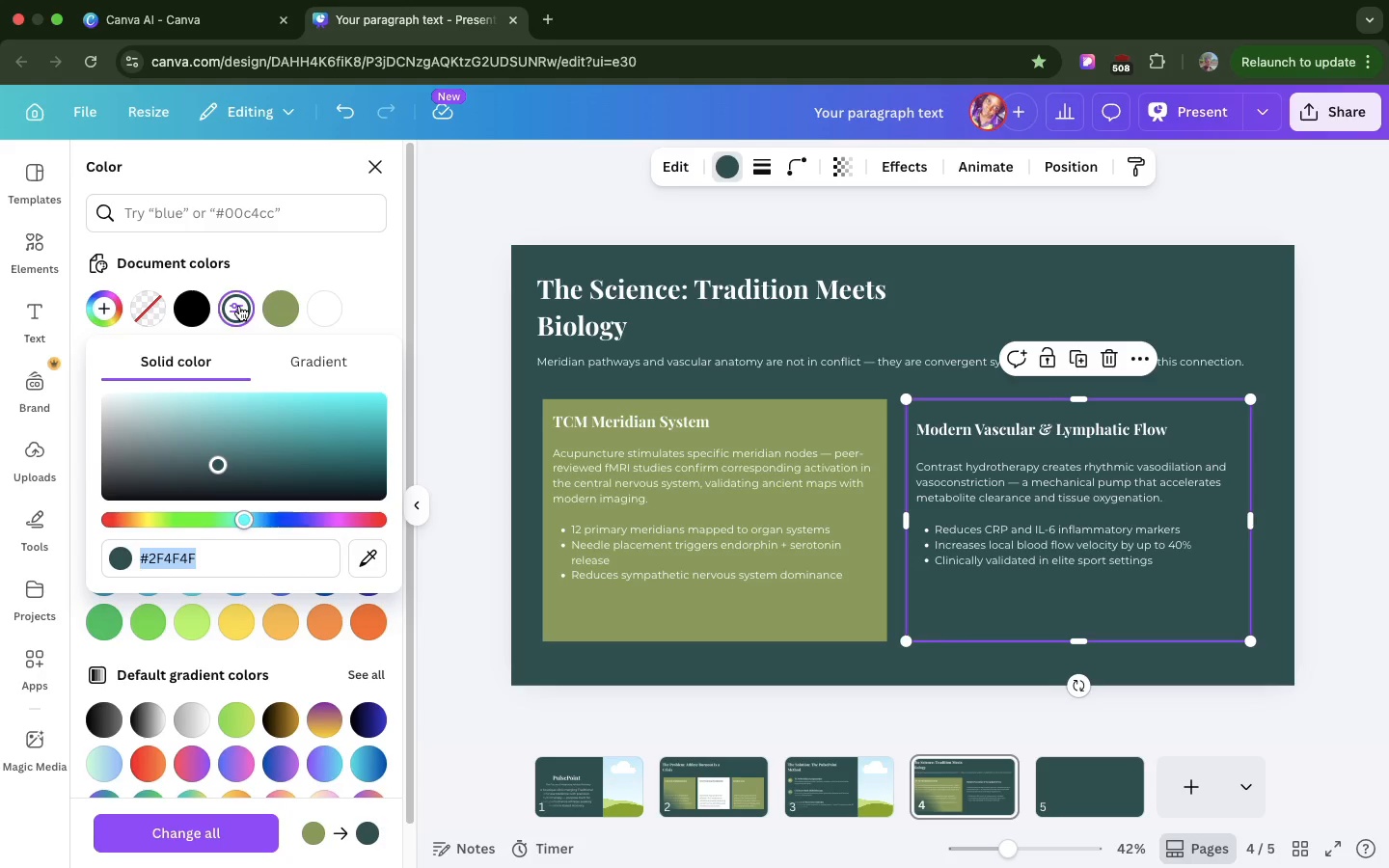 
left_click_drag(start_coordinate=[224, 466], to_coordinate=[199, 449])
 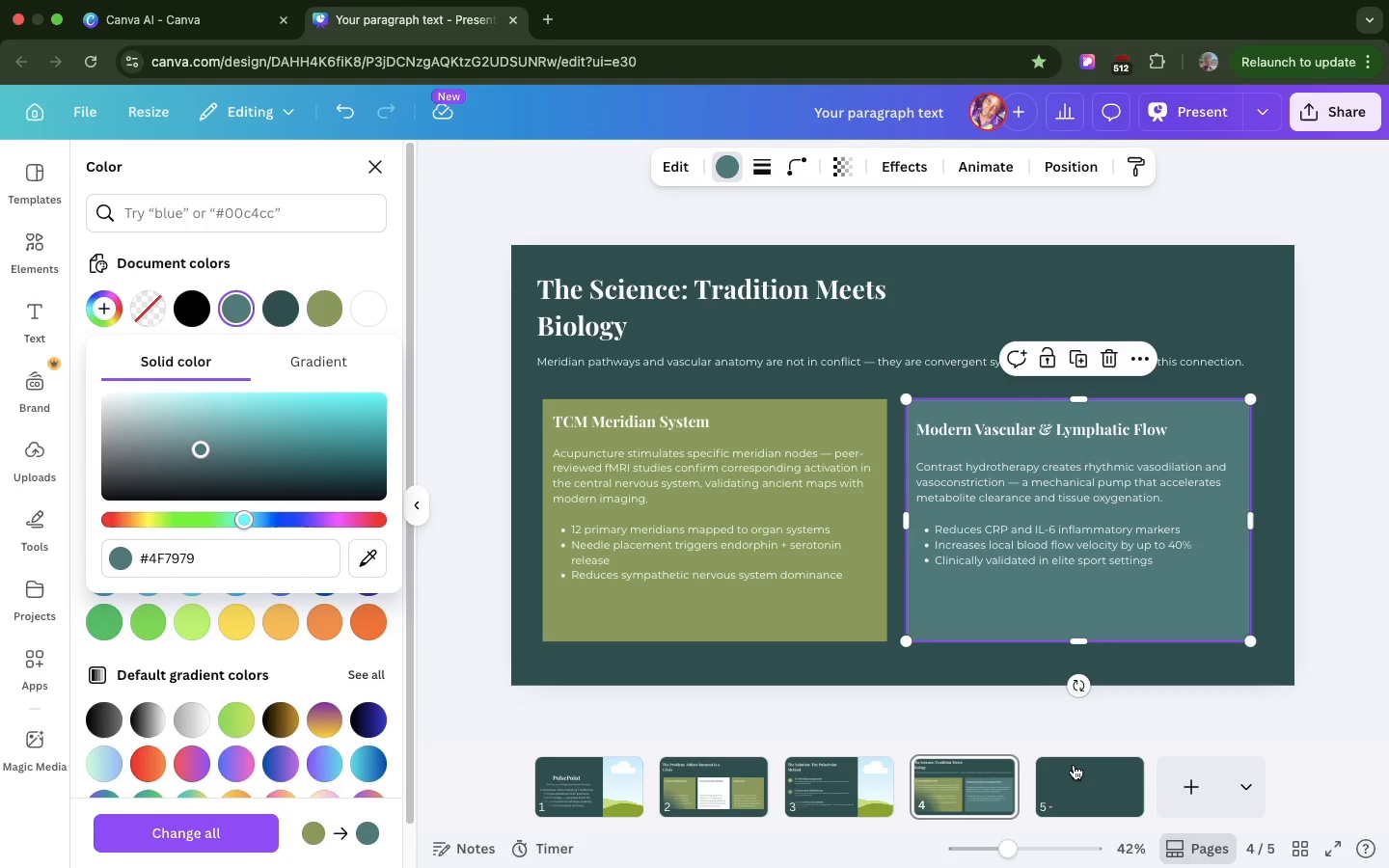 
wait(20.97)
 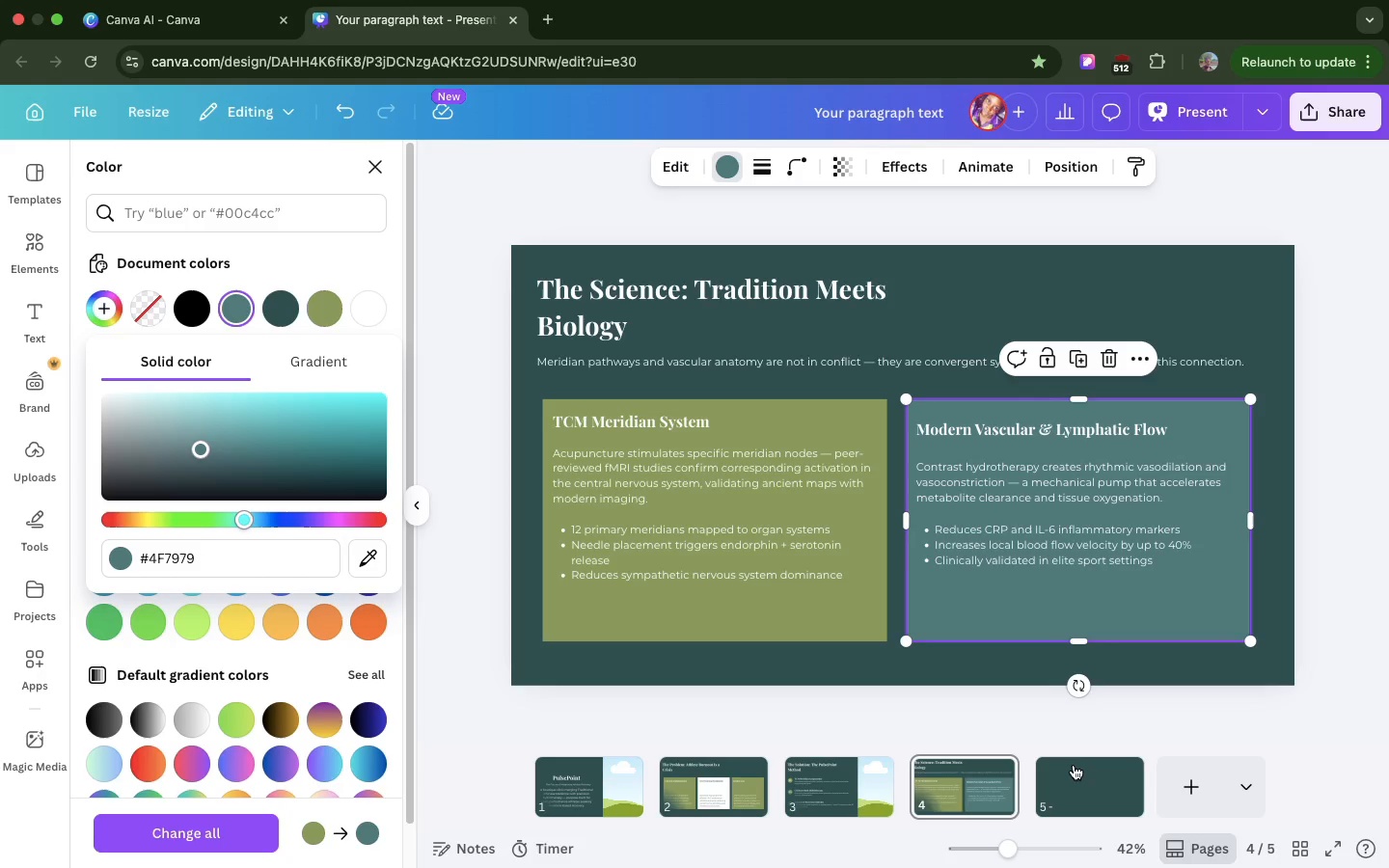 
right_click([970, 794])
 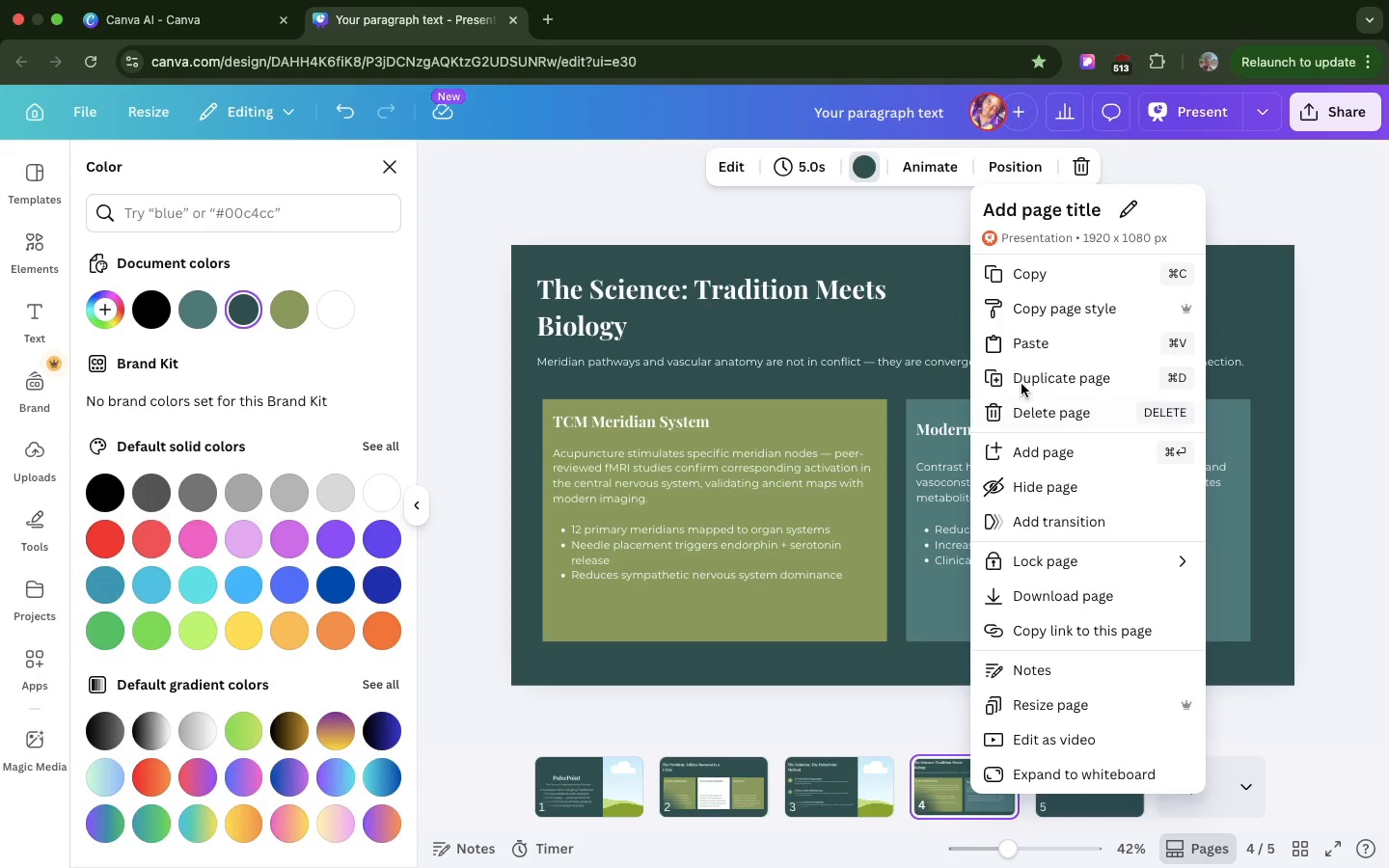 
left_click([1021, 384])
 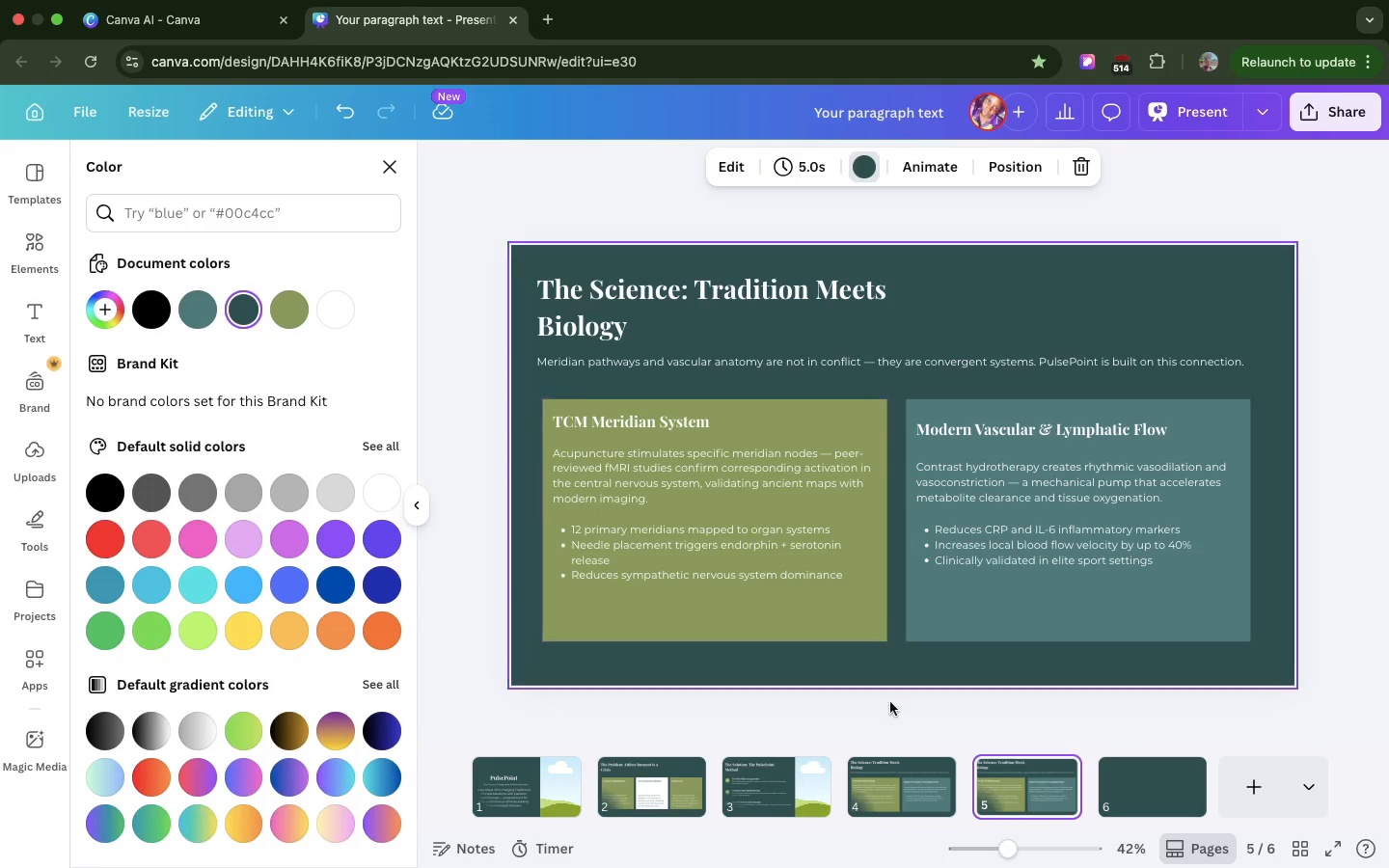 
wait(5.98)
 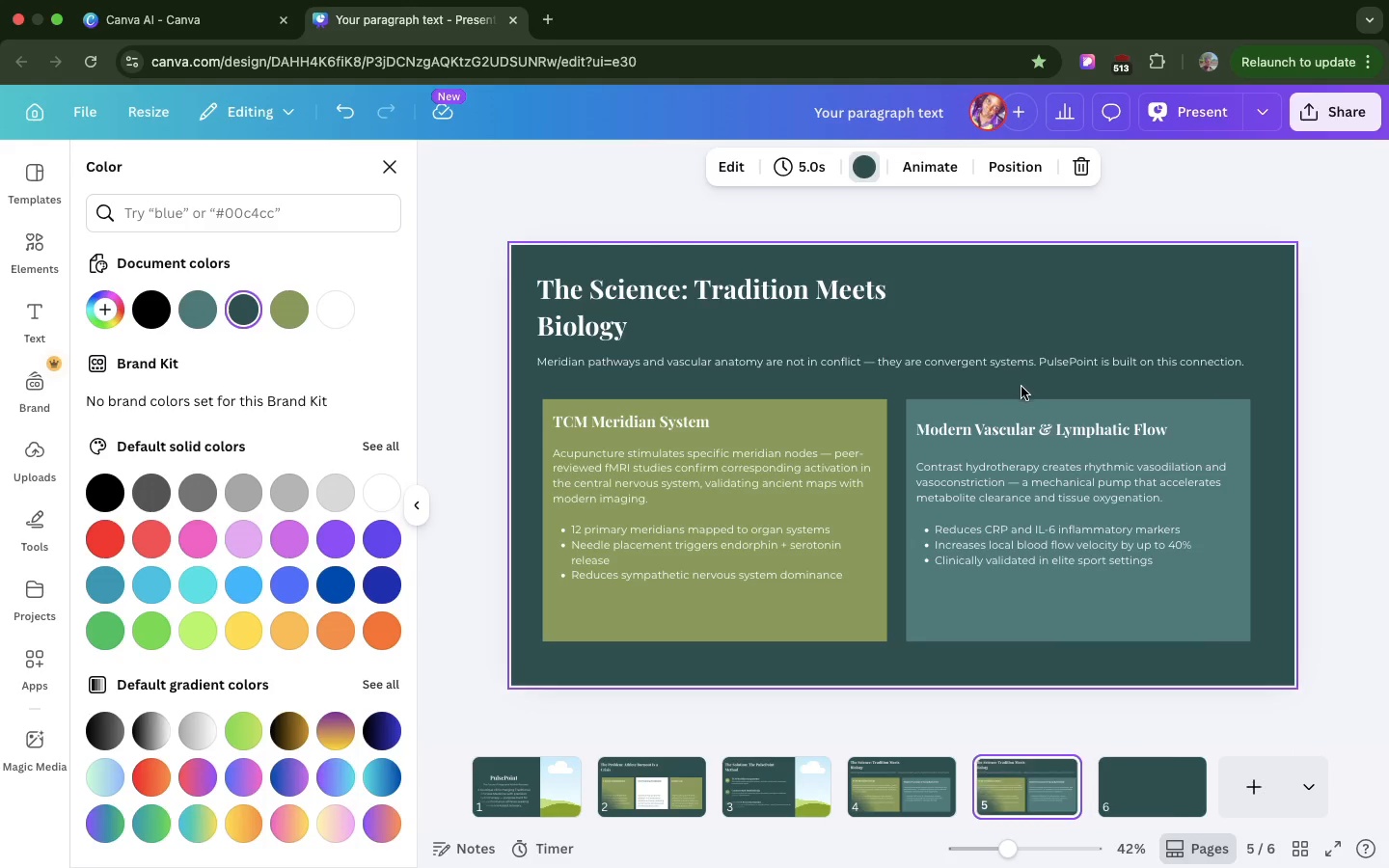 
left_click_drag(start_coordinate=[883, 651], to_coordinate=[540, 402])
 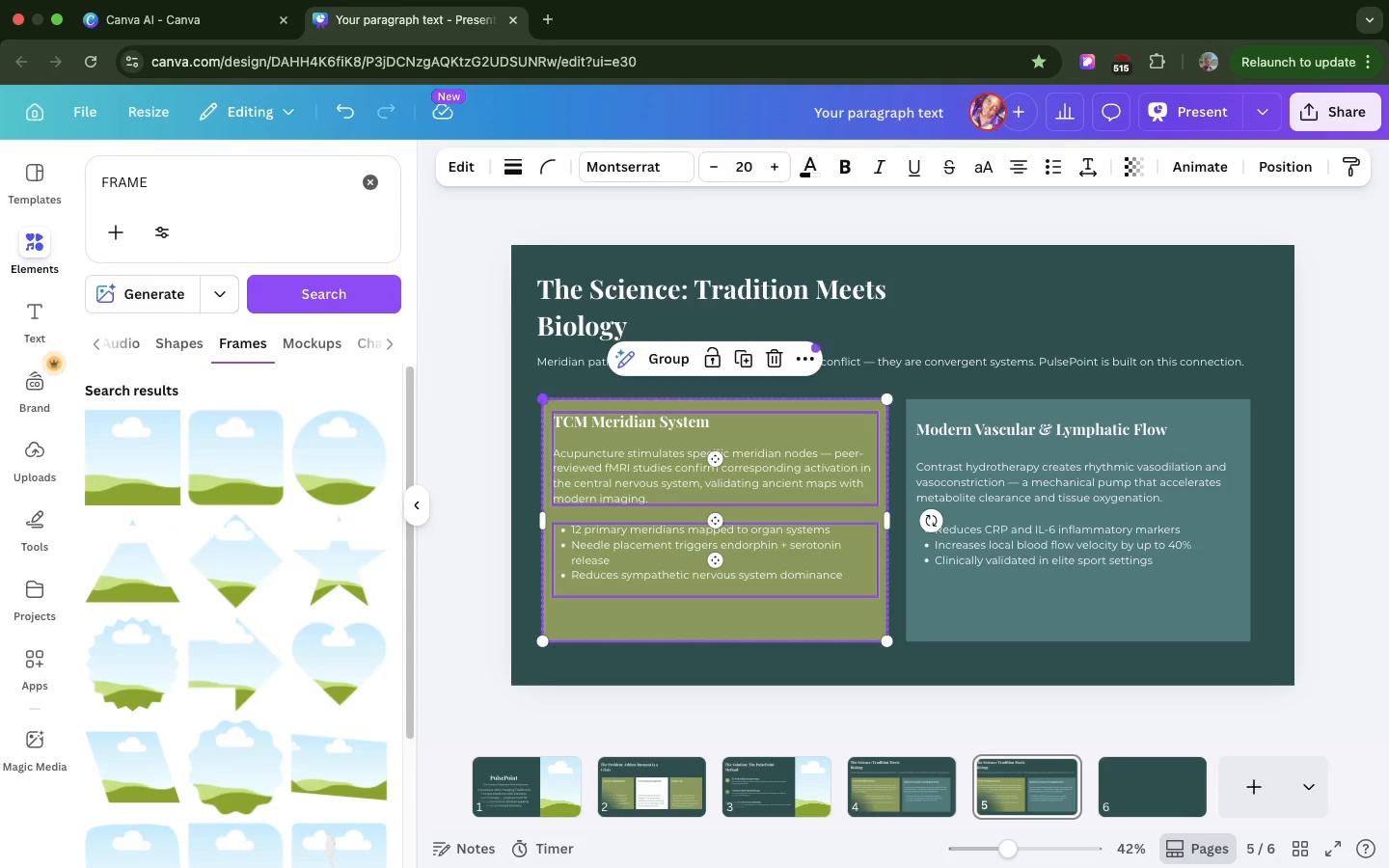 
key(Backspace)
 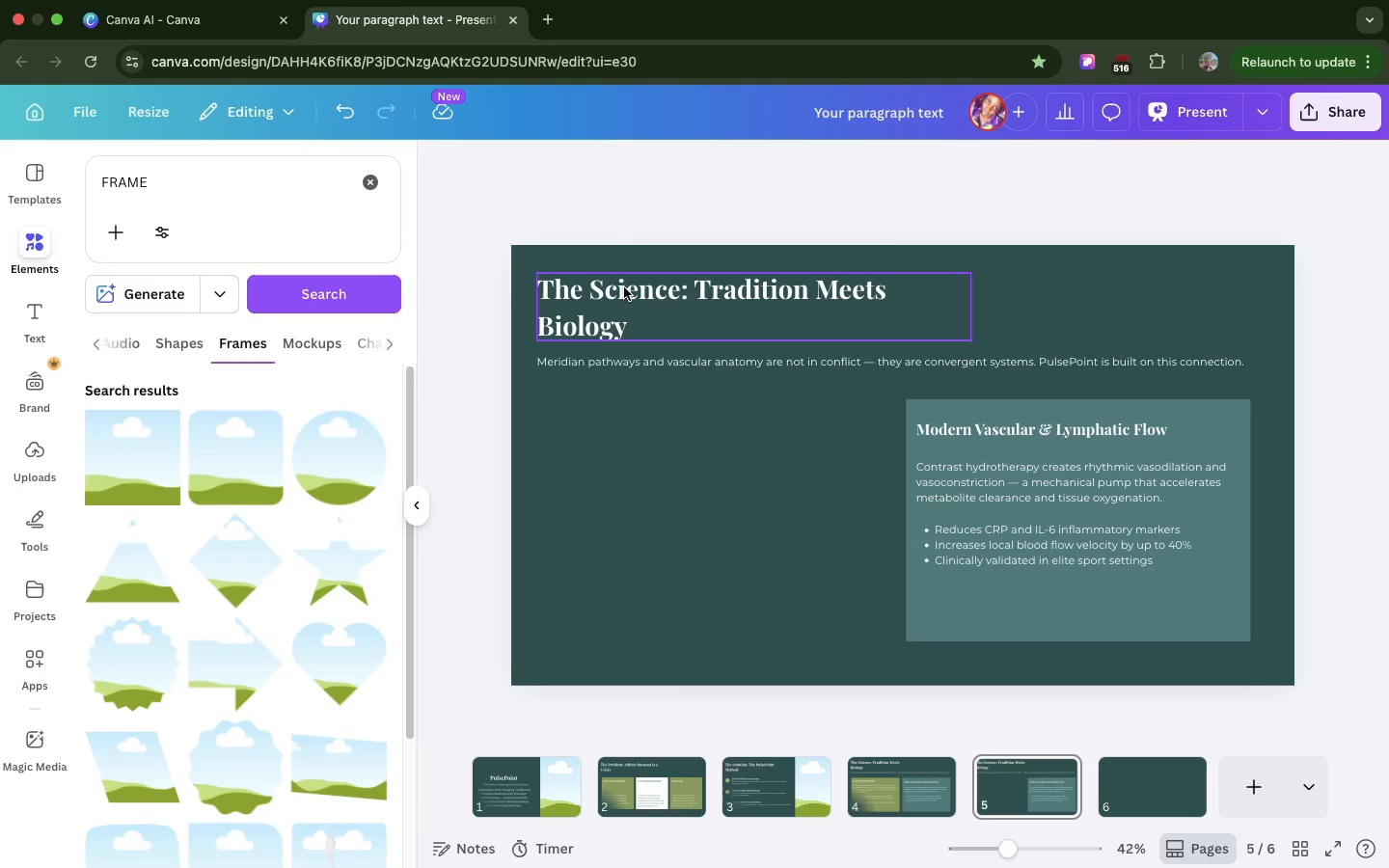 
left_click([624, 287])
 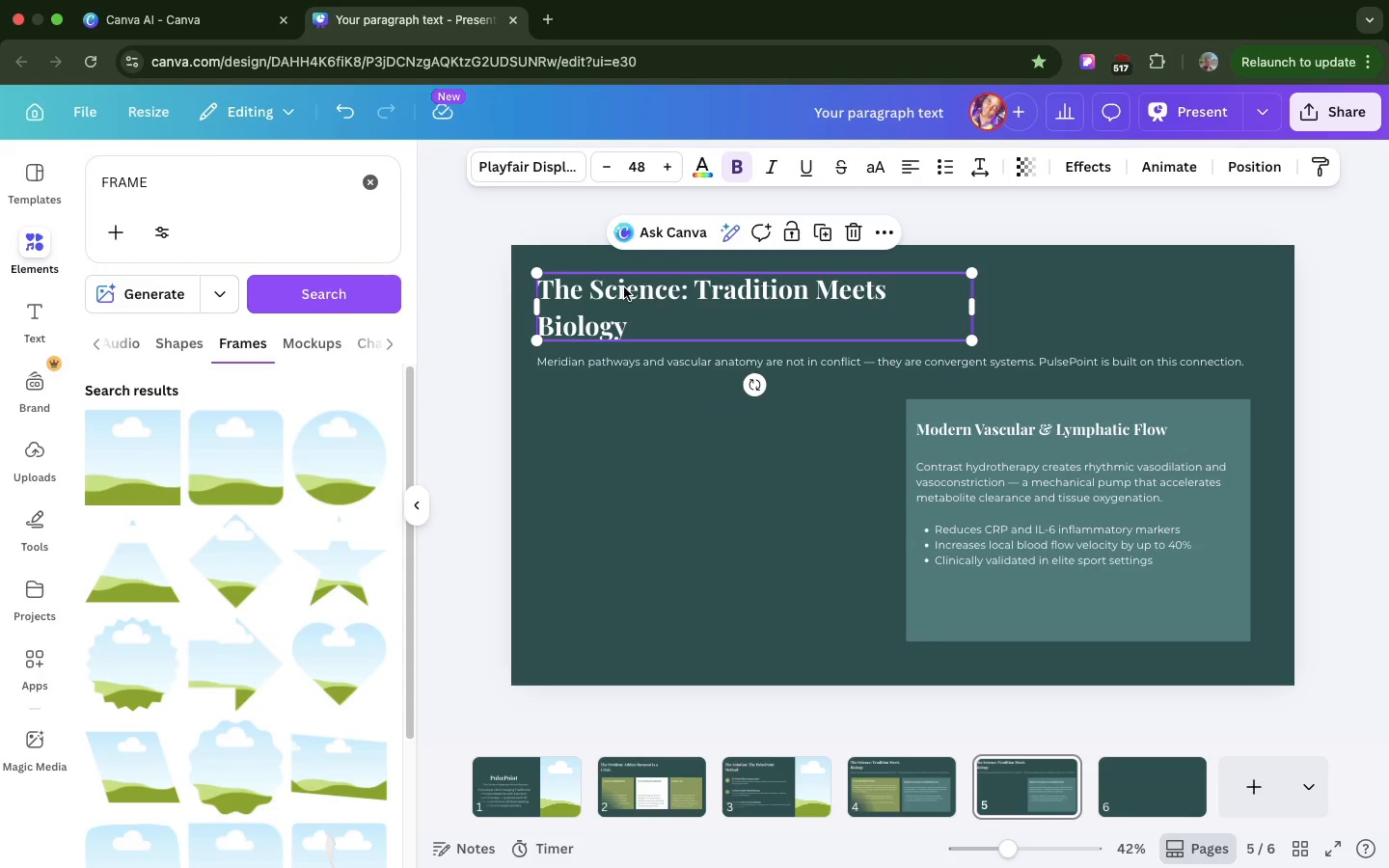 
double_click([624, 287])
 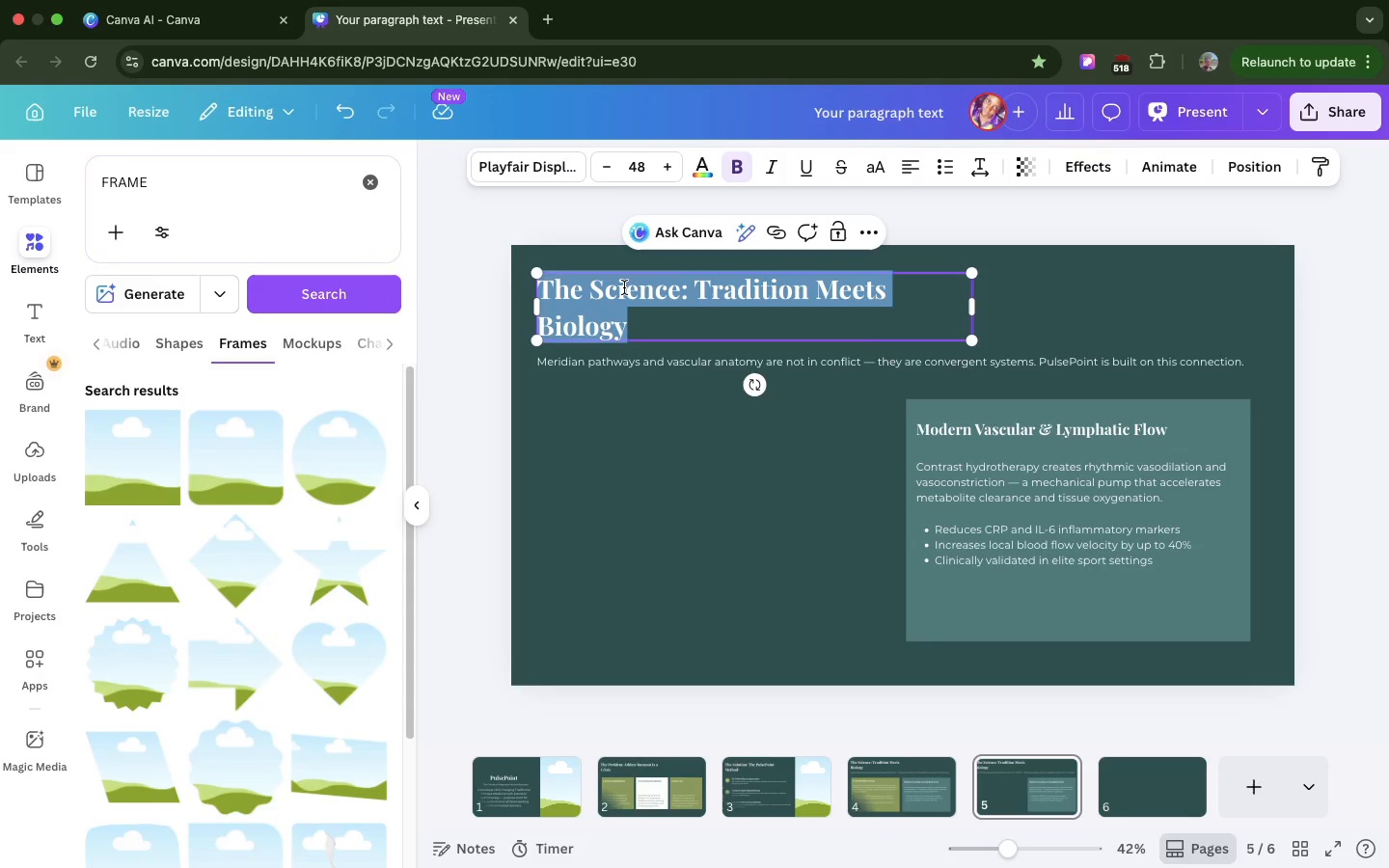 
key(Meta+V)
 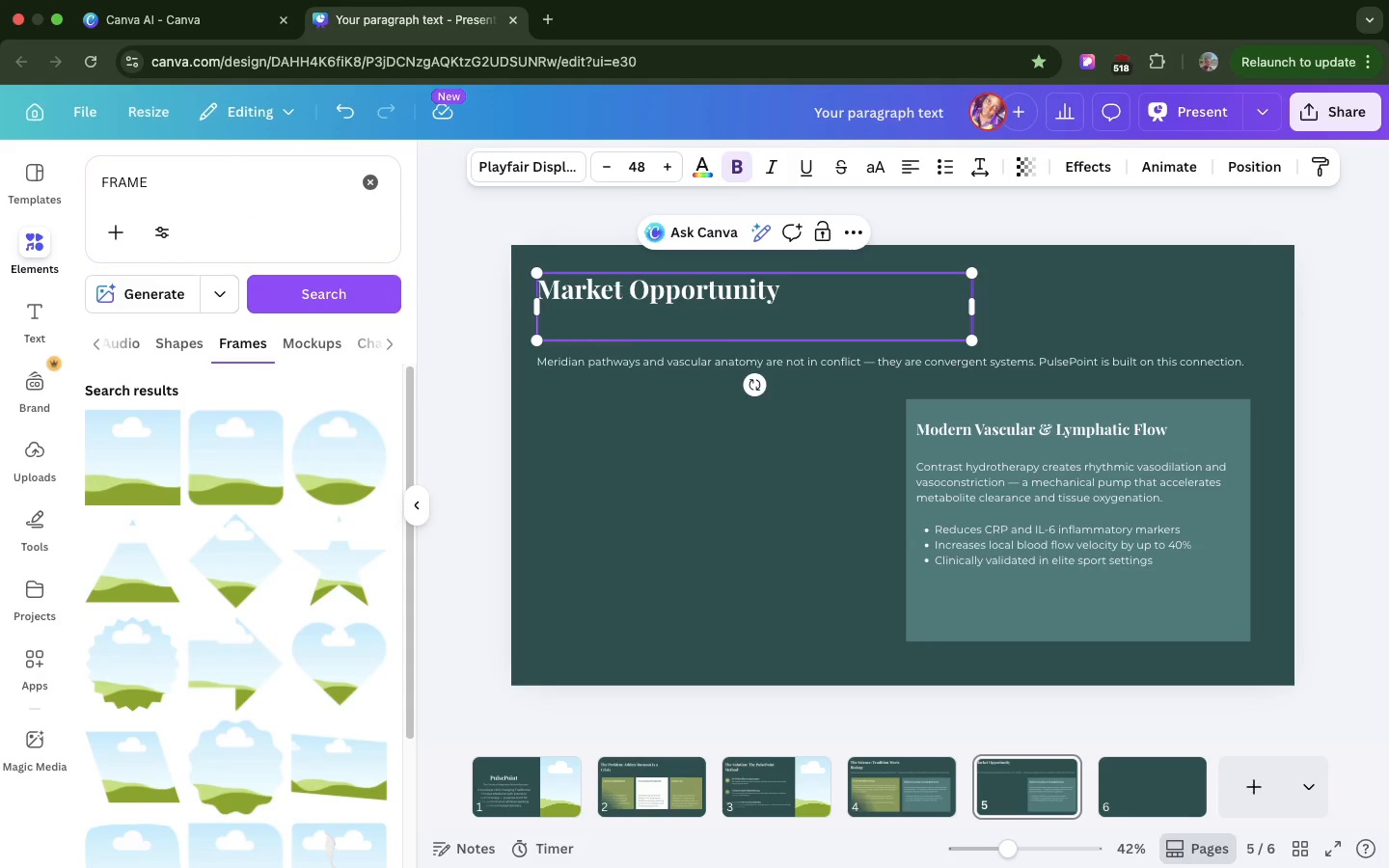 
key(Backspace)
 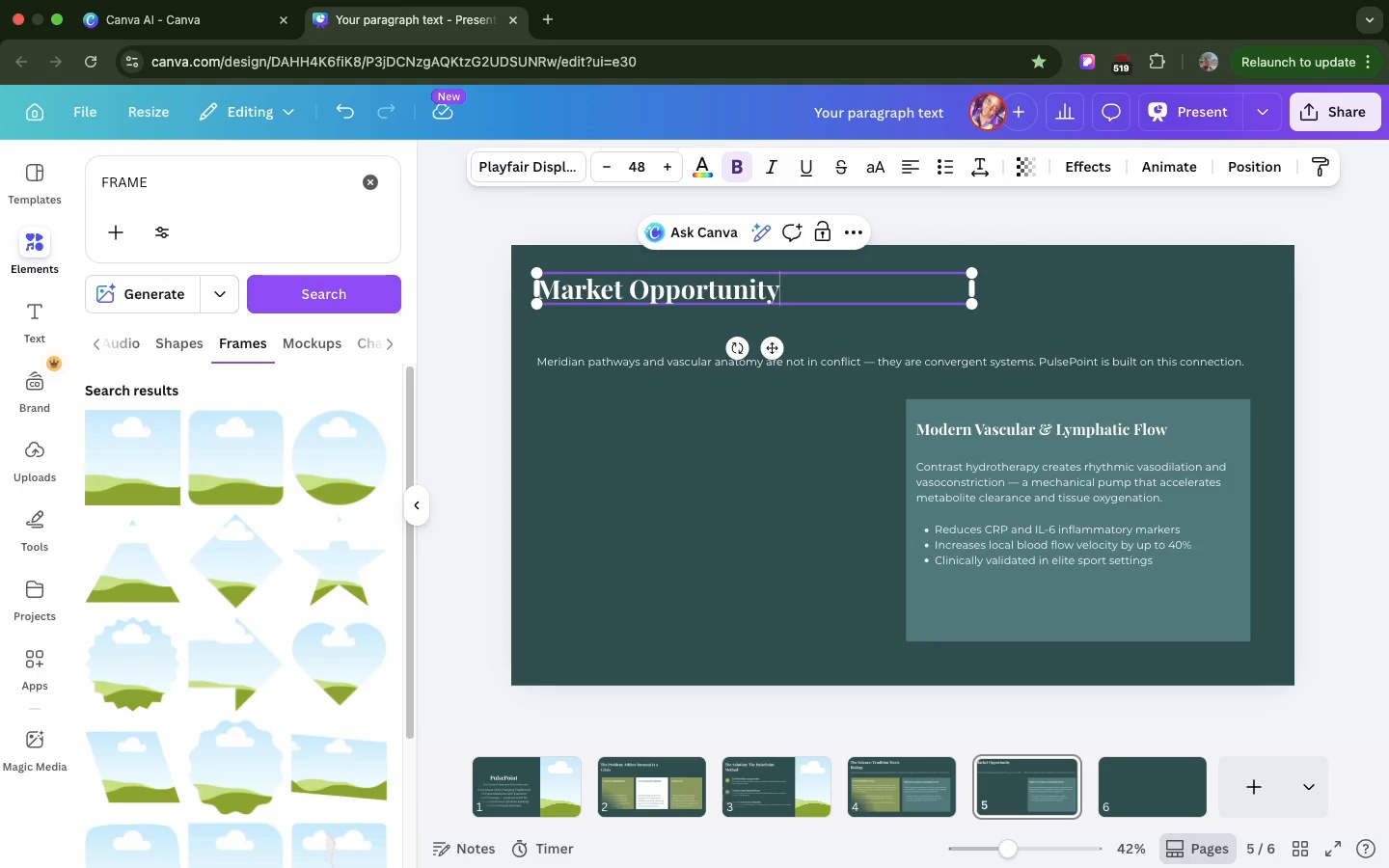 
wait(13.72)
 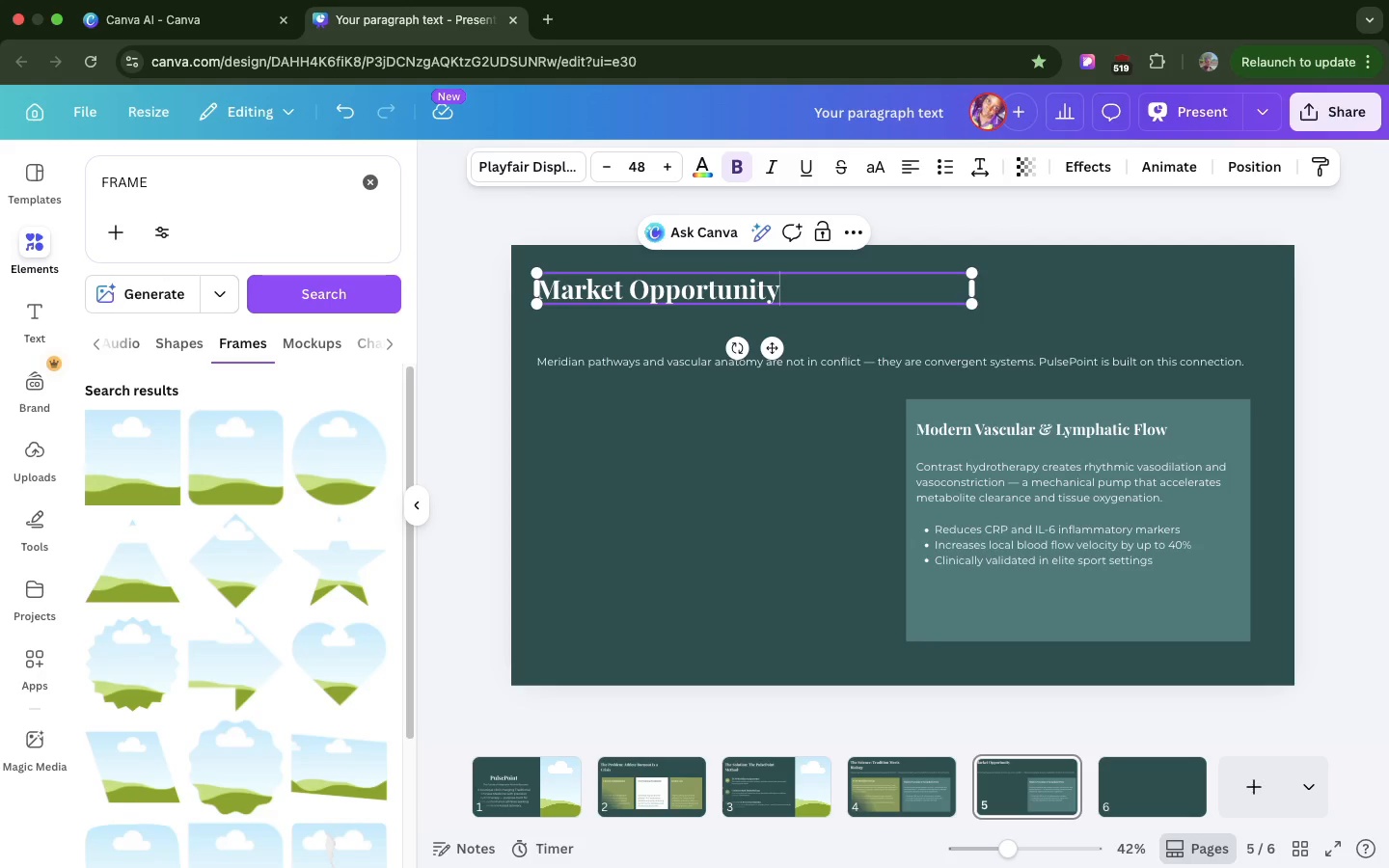 
double_click([233, 192])
 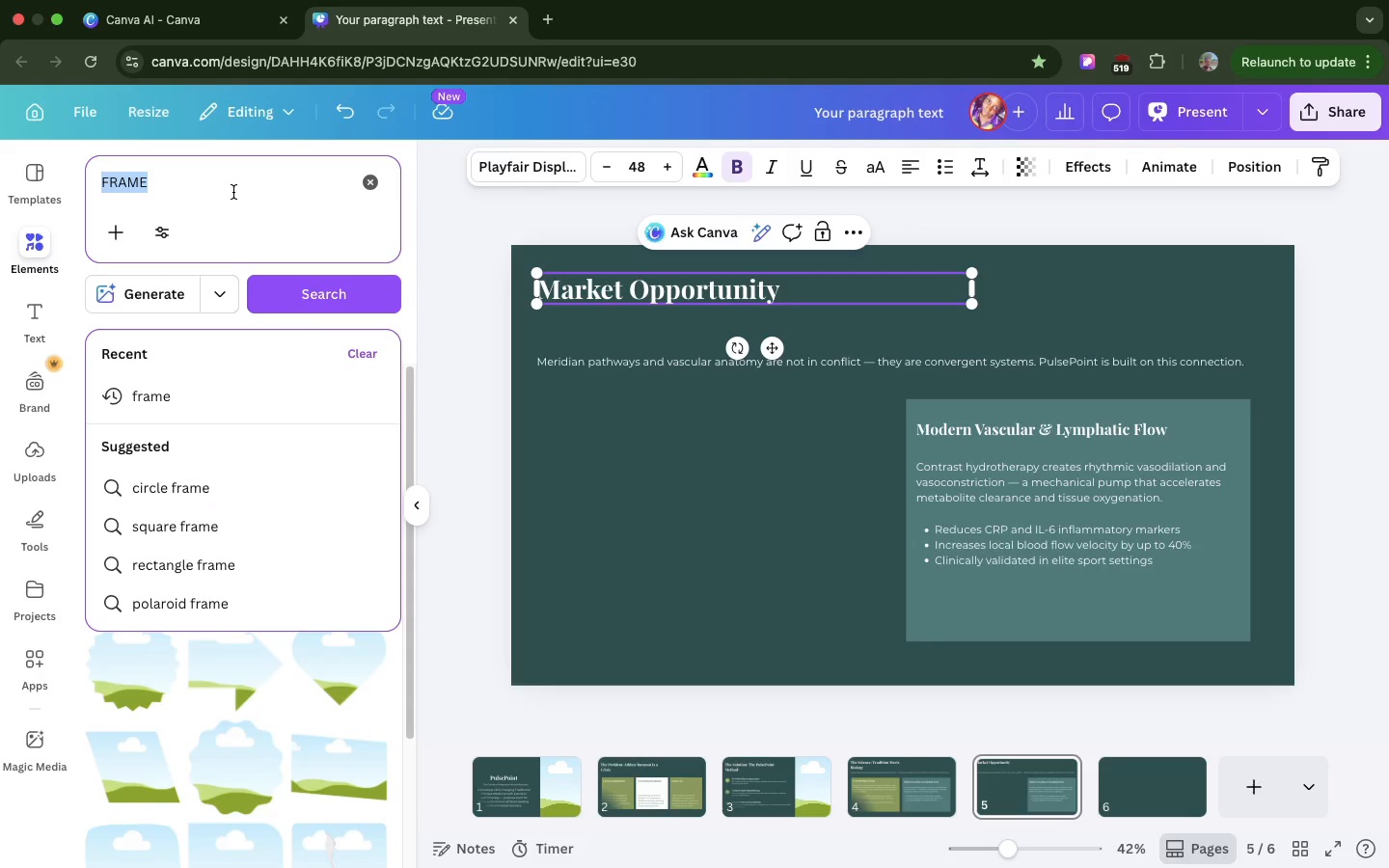 
triple_click([233, 192])
 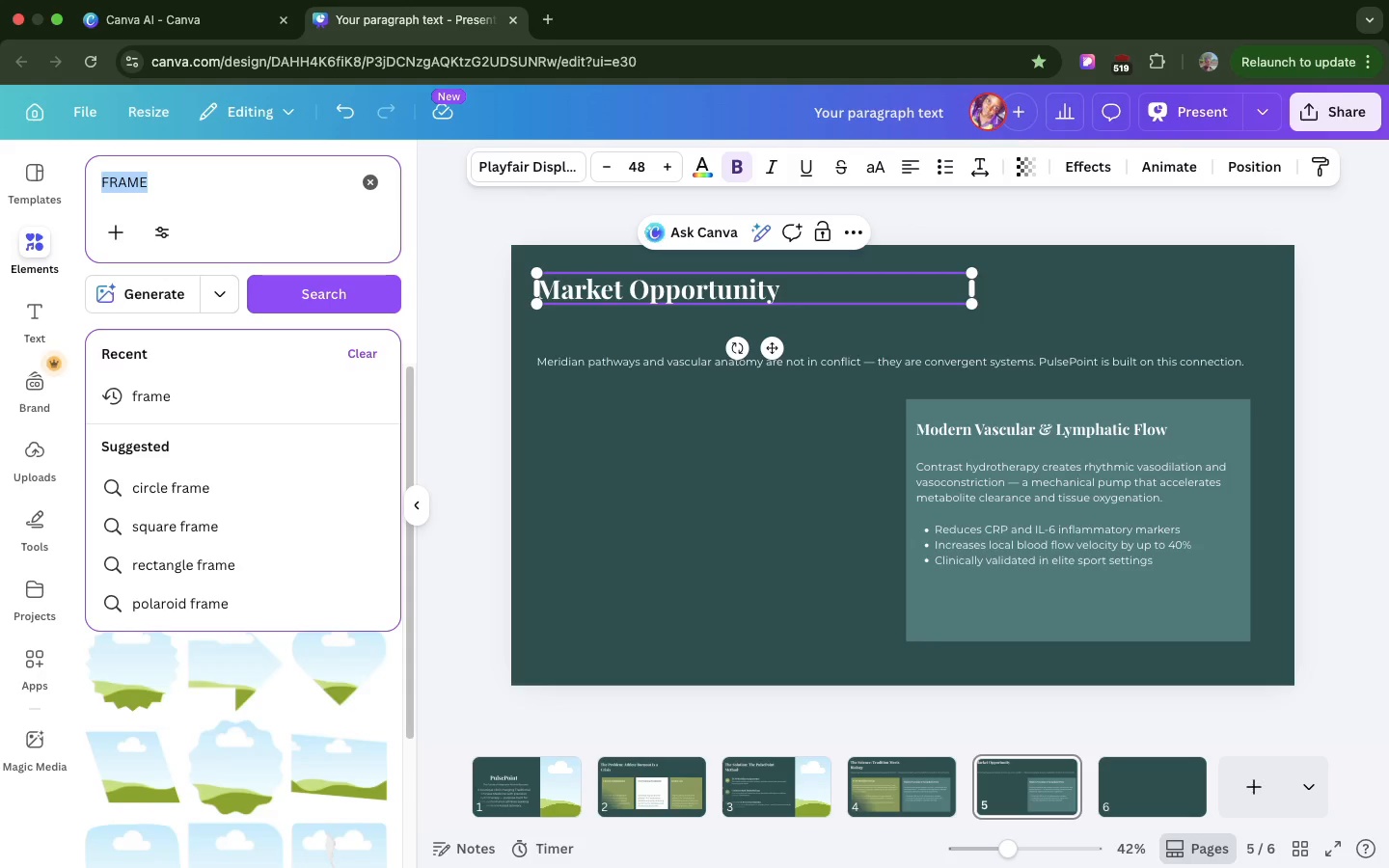 
type(BARC)
 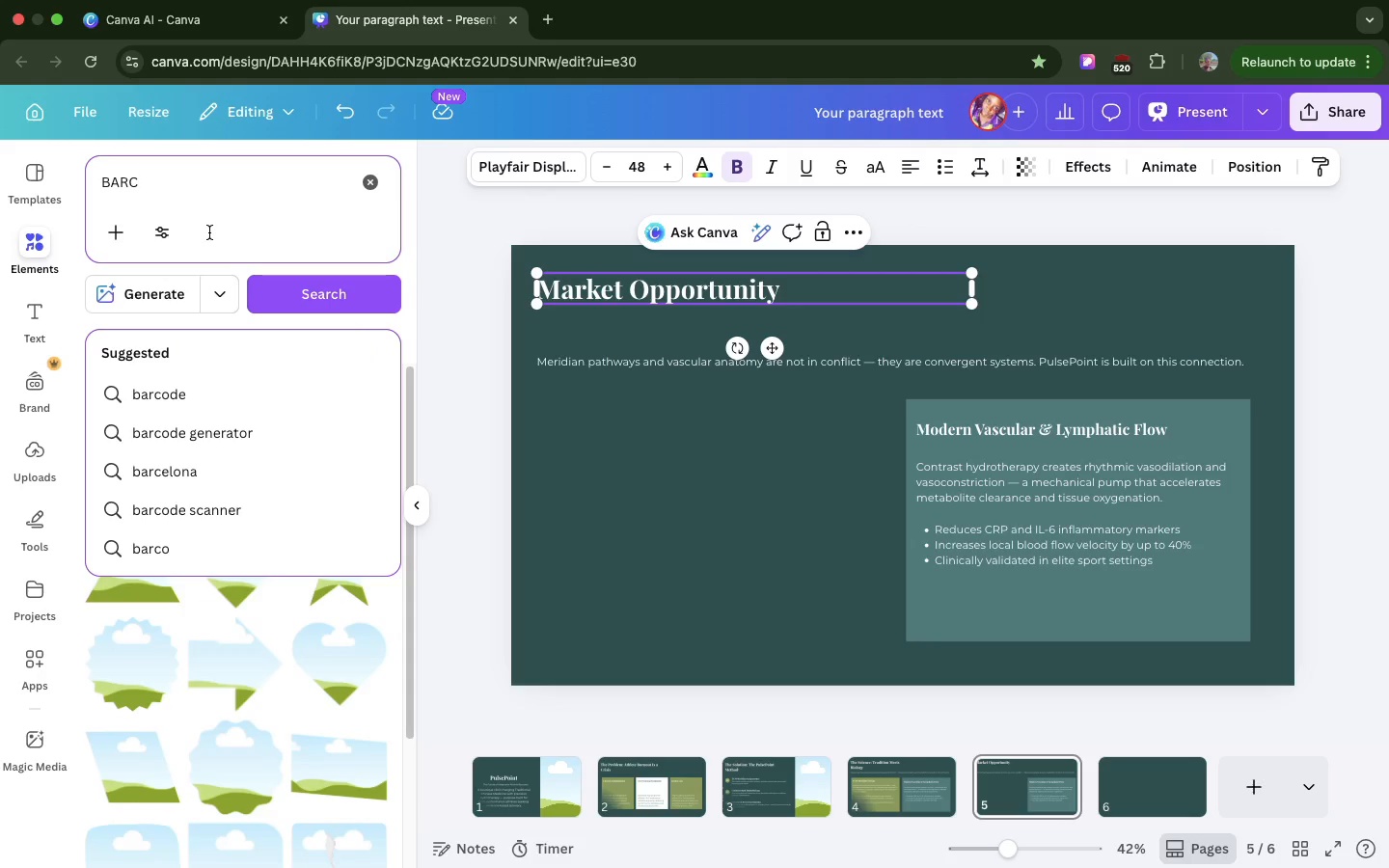 
type(HART)
 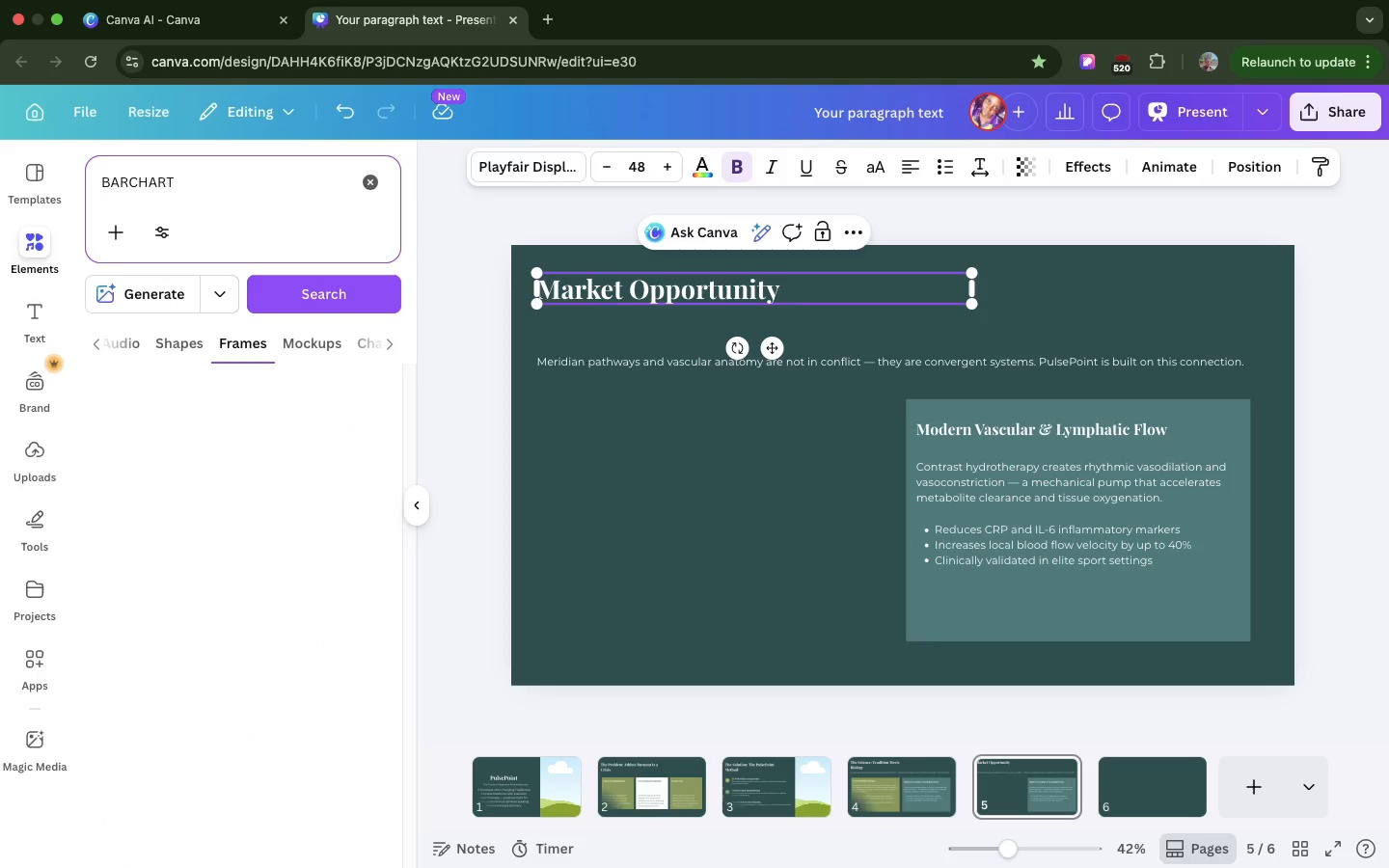 
key(Enter)
 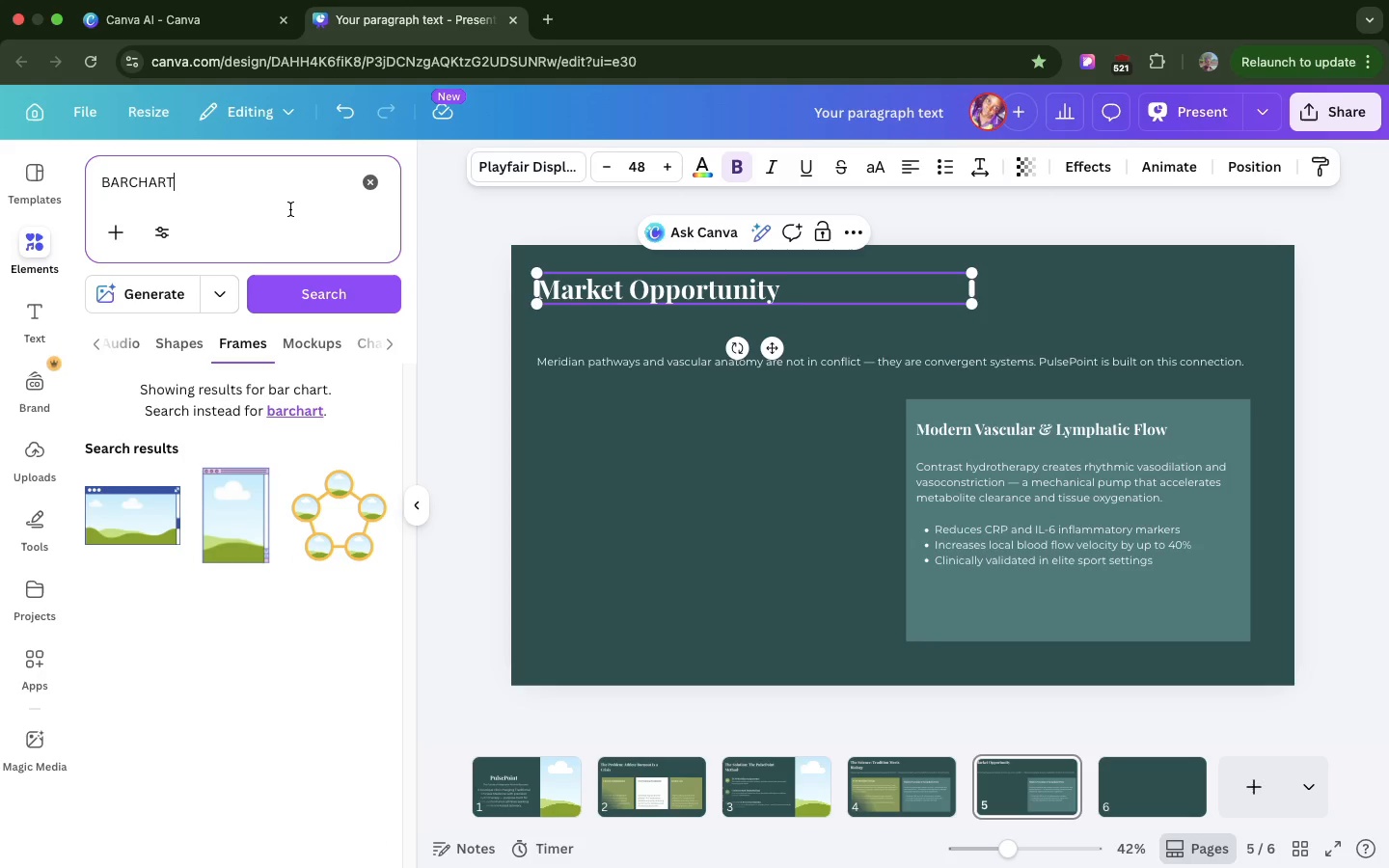 
key(Enter)
 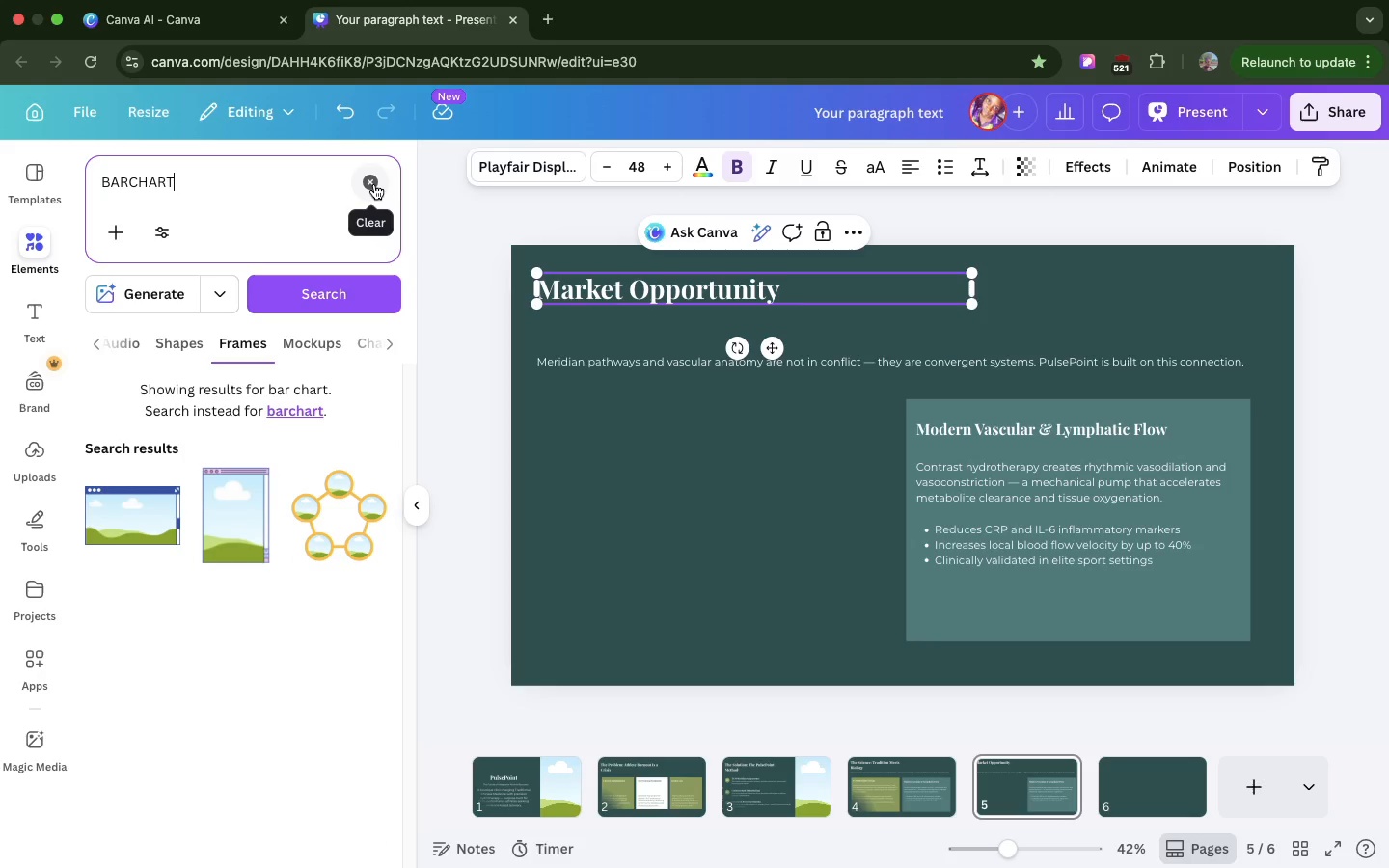 
left_click([374, 184])
 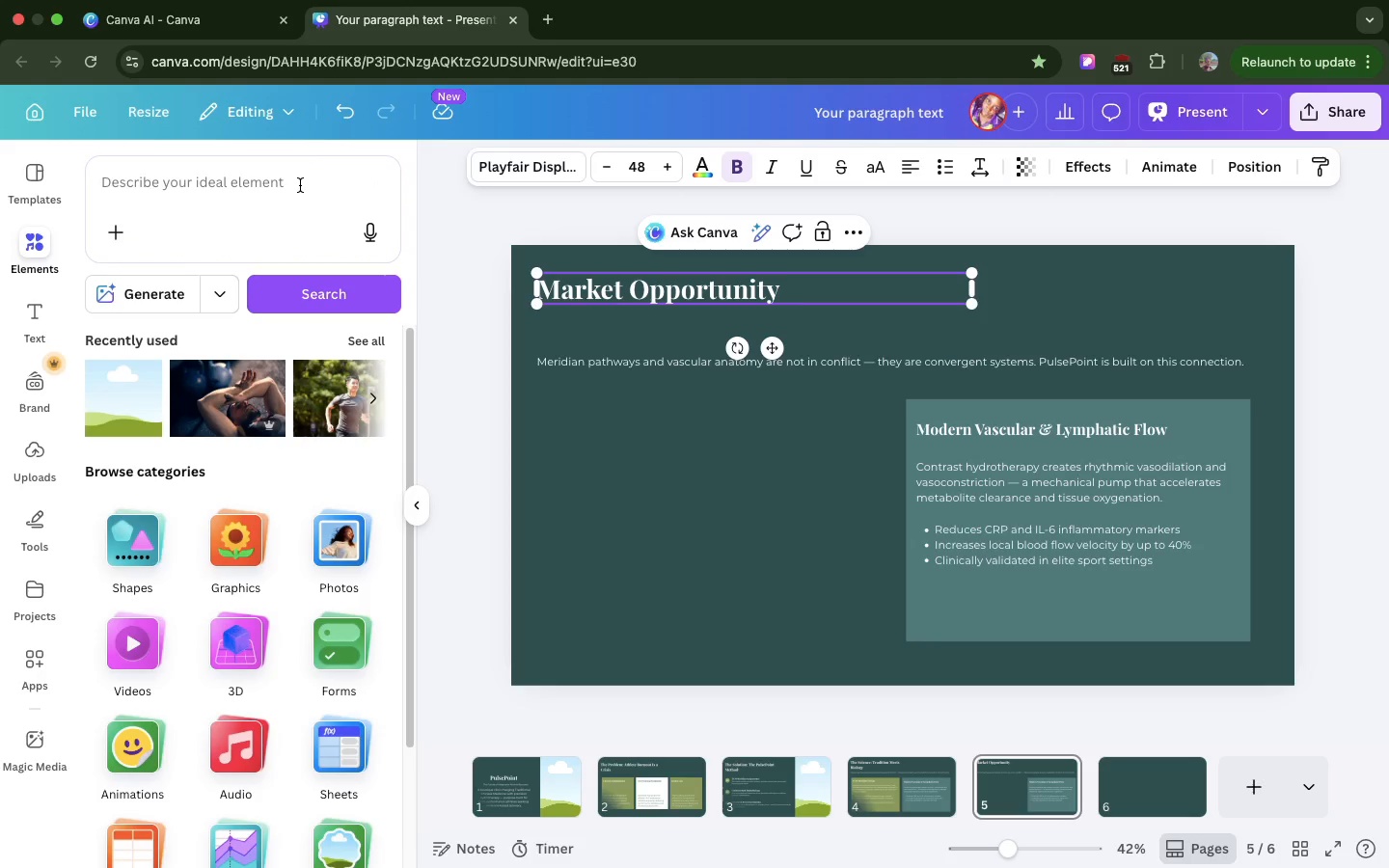 
left_click([300, 185])
 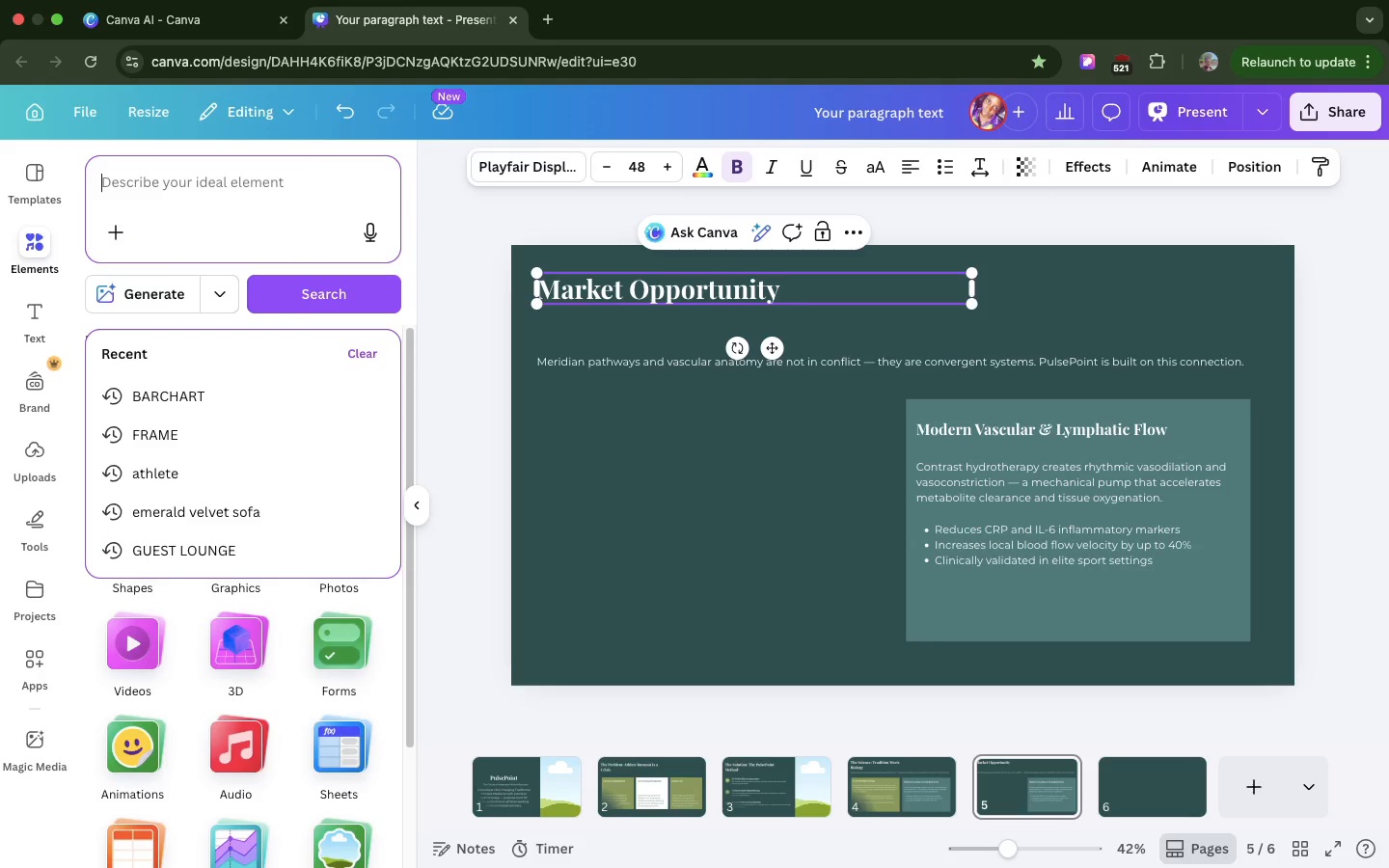 
type(BARC)
 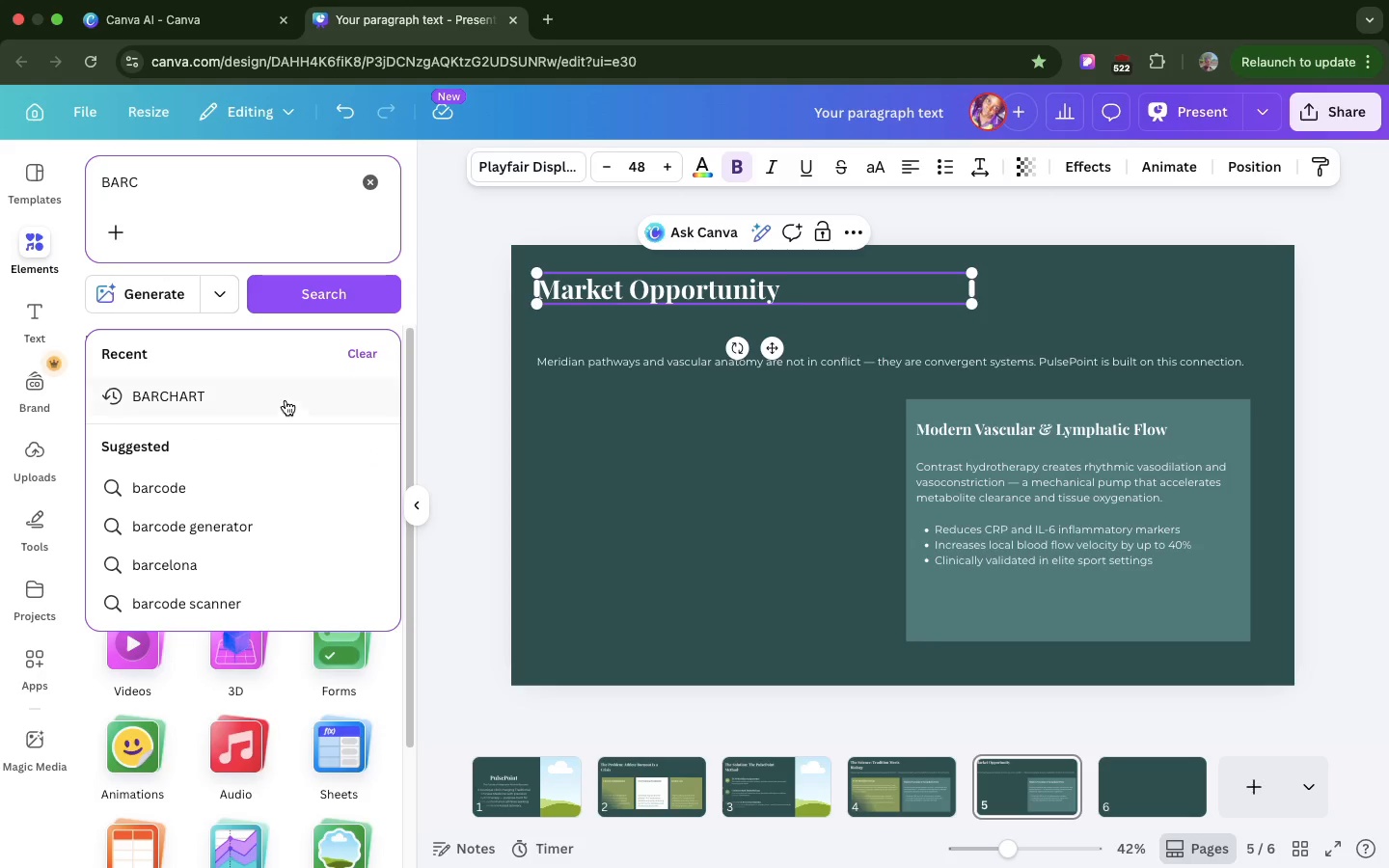 
left_click([283, 404])
 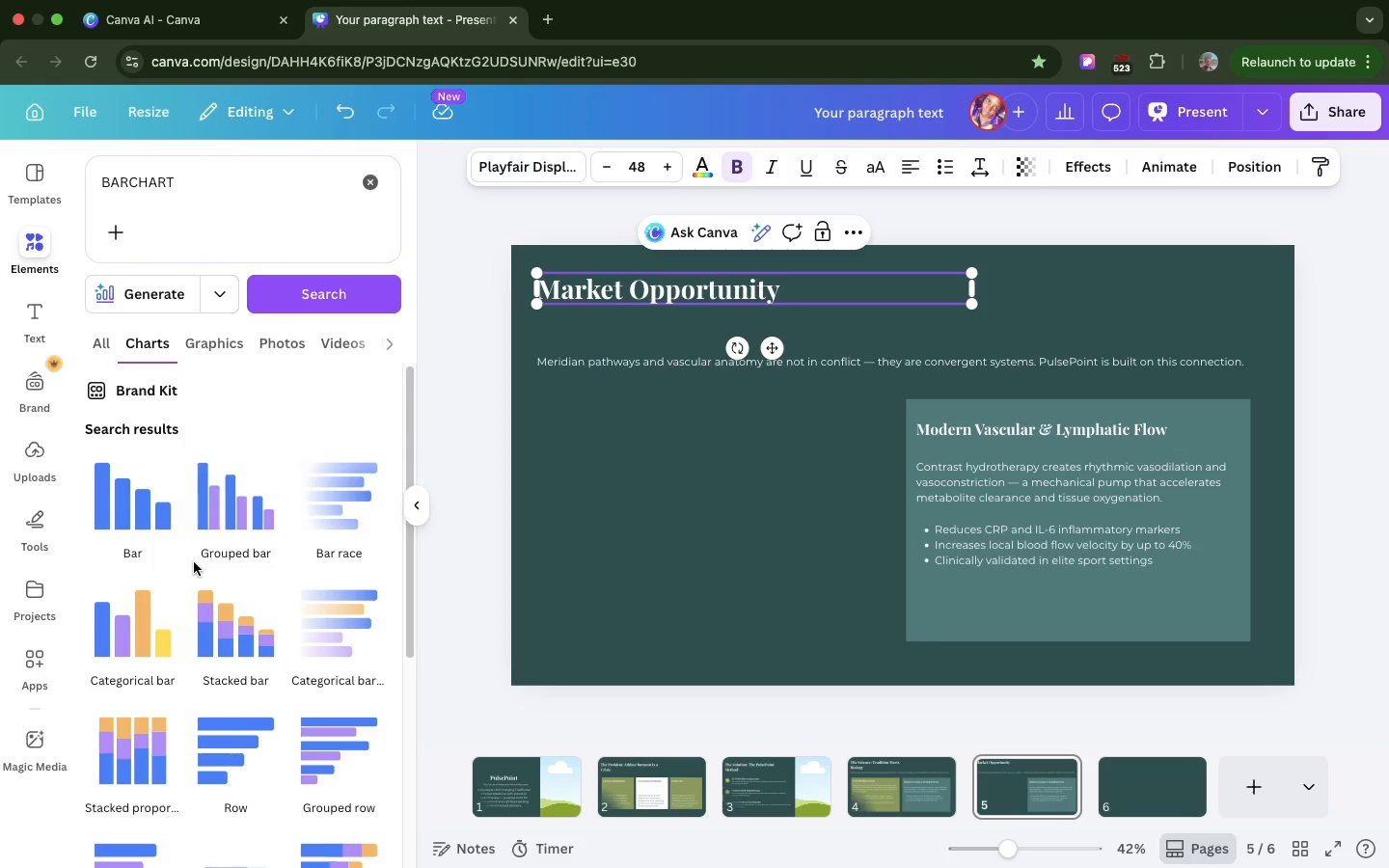 
wait(6.61)
 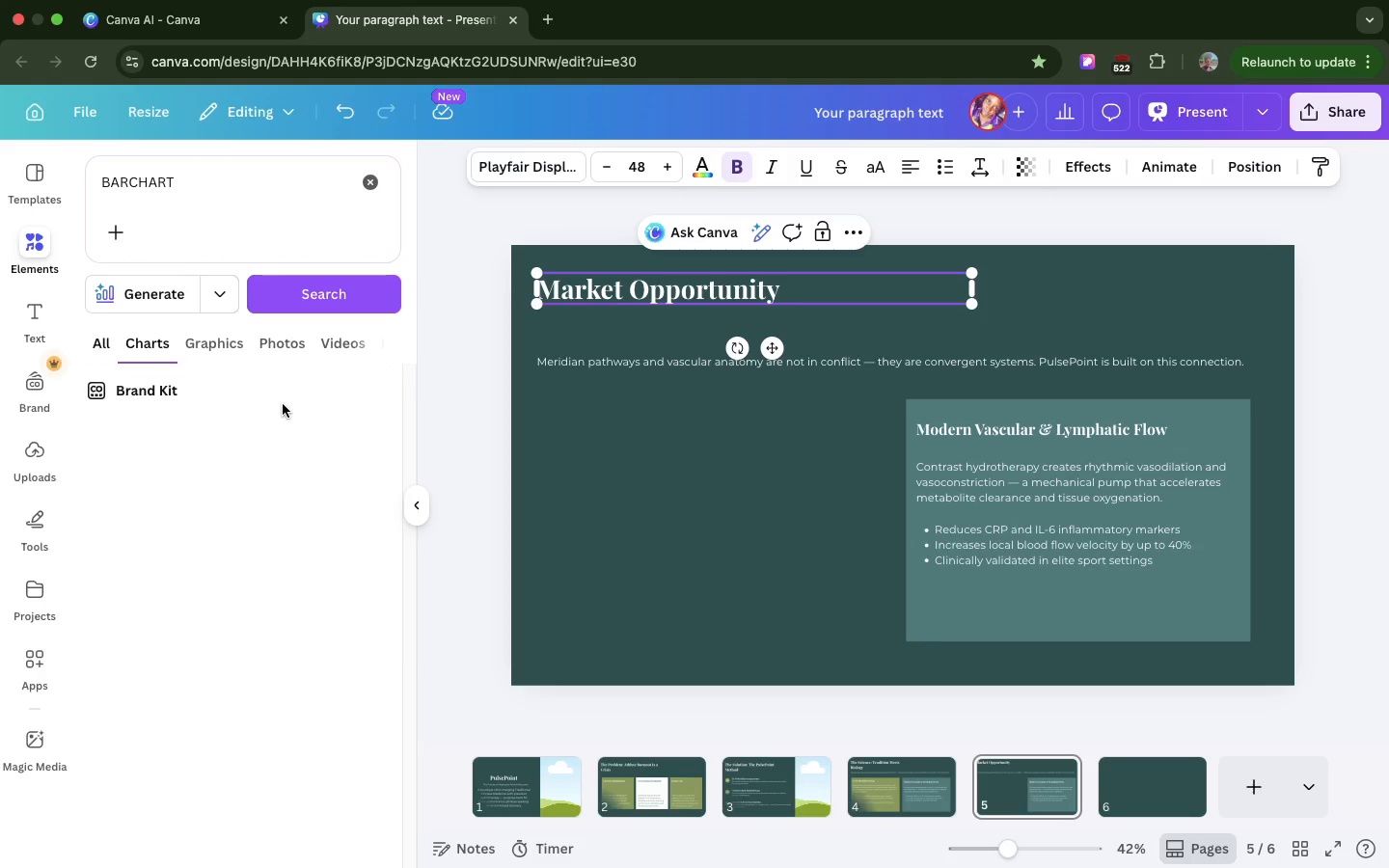 
left_click([141, 521])
 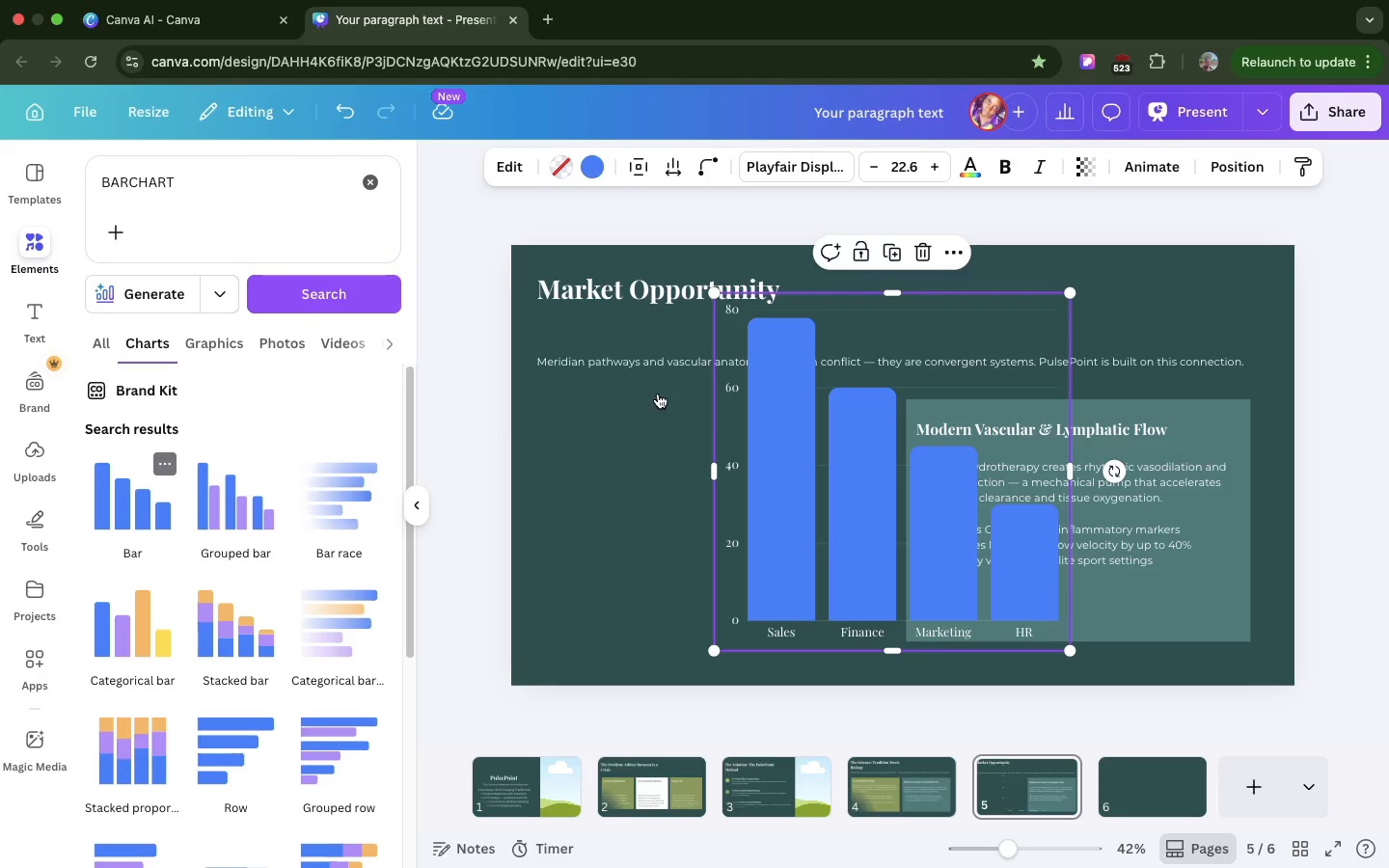 
left_click_drag(start_coordinate=[730, 431], to_coordinate=[591, 442])
 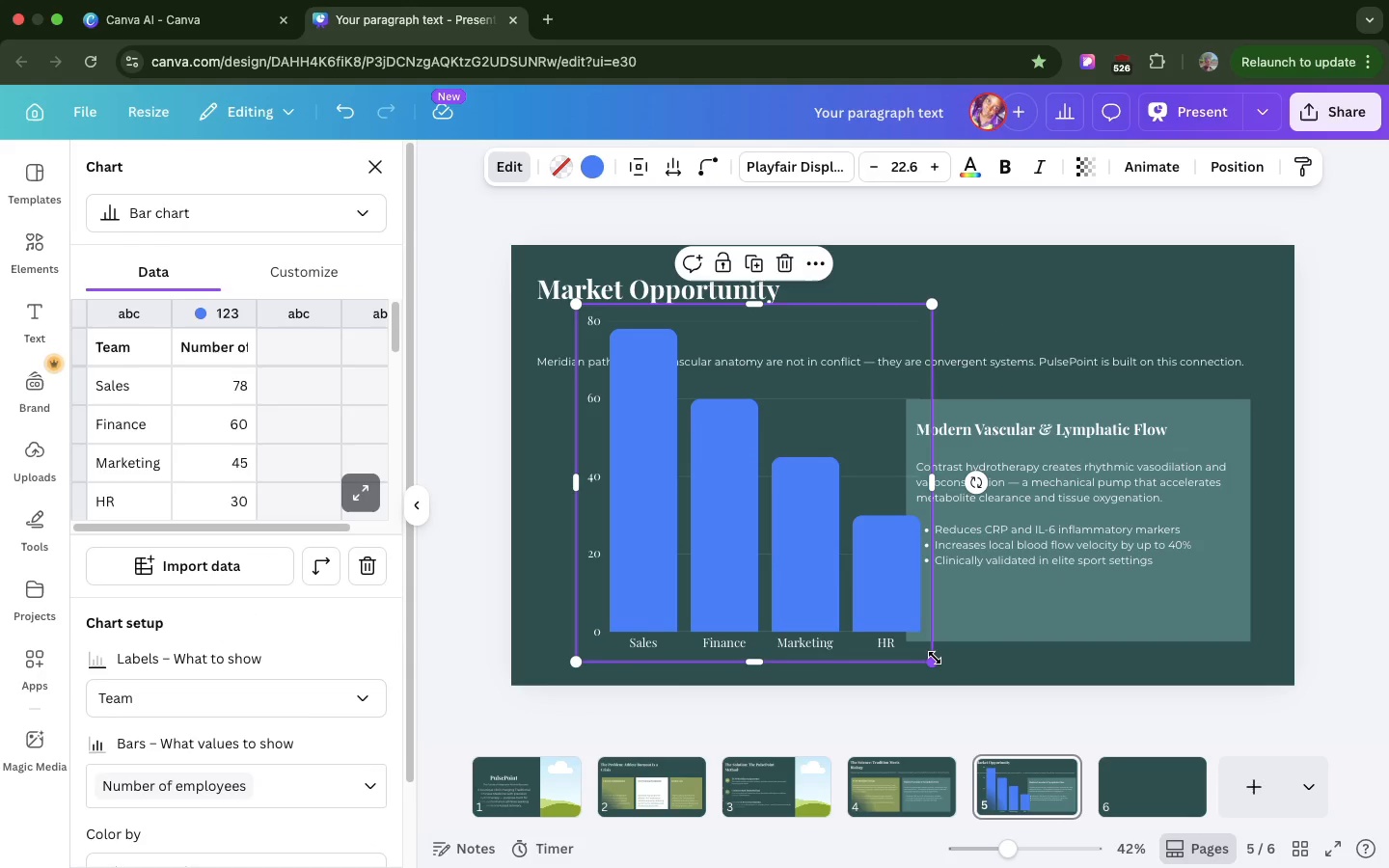 
left_click_drag(start_coordinate=[935, 658], to_coordinate=[839, 607])
 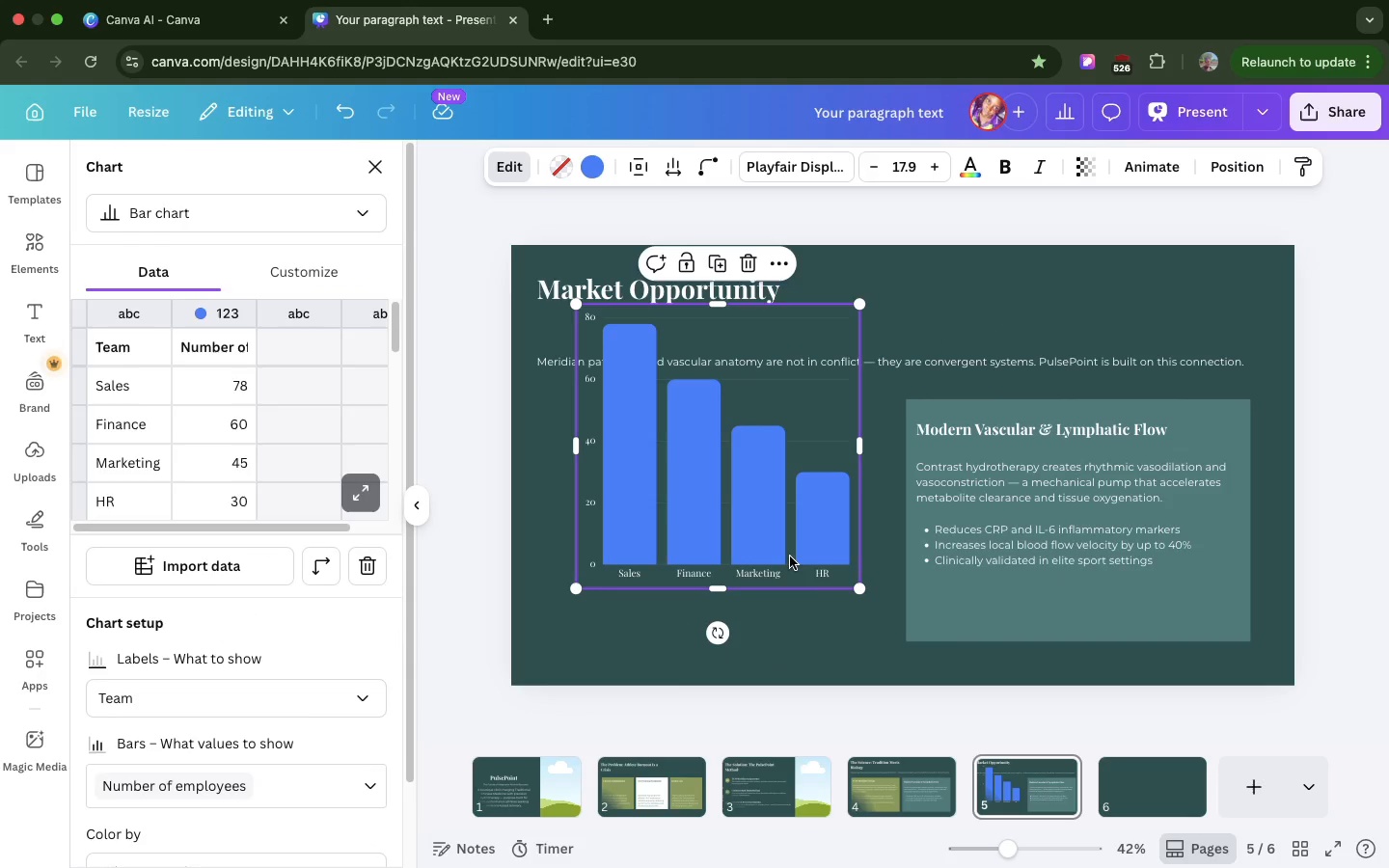 
left_click_drag(start_coordinate=[790, 556], to_coordinate=[754, 637])
 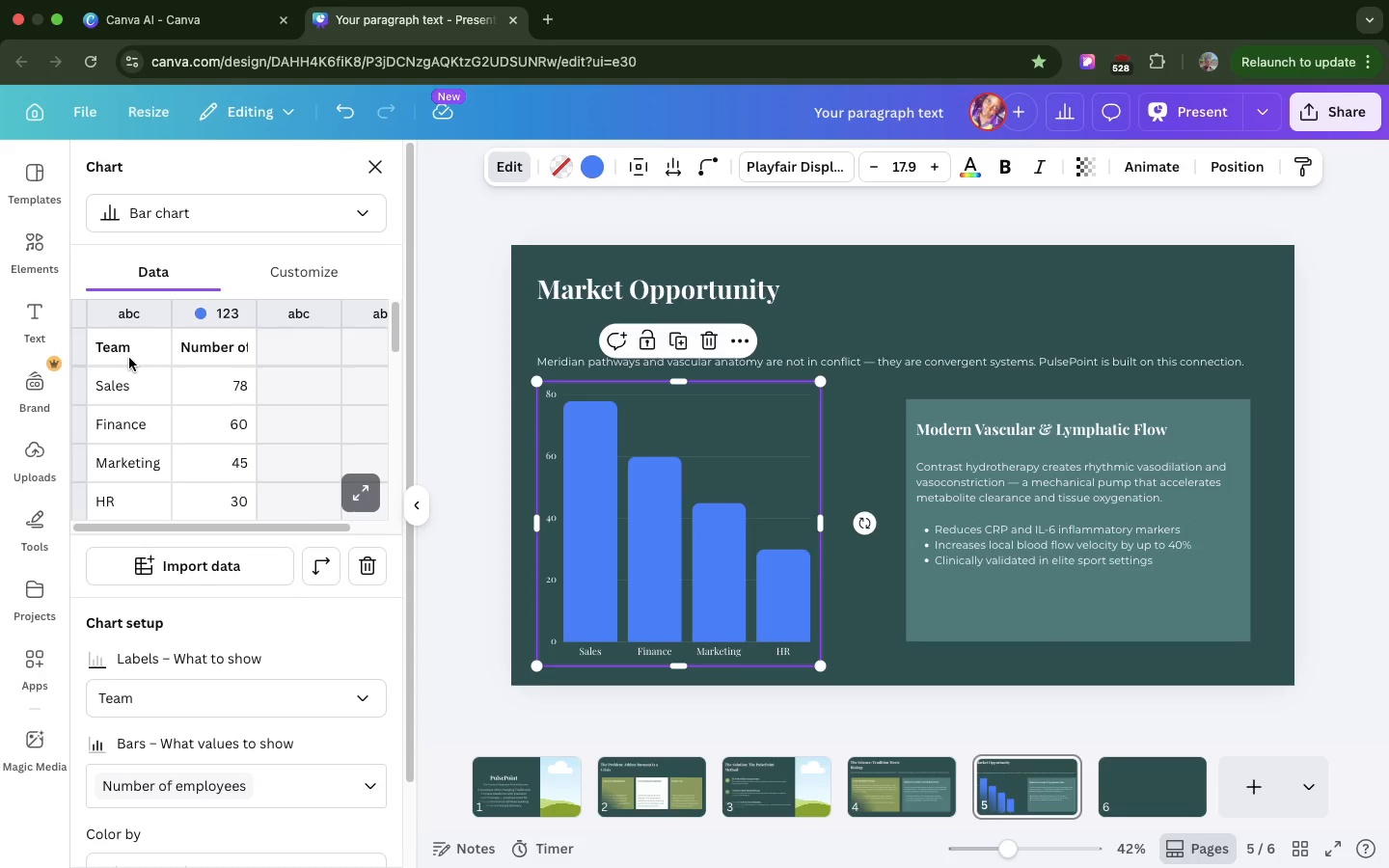 
double_click([129, 358])
 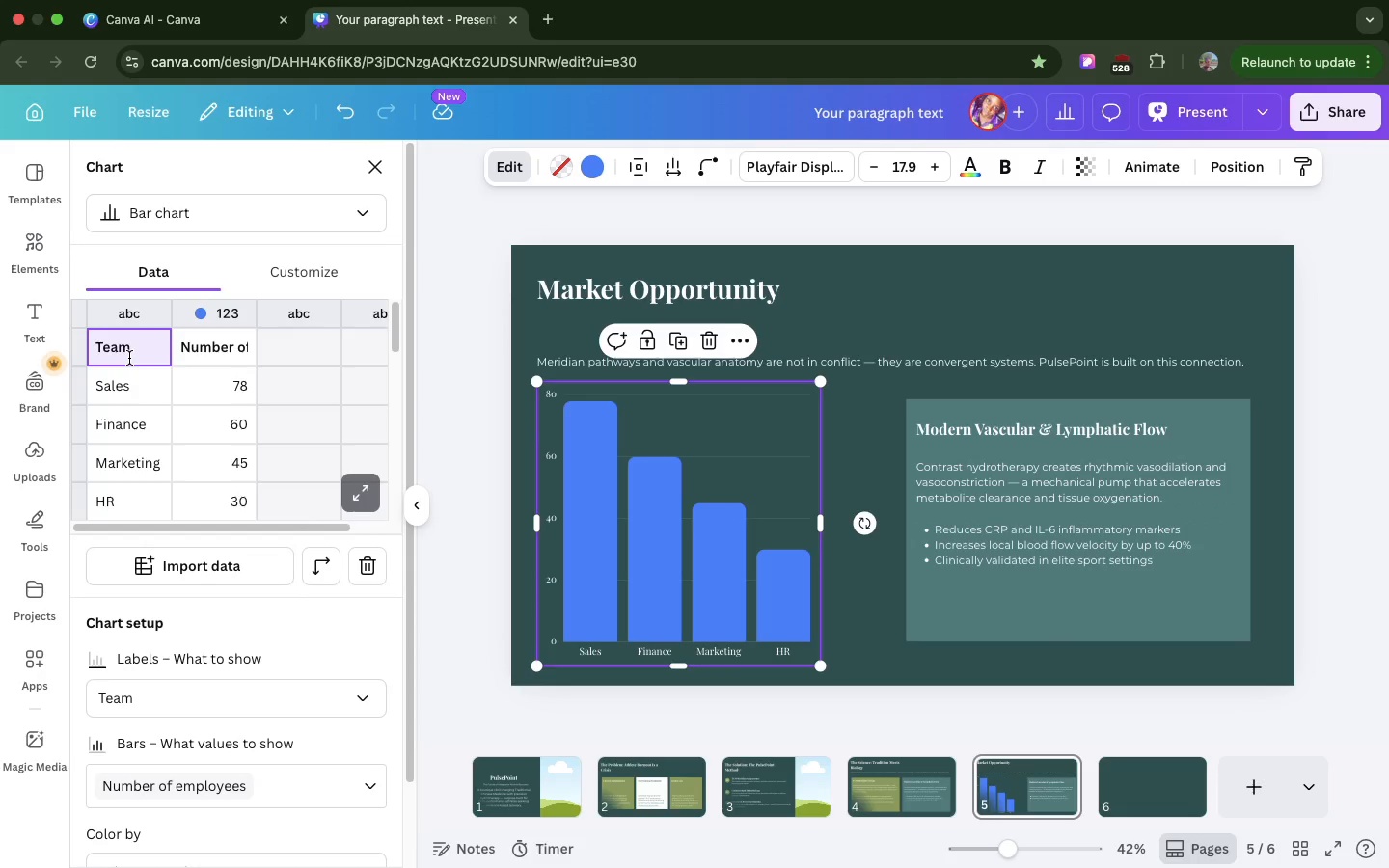 
left_click([129, 358])
 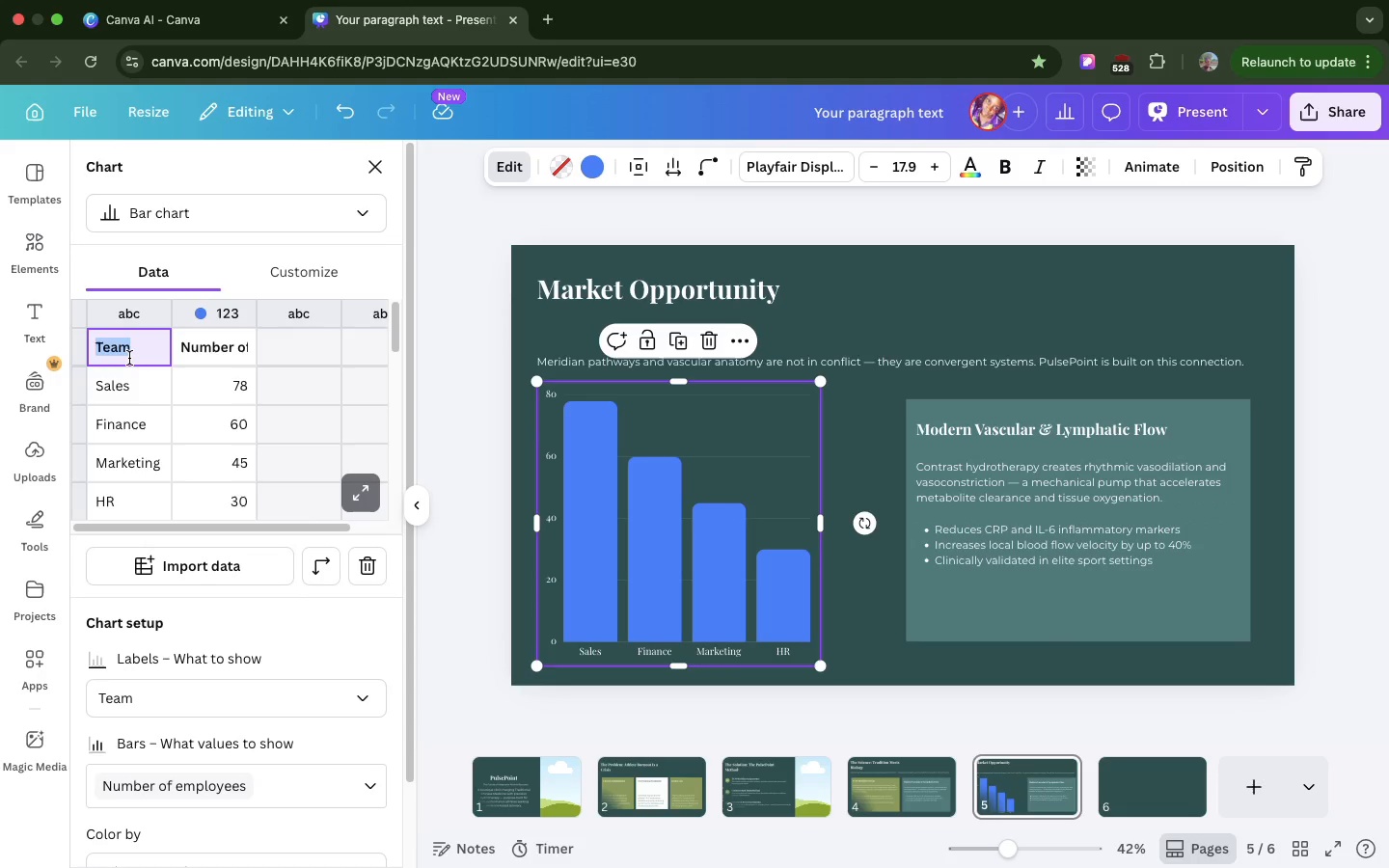 
double_click([129, 358])
 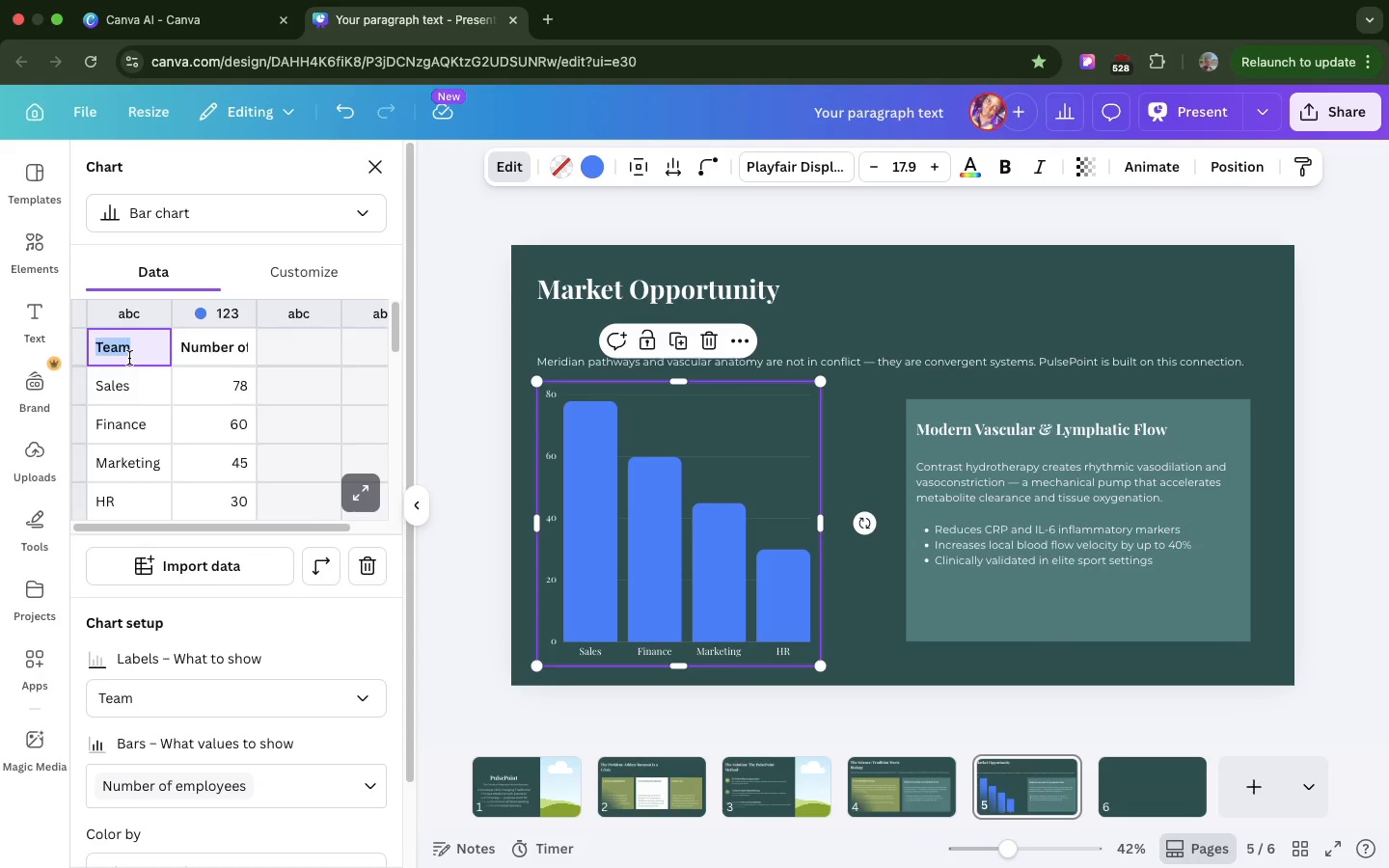 
triple_click([129, 358])
 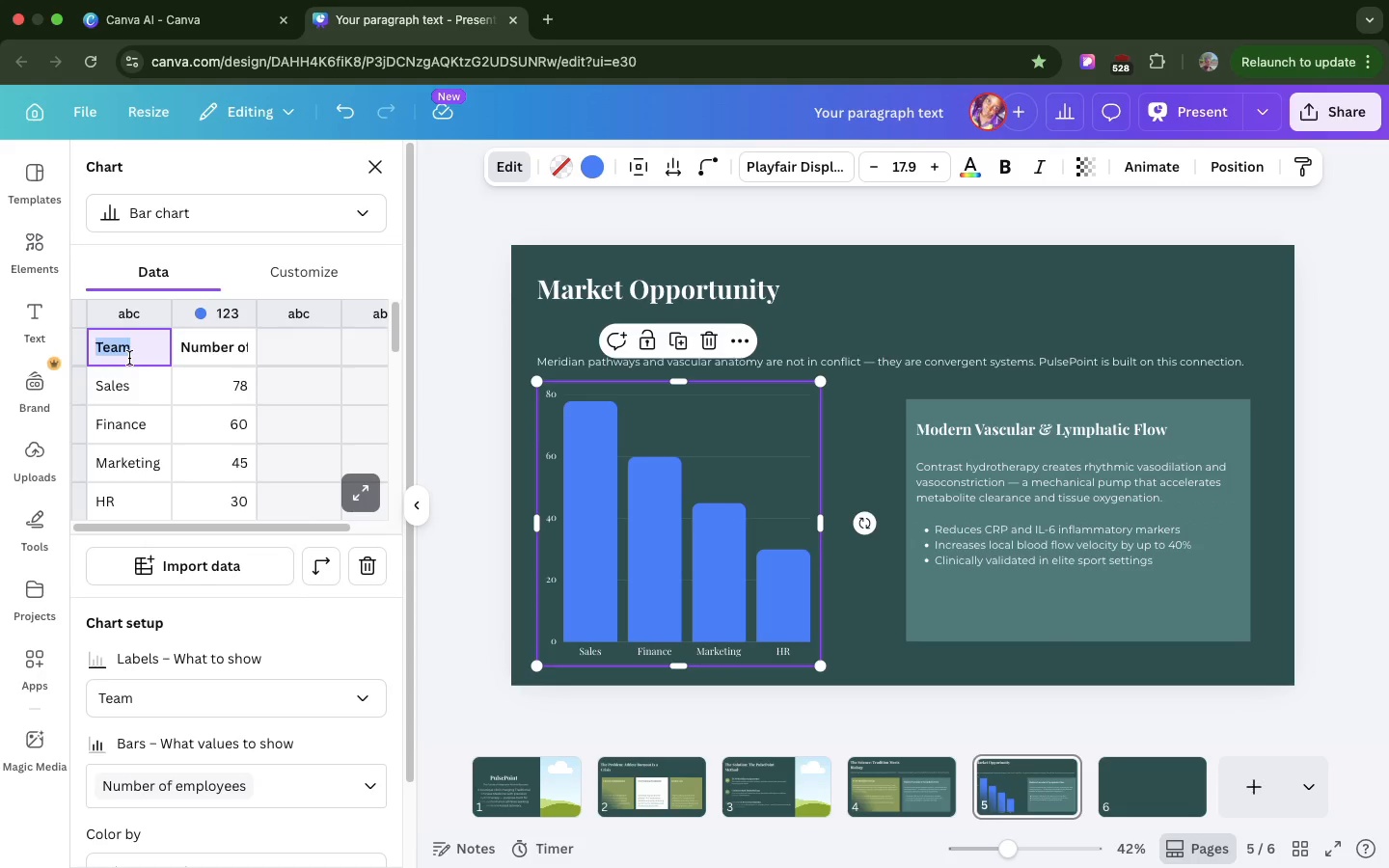 
triple_click([129, 358])
 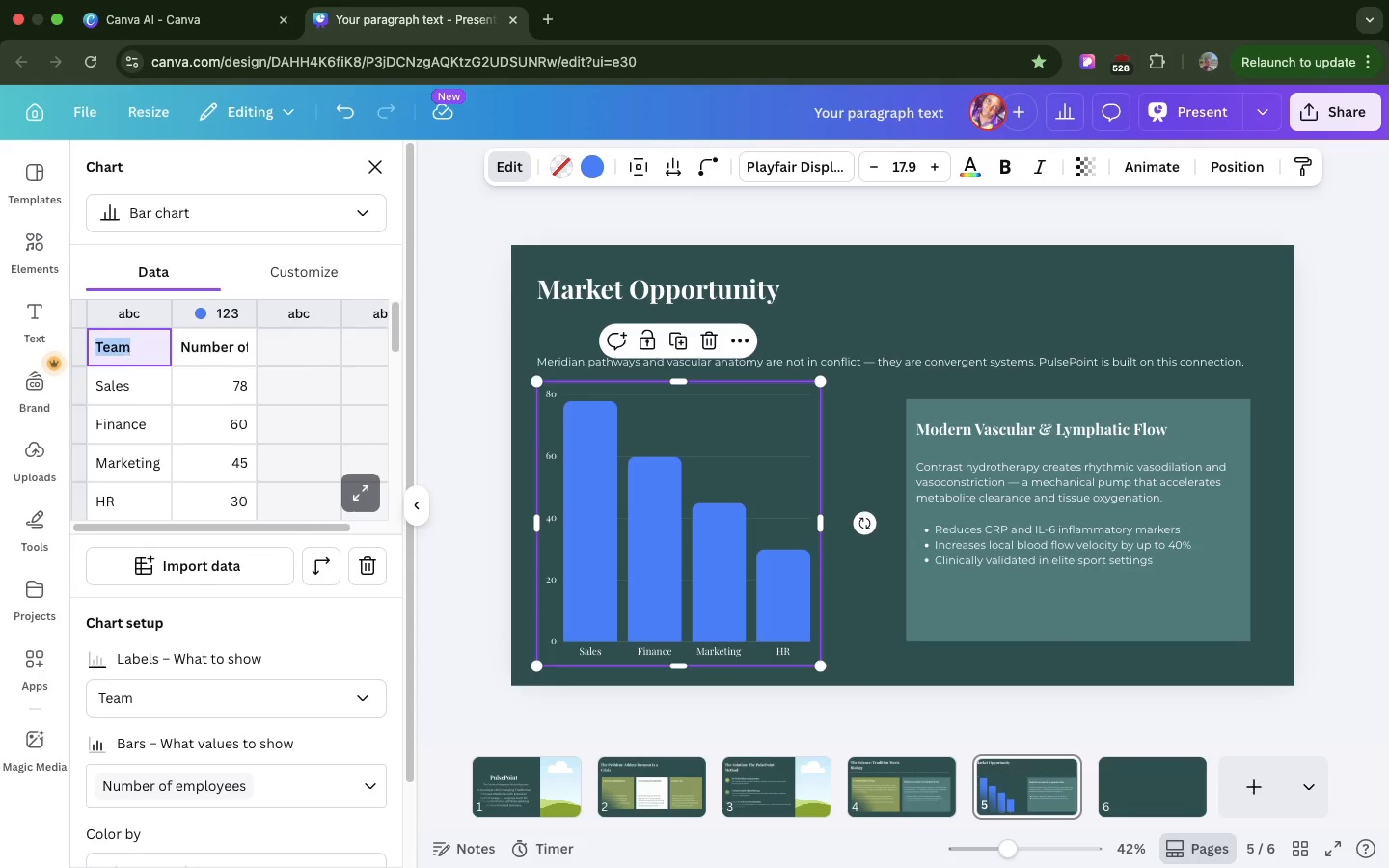 
type(Year)
 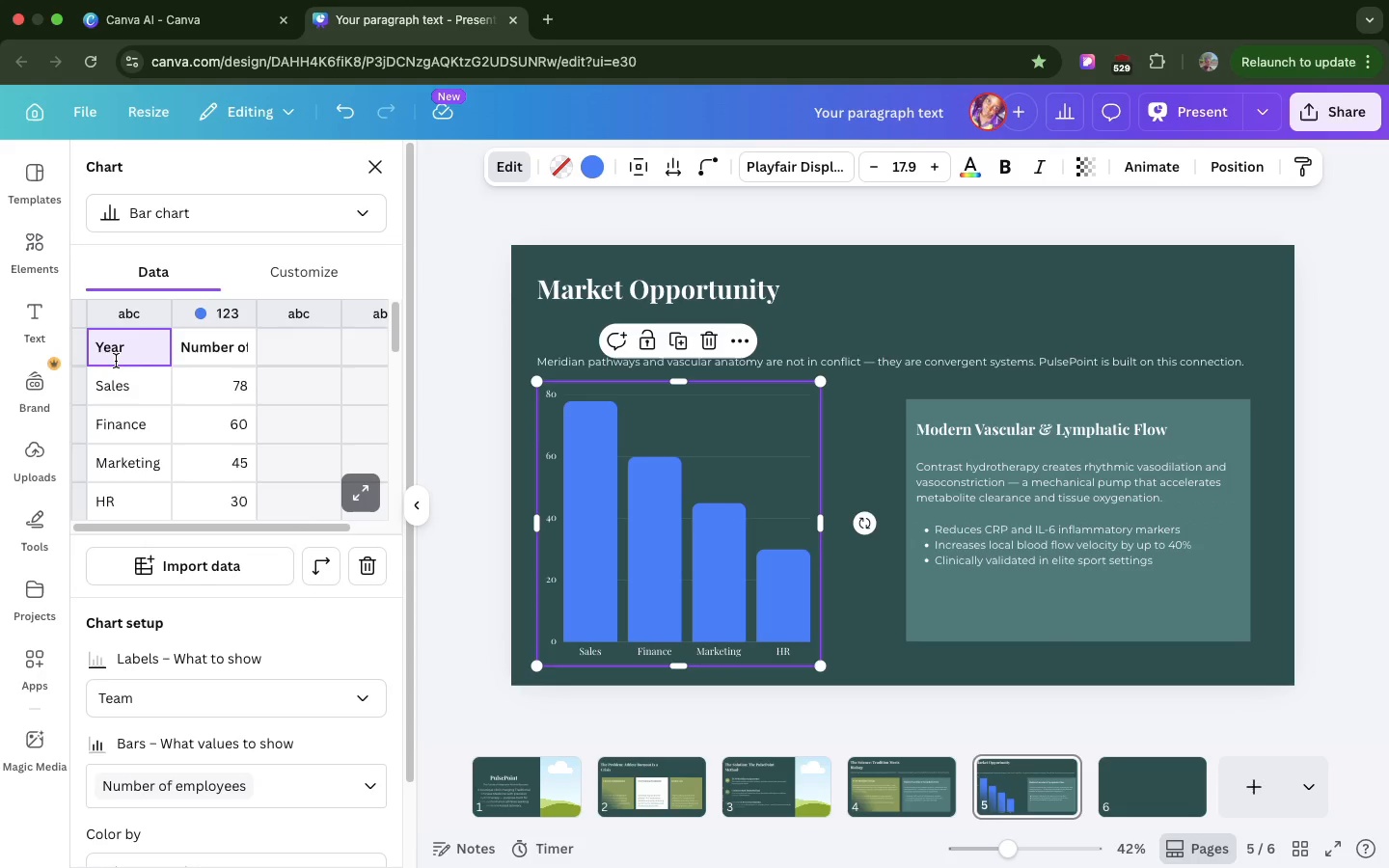 
left_click([116, 361])
 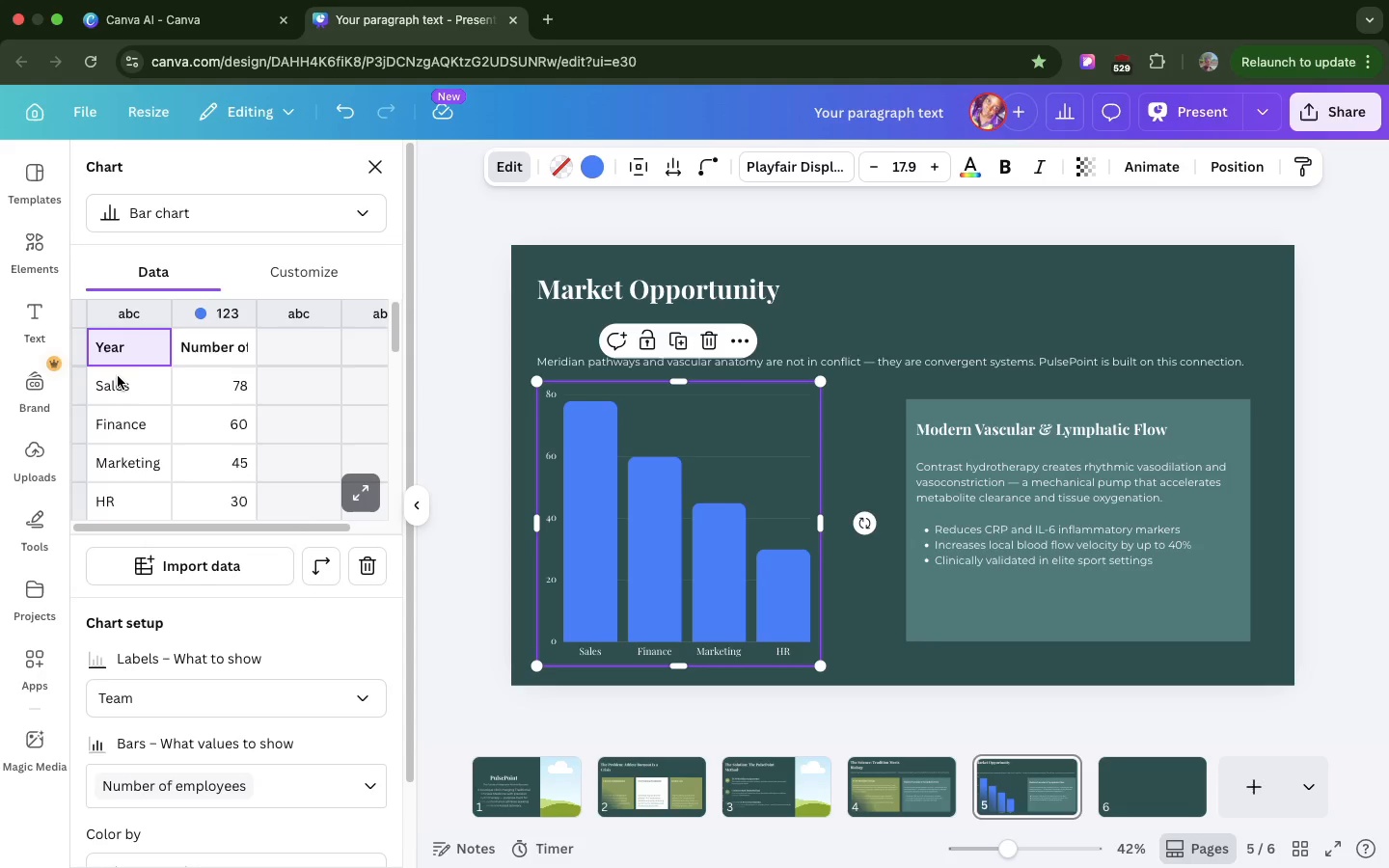 
double_click([118, 376])
 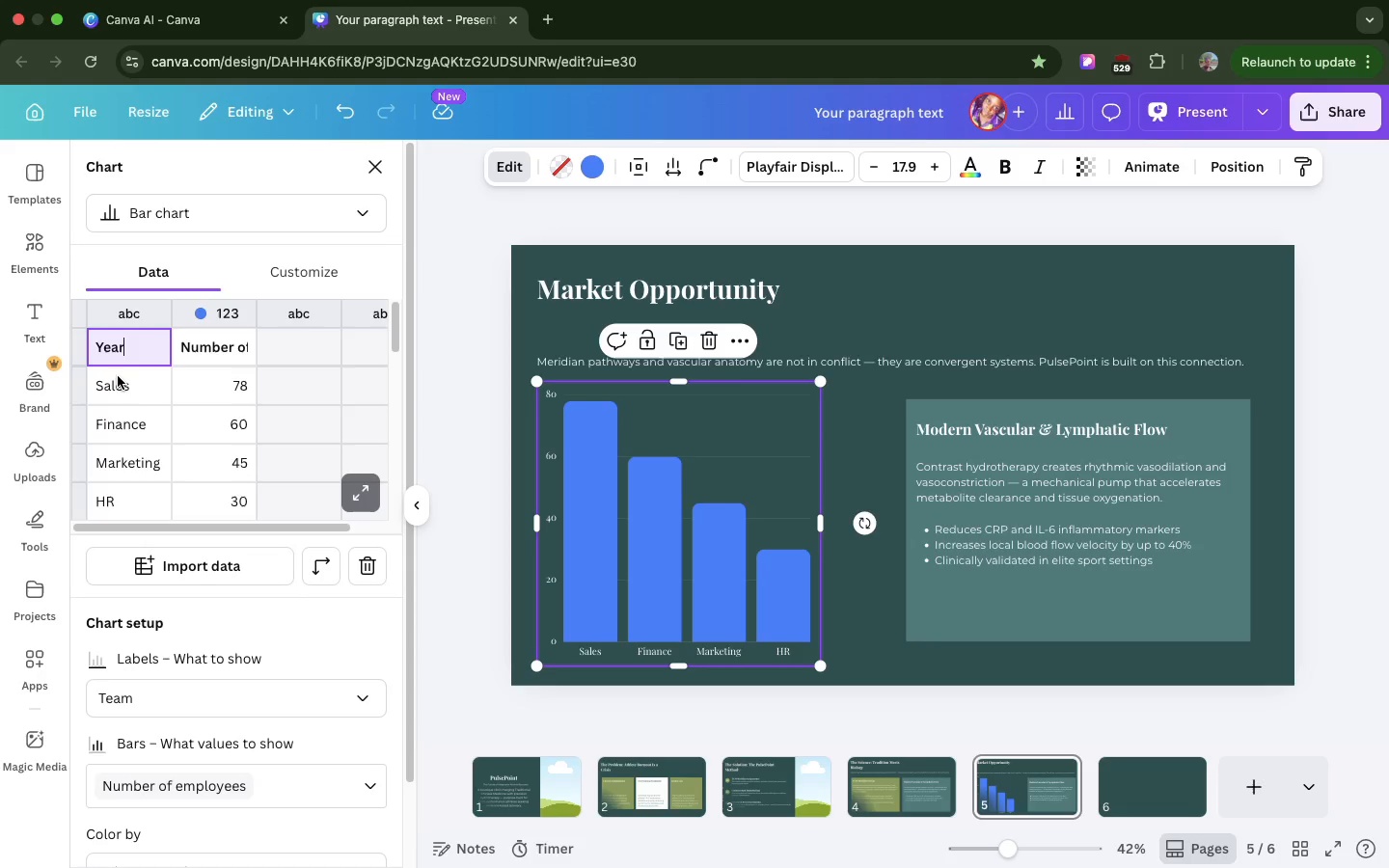 
triple_click([118, 376])
 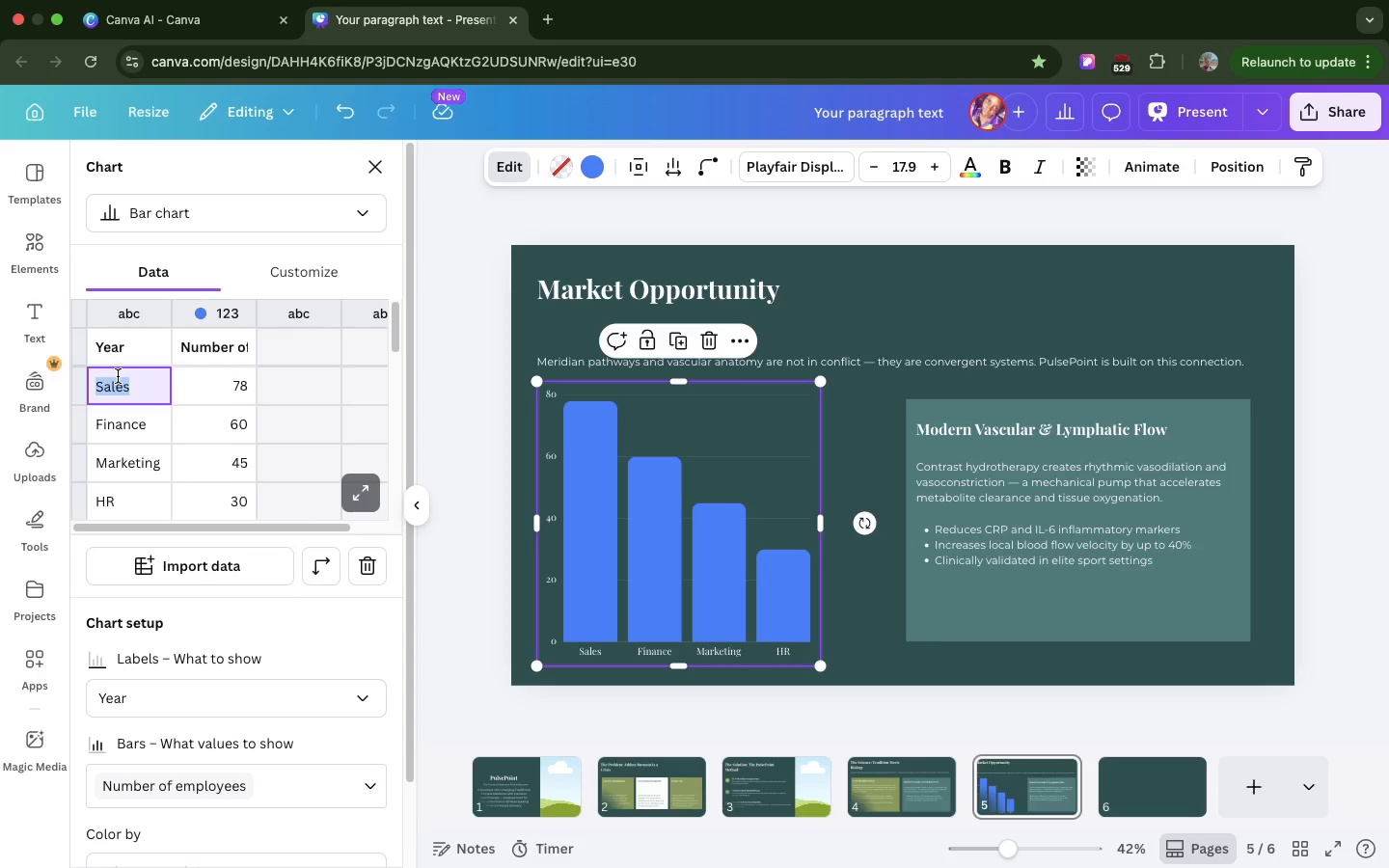 
key(2)
 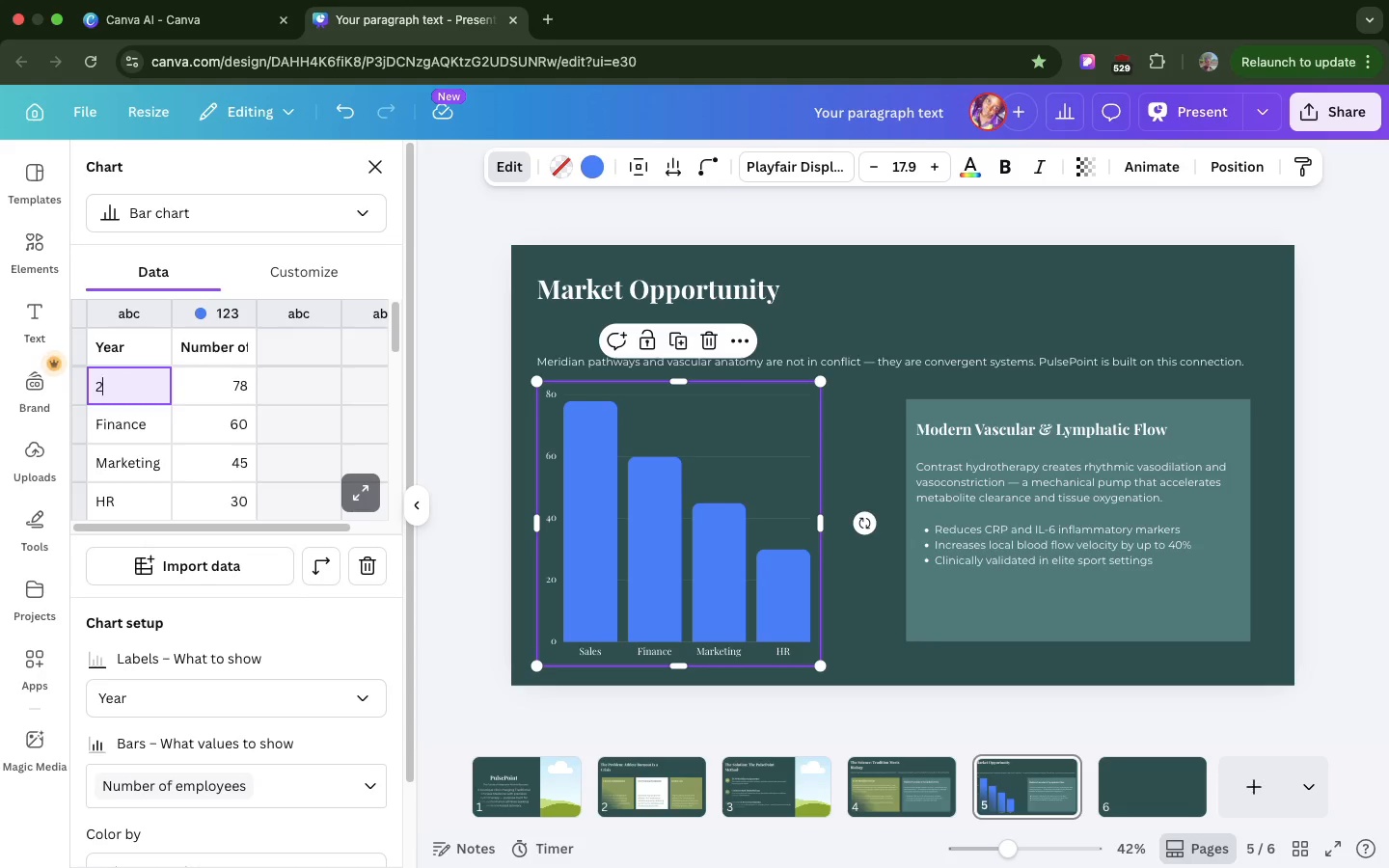 
type(021)
key(Backspace)
type(0)
 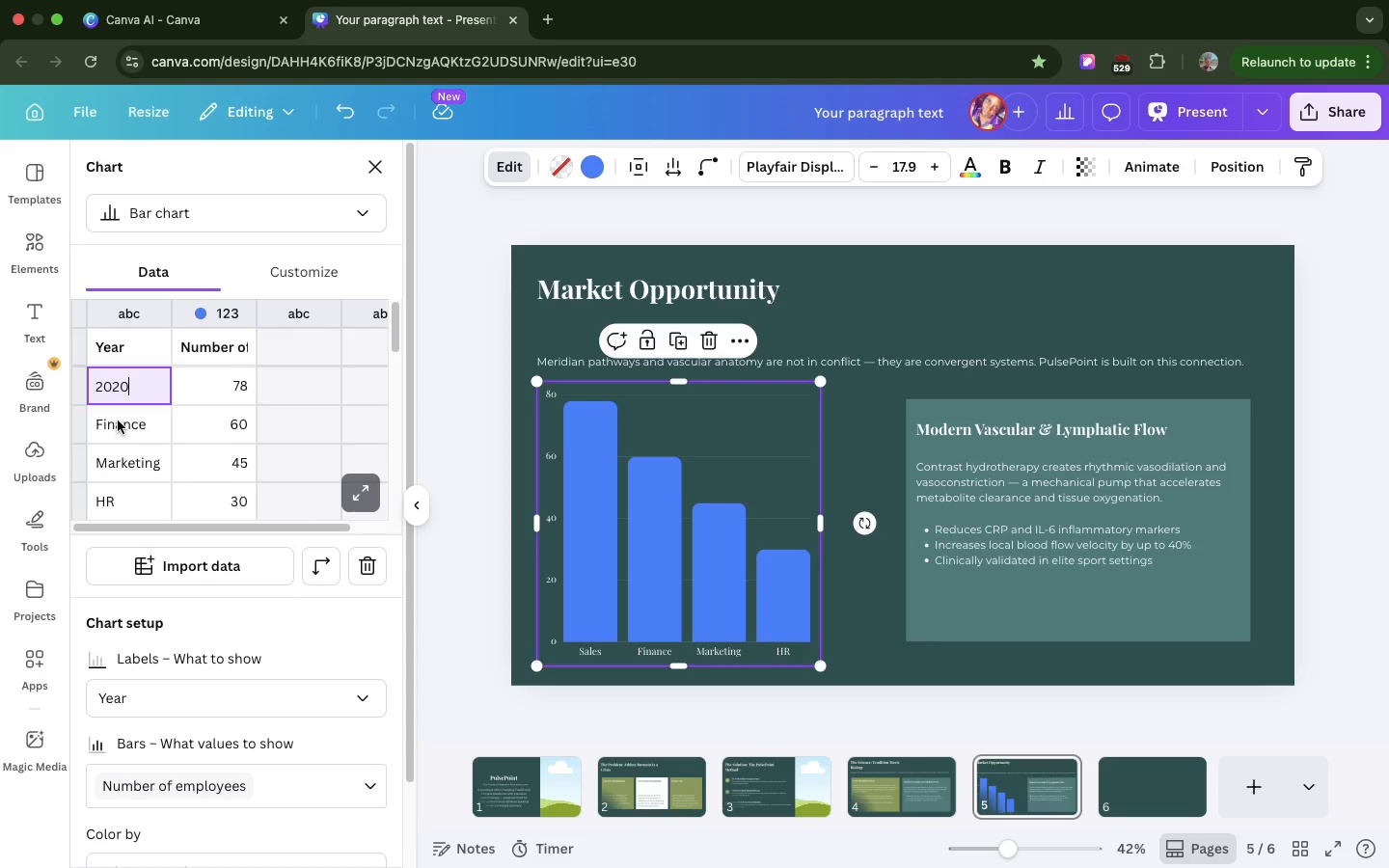 
left_click([118, 420])
 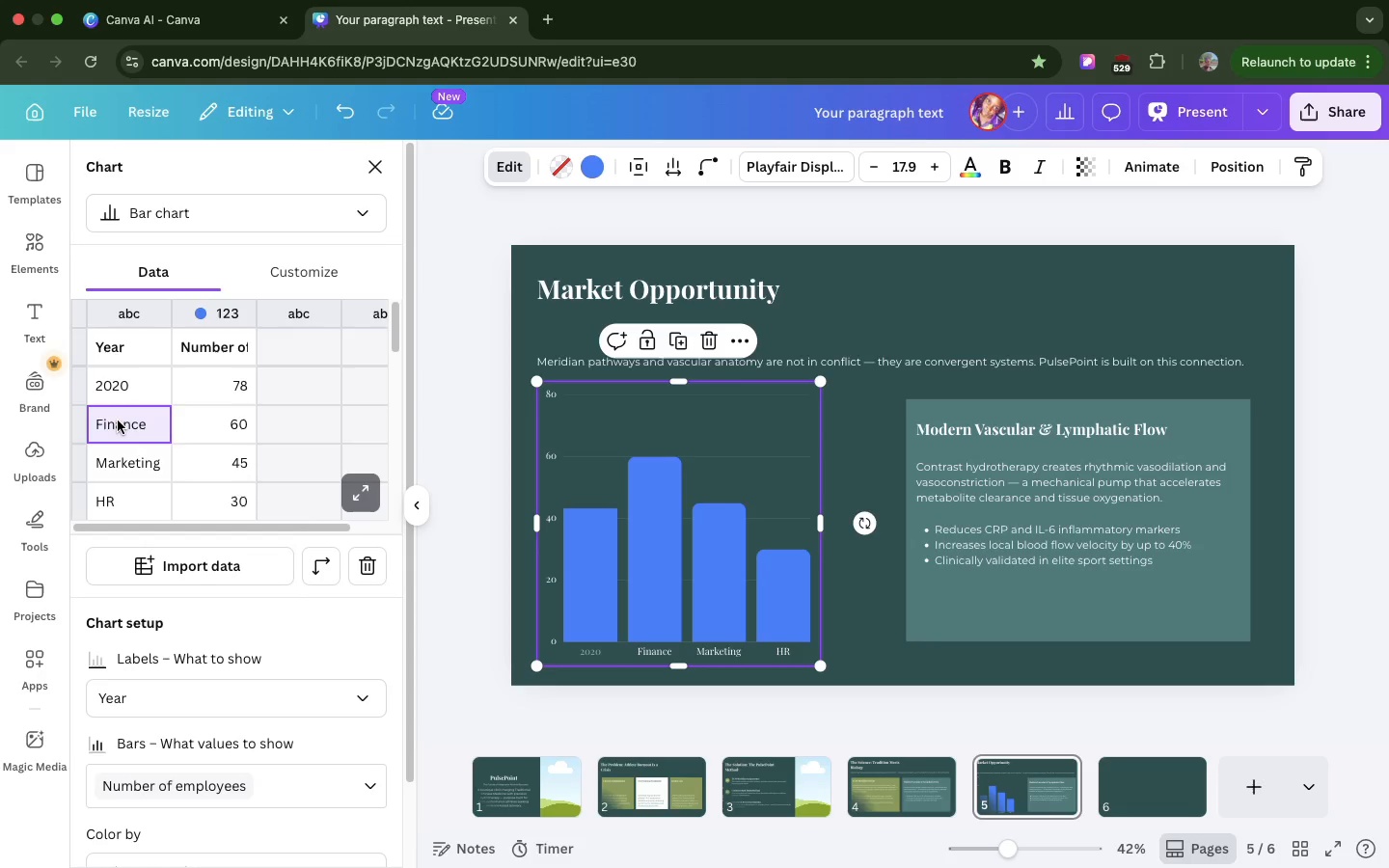 
left_click([118, 420])
 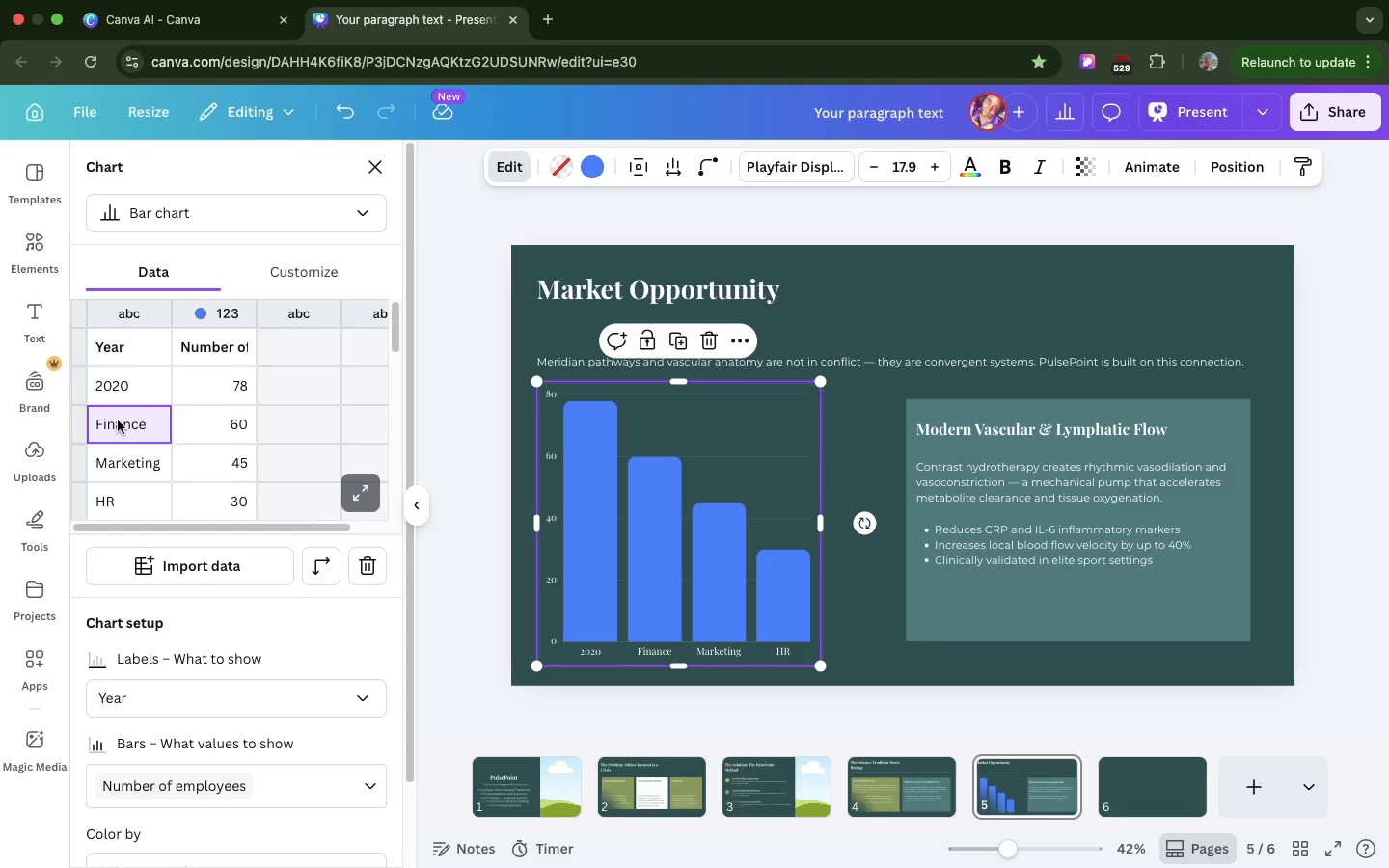 
double_click([118, 420])
 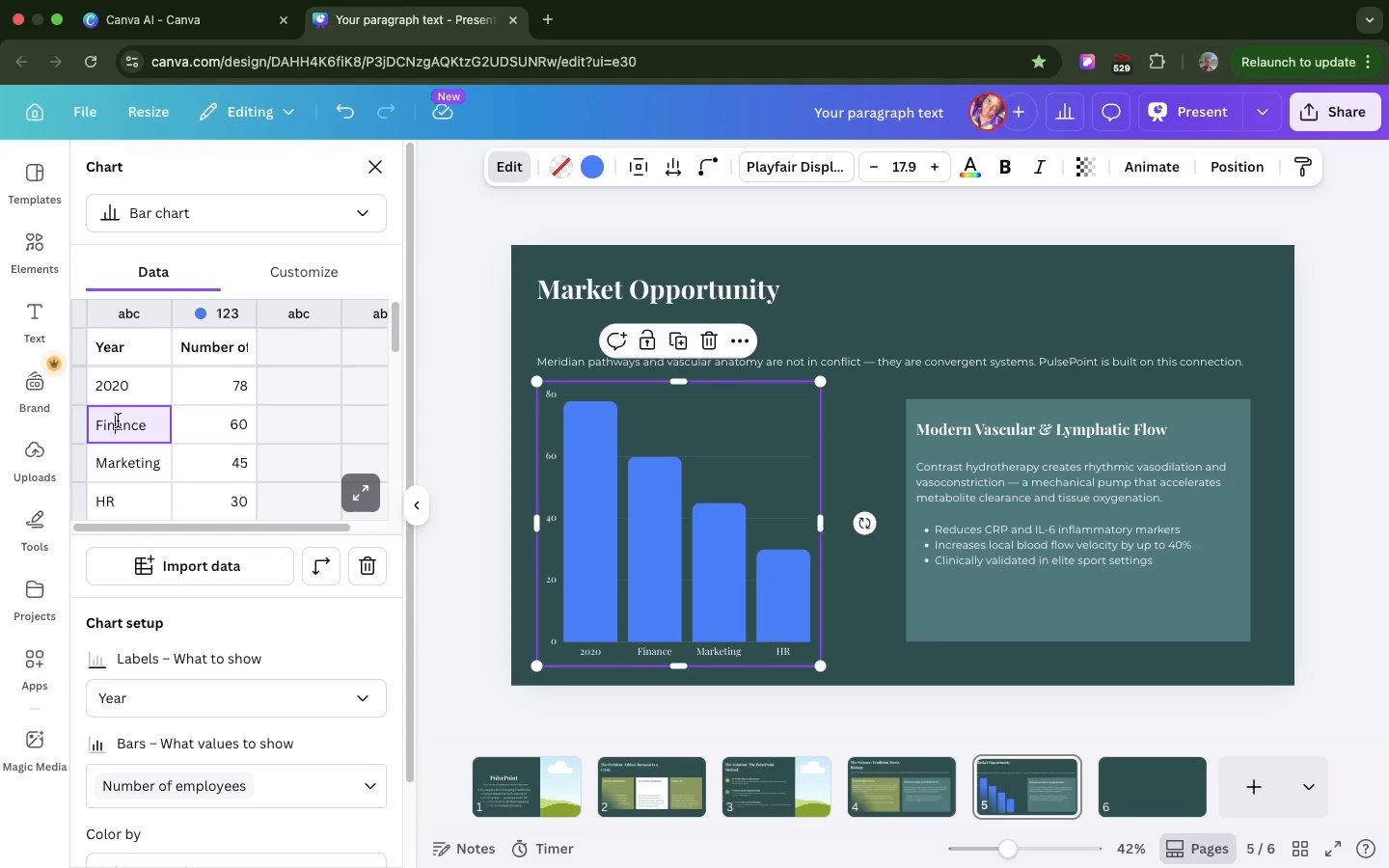 
double_click([118, 420])
 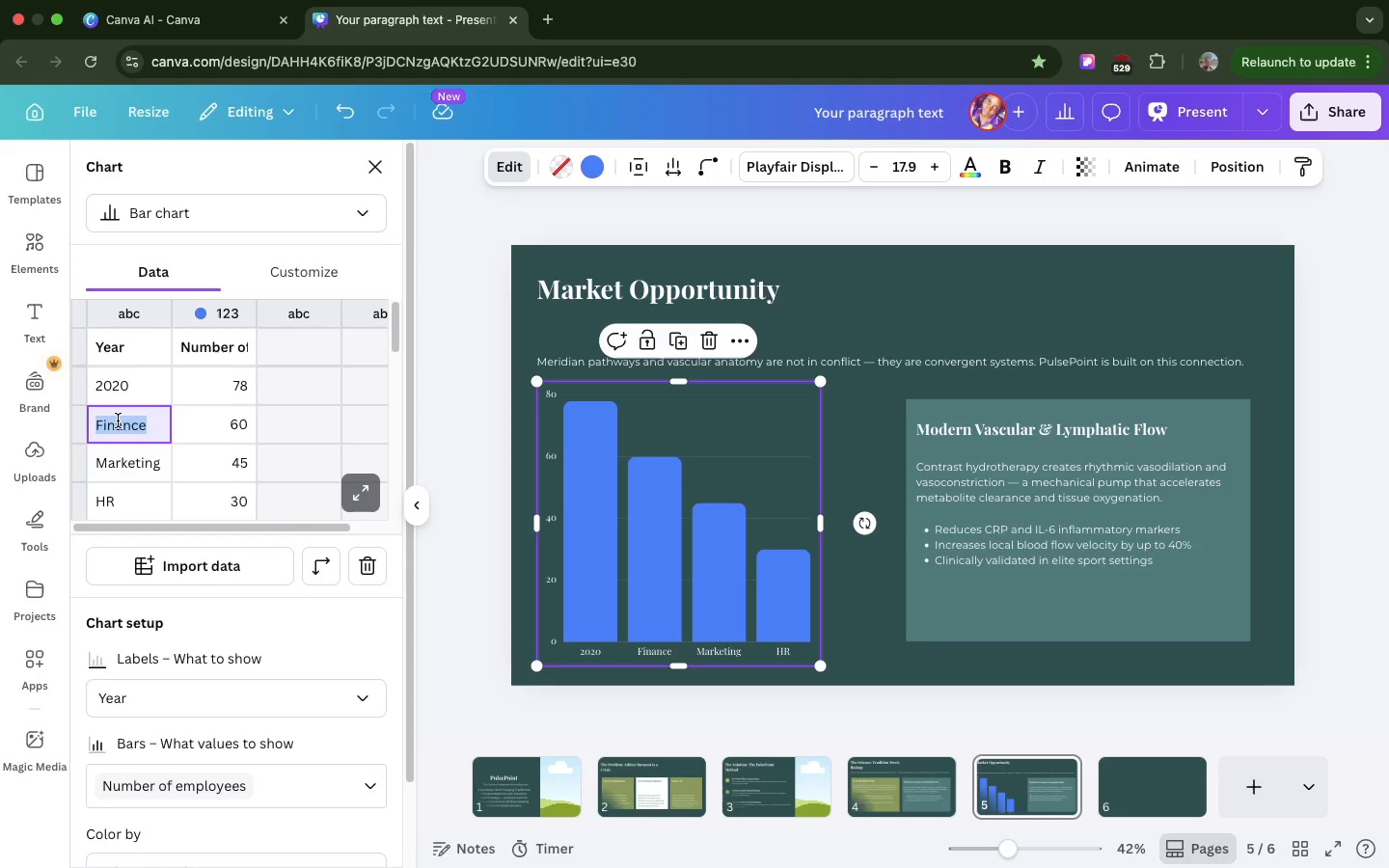 
triple_click([118, 420])
 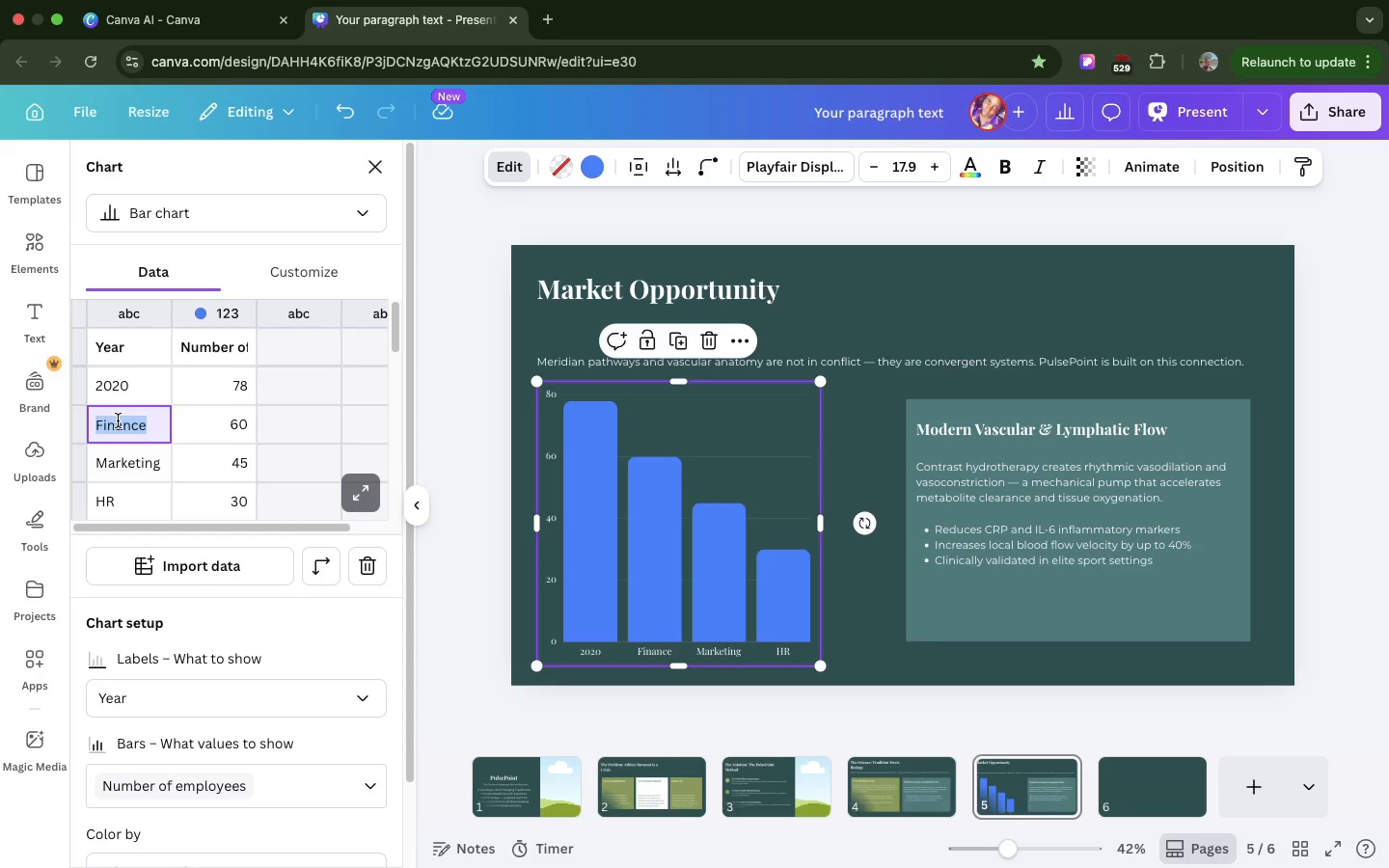 
type(2021)
 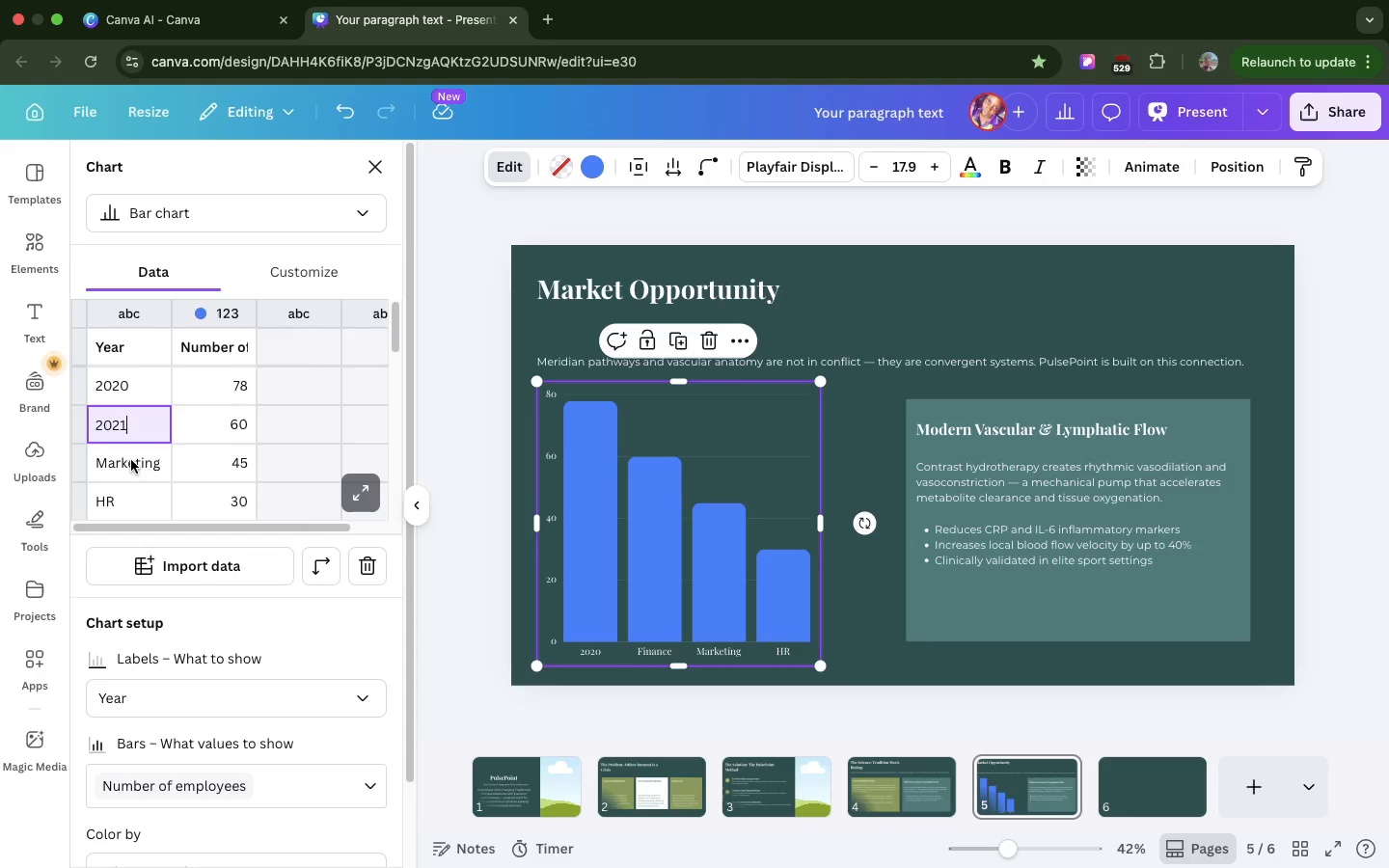 
double_click([131, 460])
 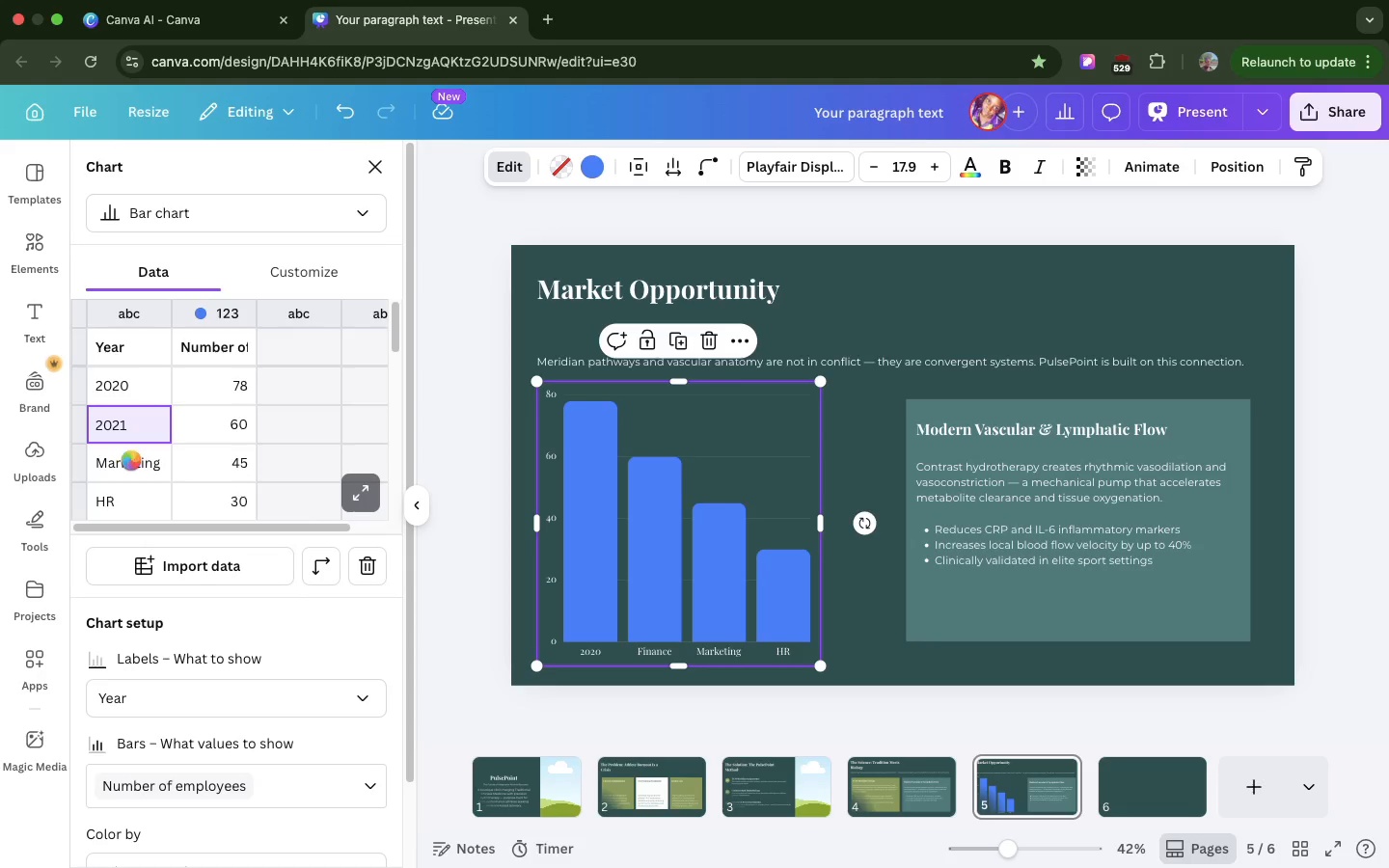 
left_click([131, 460])
 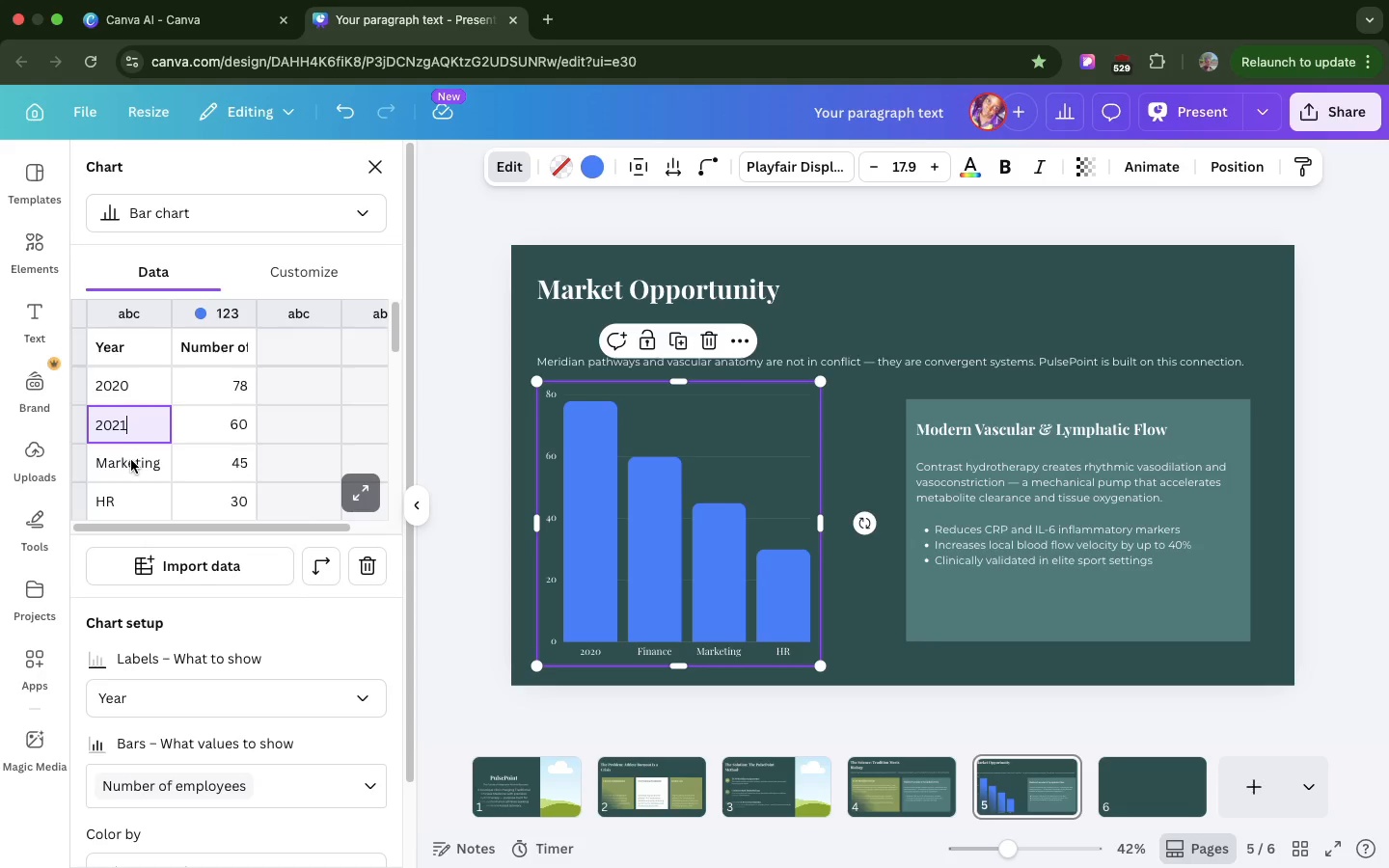 
double_click([131, 460])
 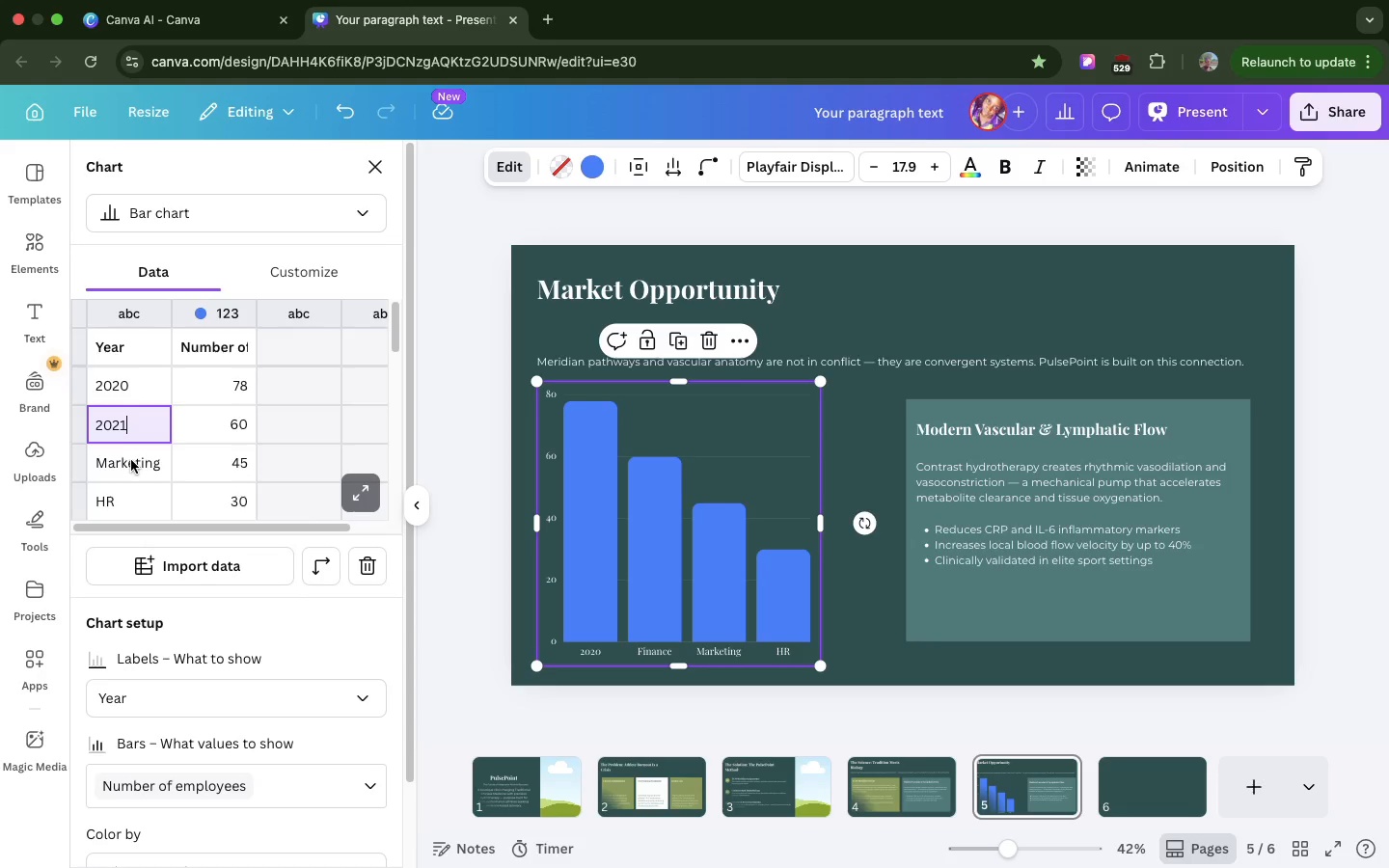 
double_click([131, 460])
 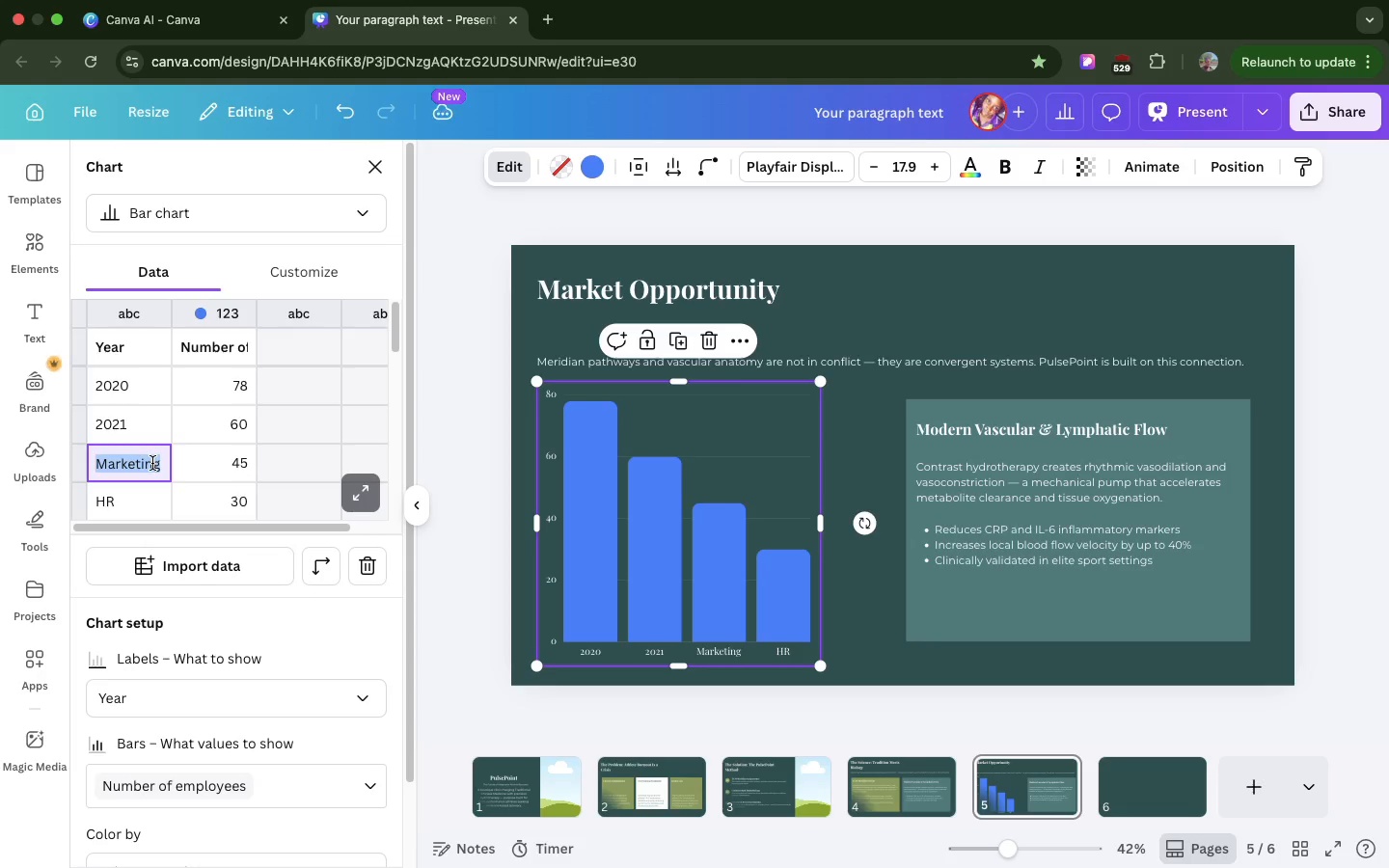 
left_click([152, 463])
 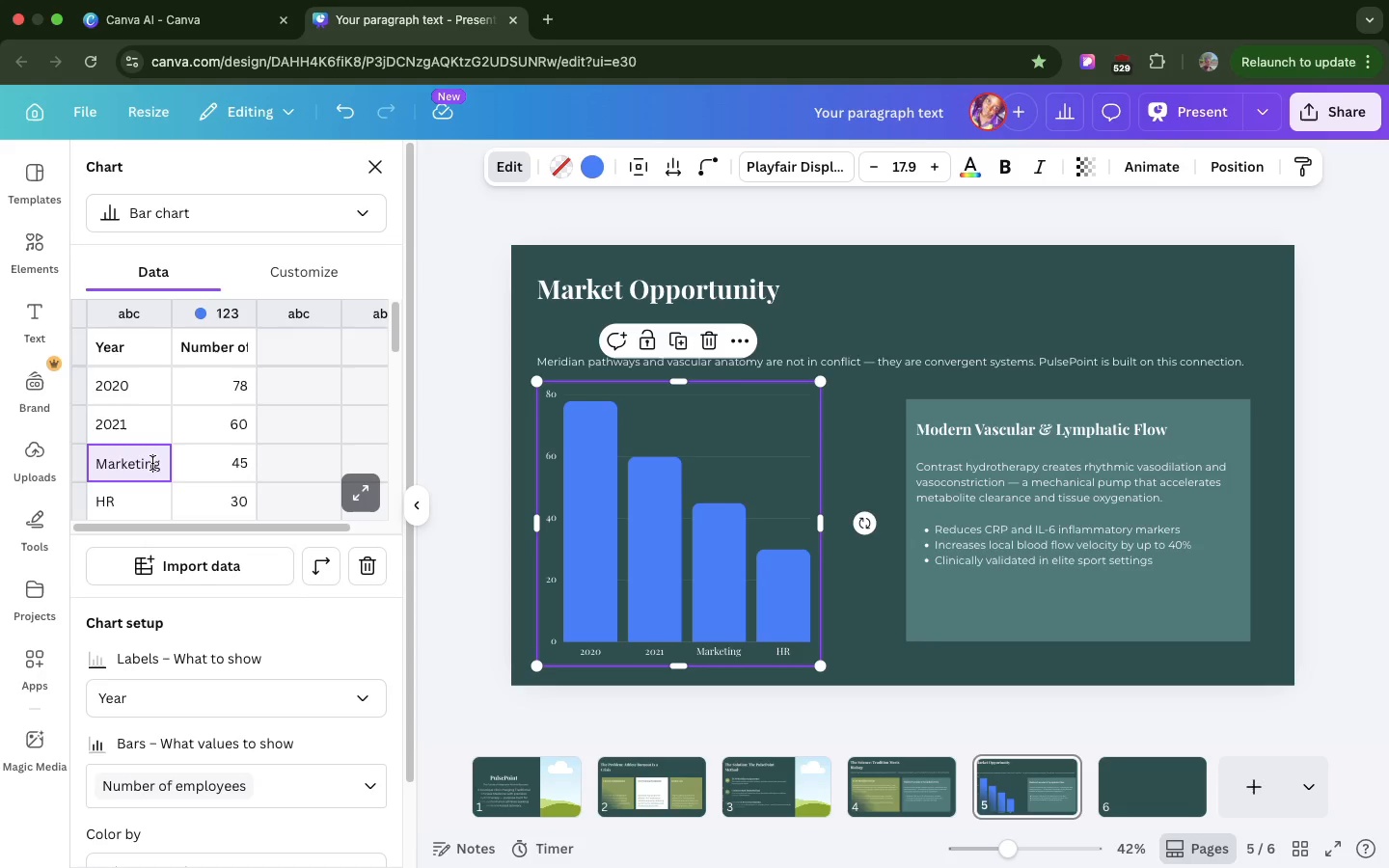 
double_click([152, 463])
 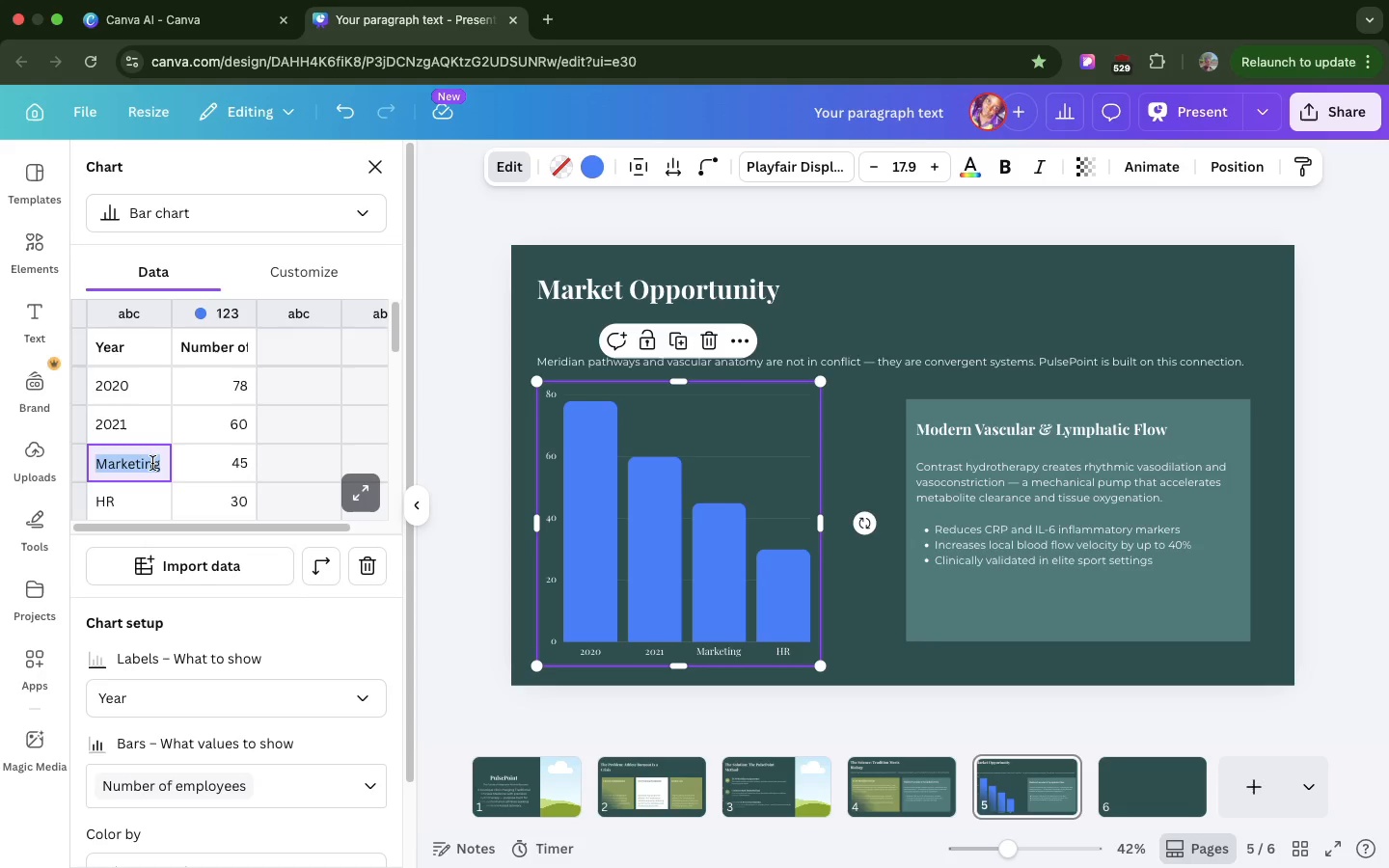 
triple_click([152, 463])
 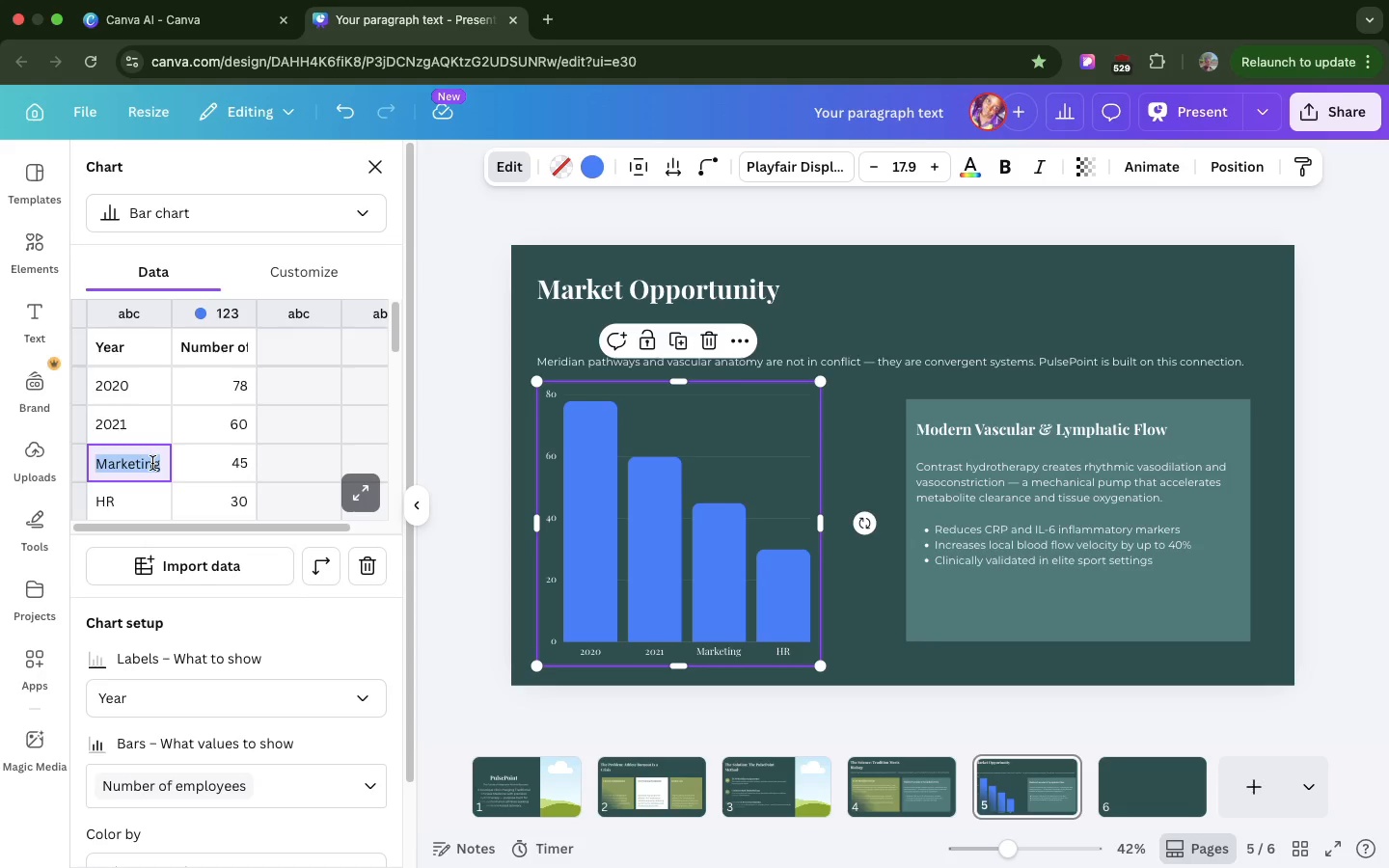 
triple_click([152, 463])
 